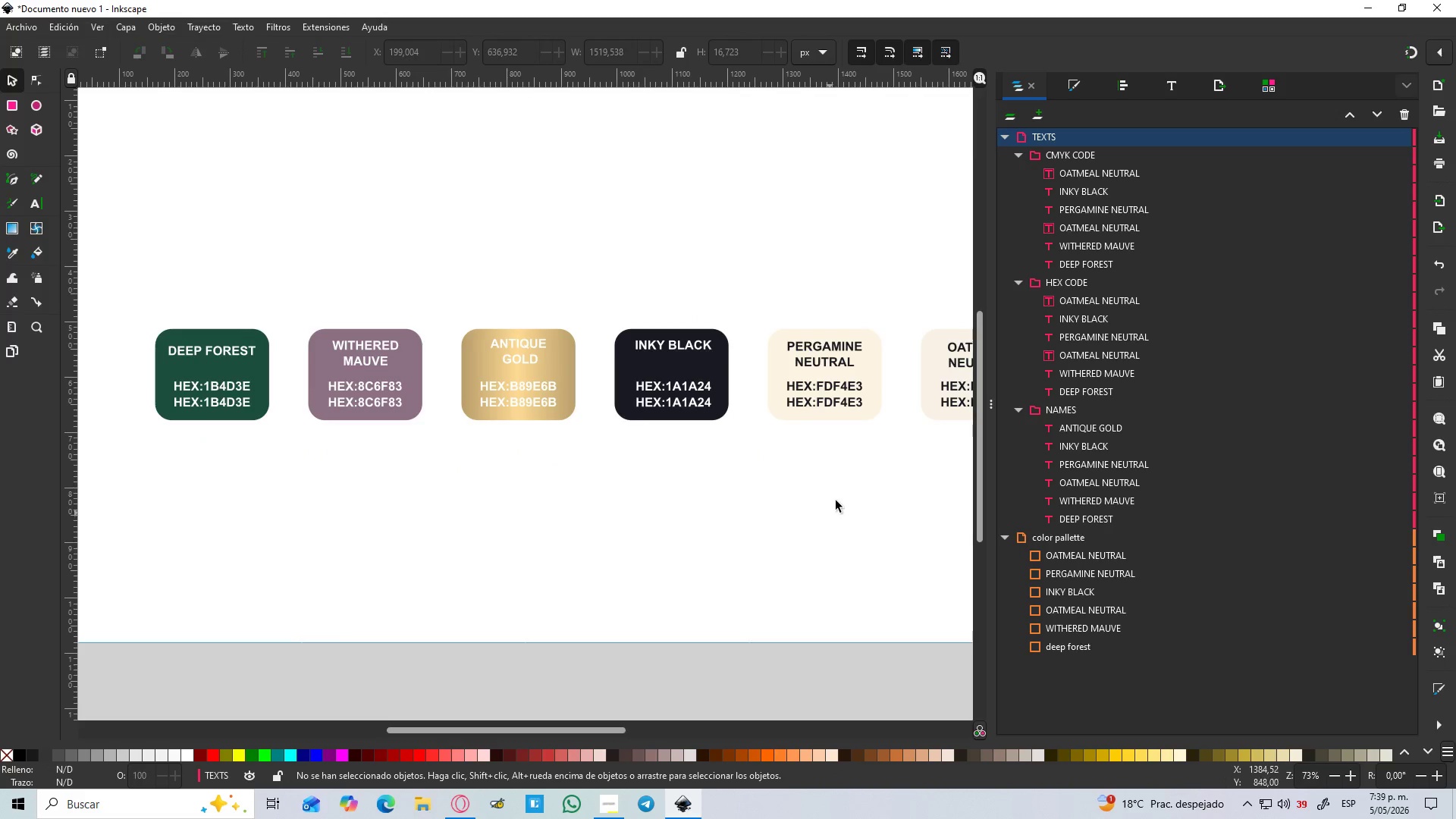 
hold_key(key=Space, duration=0.53)
 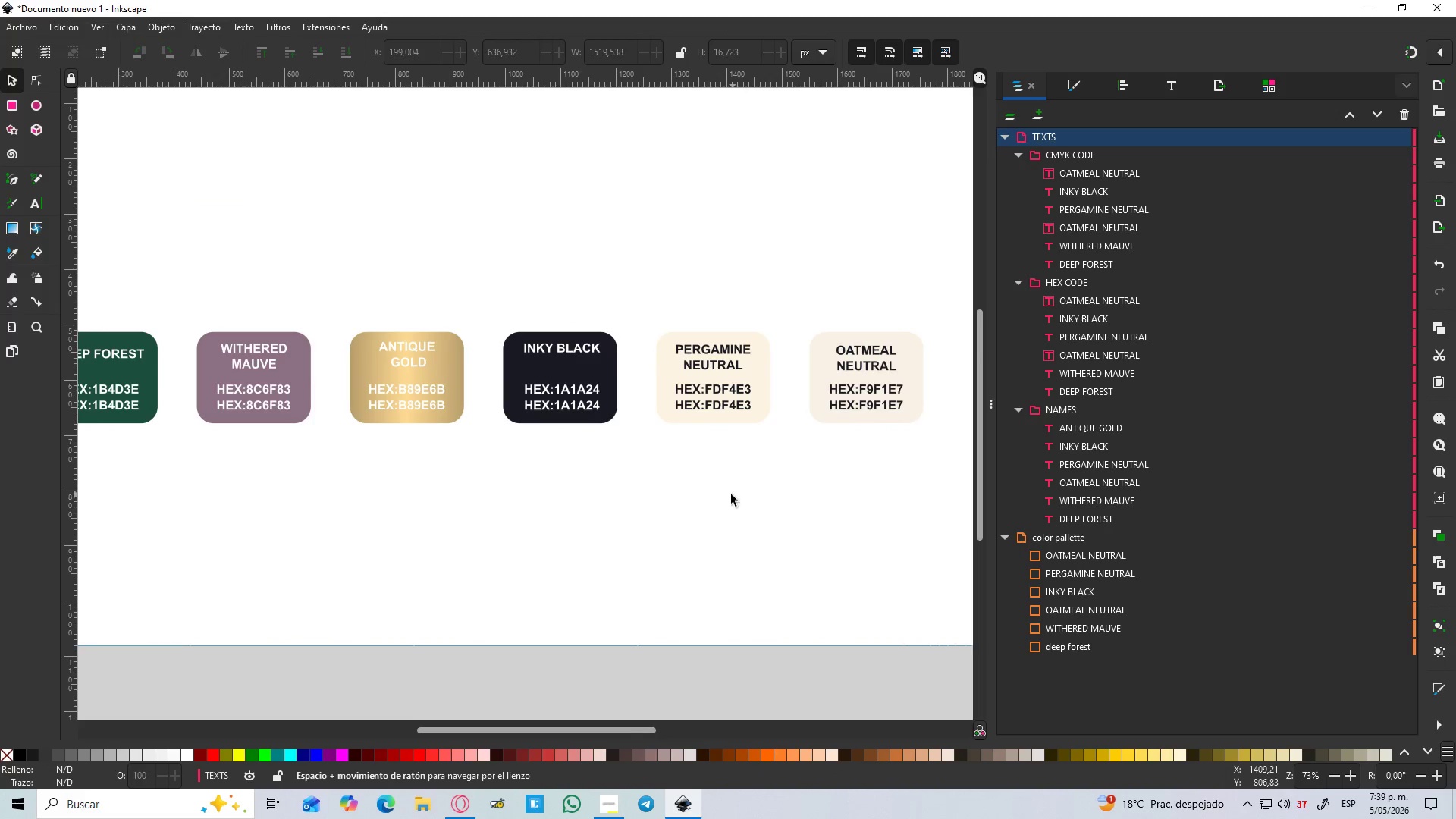 
hold_key(key=ControlLeft, duration=1.33)
scroll: coordinate [731, 494], scroll_direction: down, amount: 2.0
 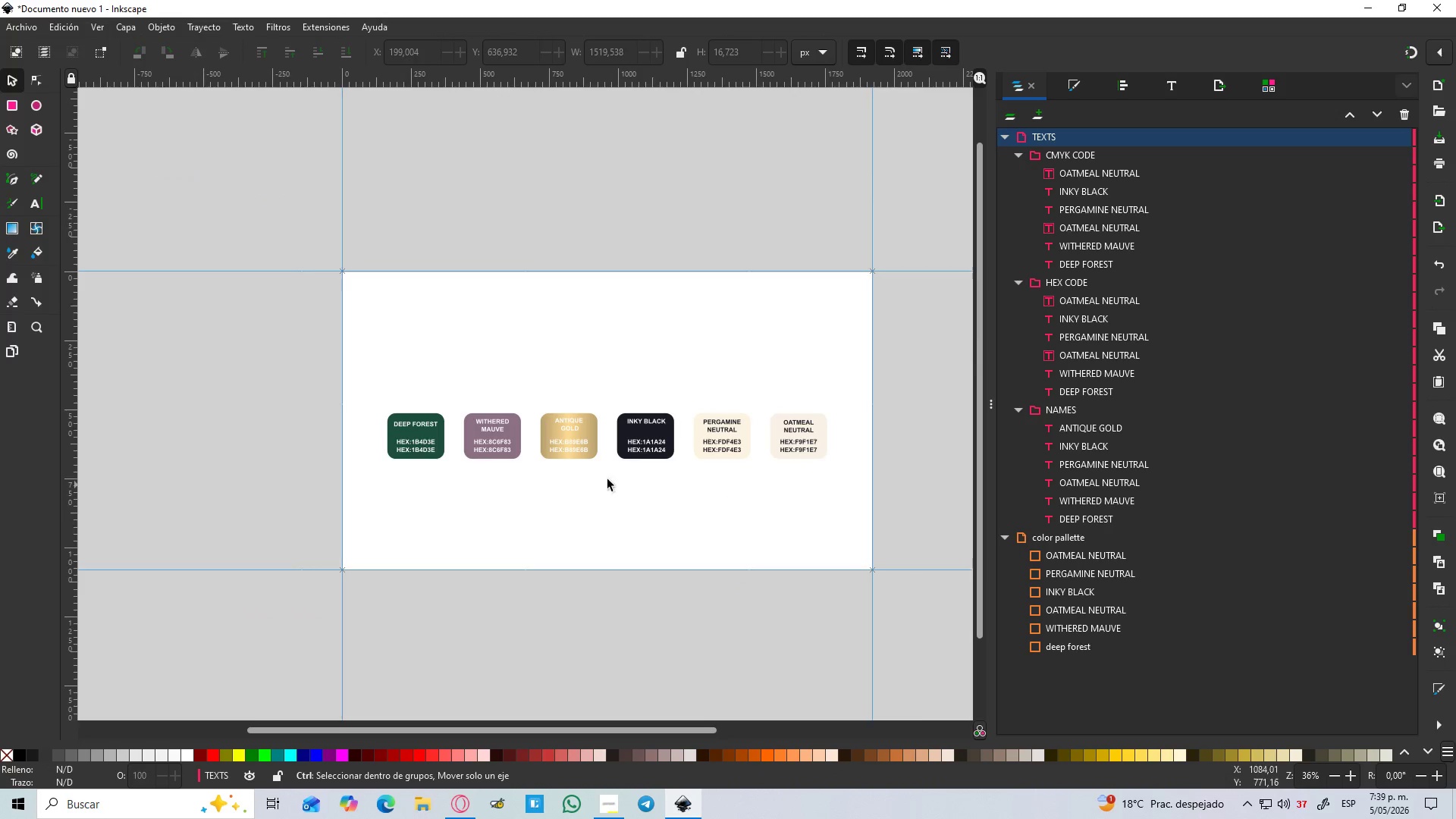 
scroll: coordinate [566, 464], scroll_direction: up, amount: 1.0
 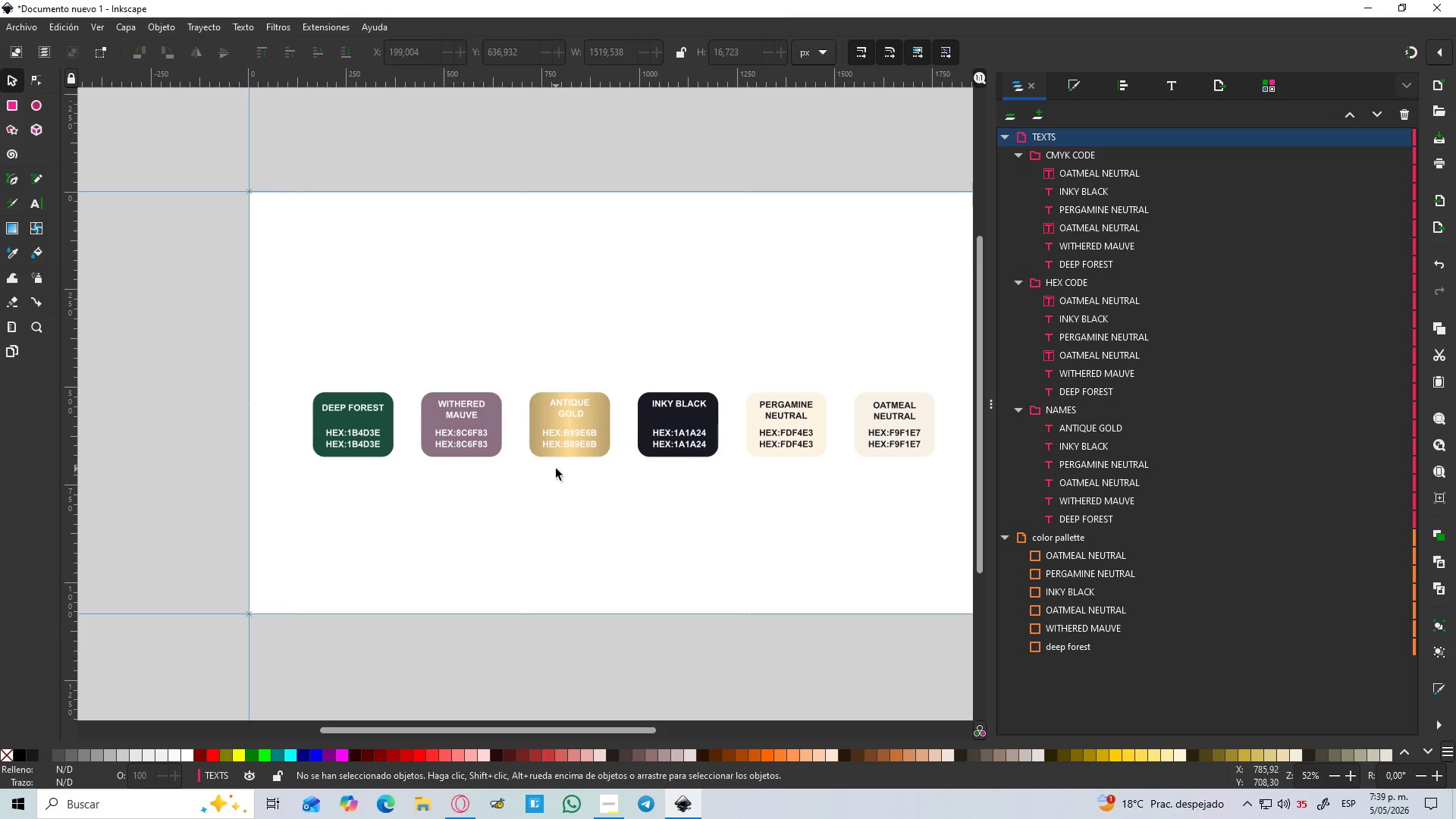 
wait(8.97)
 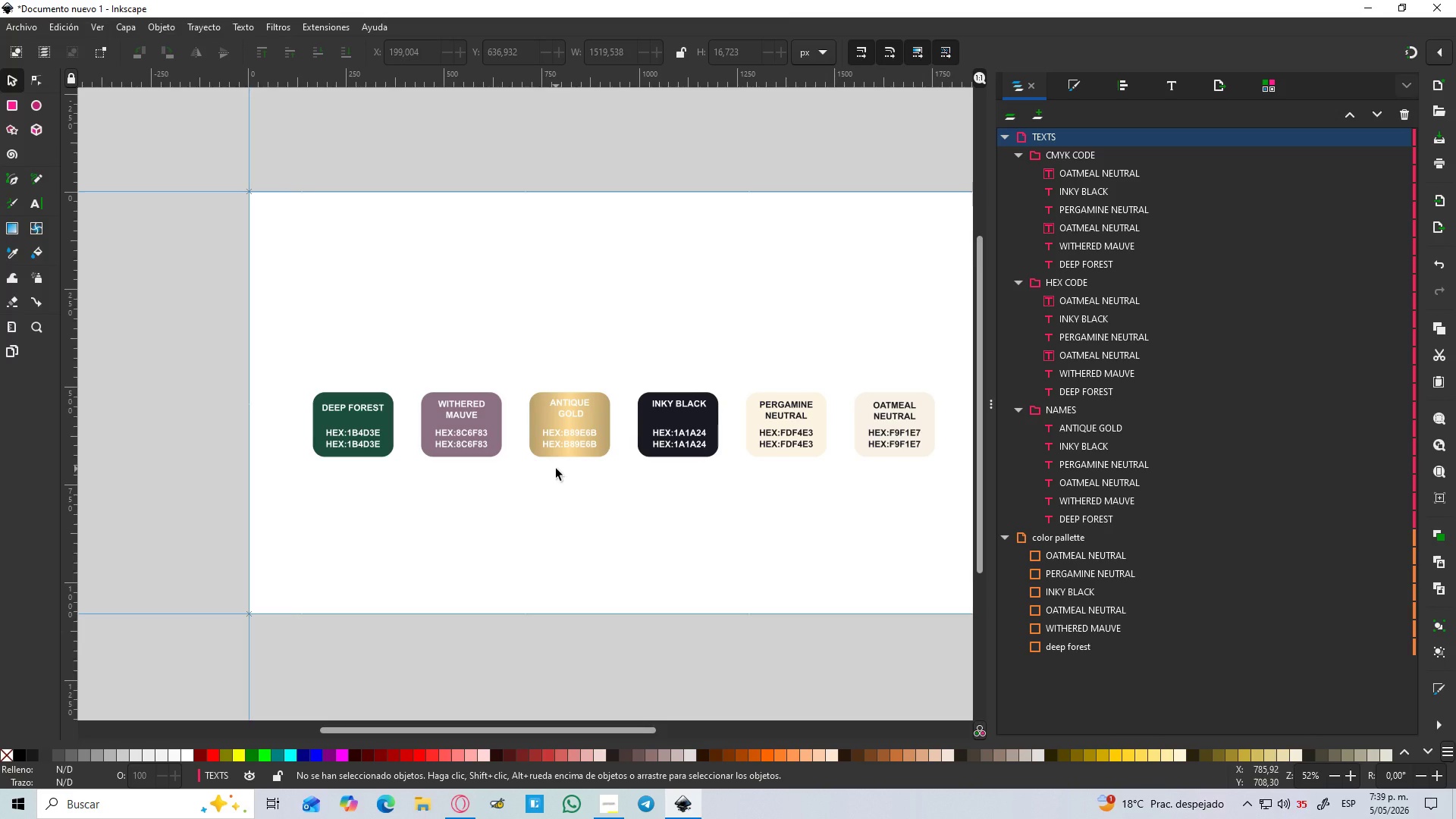 
left_click([1021, 287])
 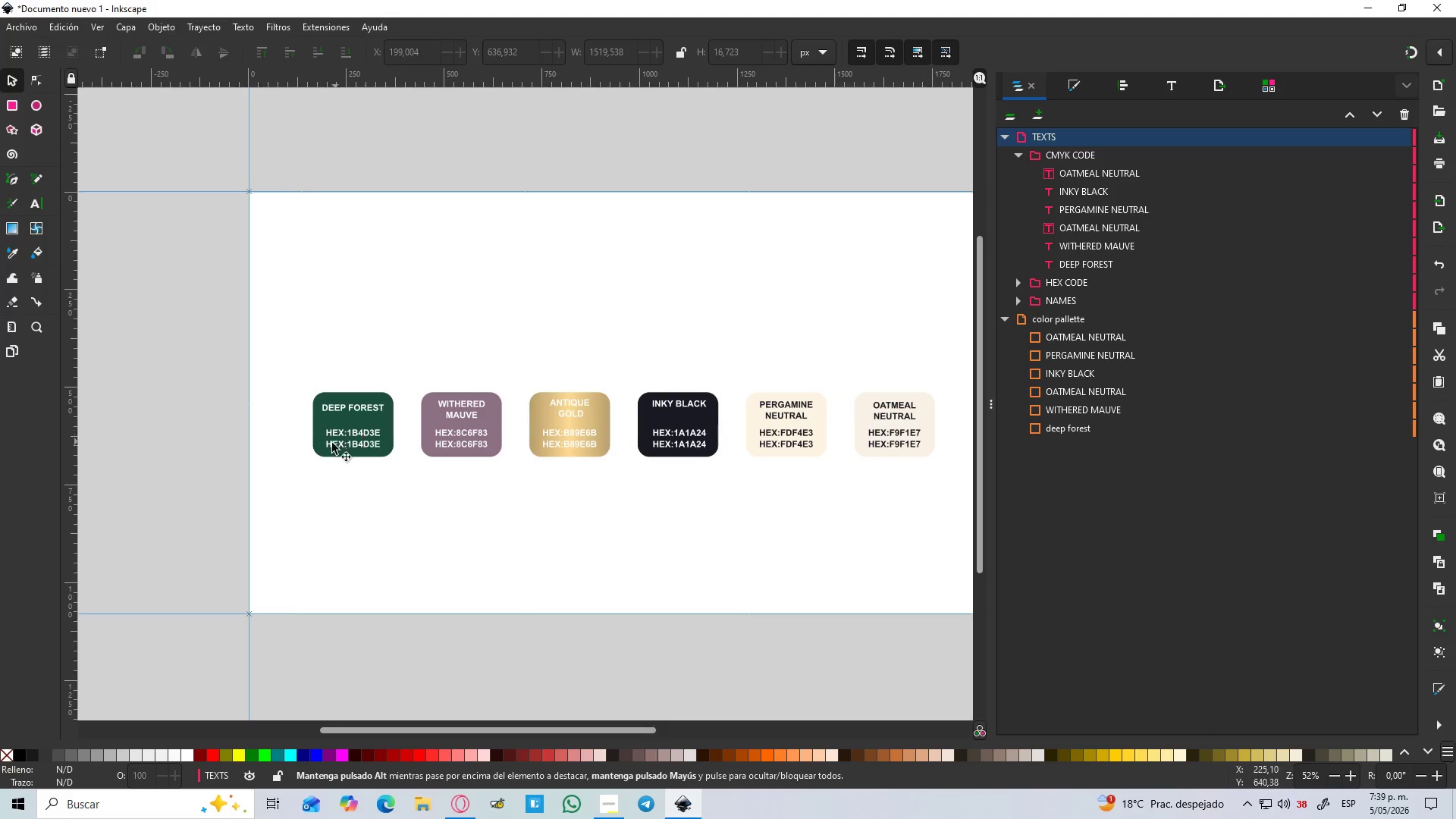 
key(Control+ControlLeft)
 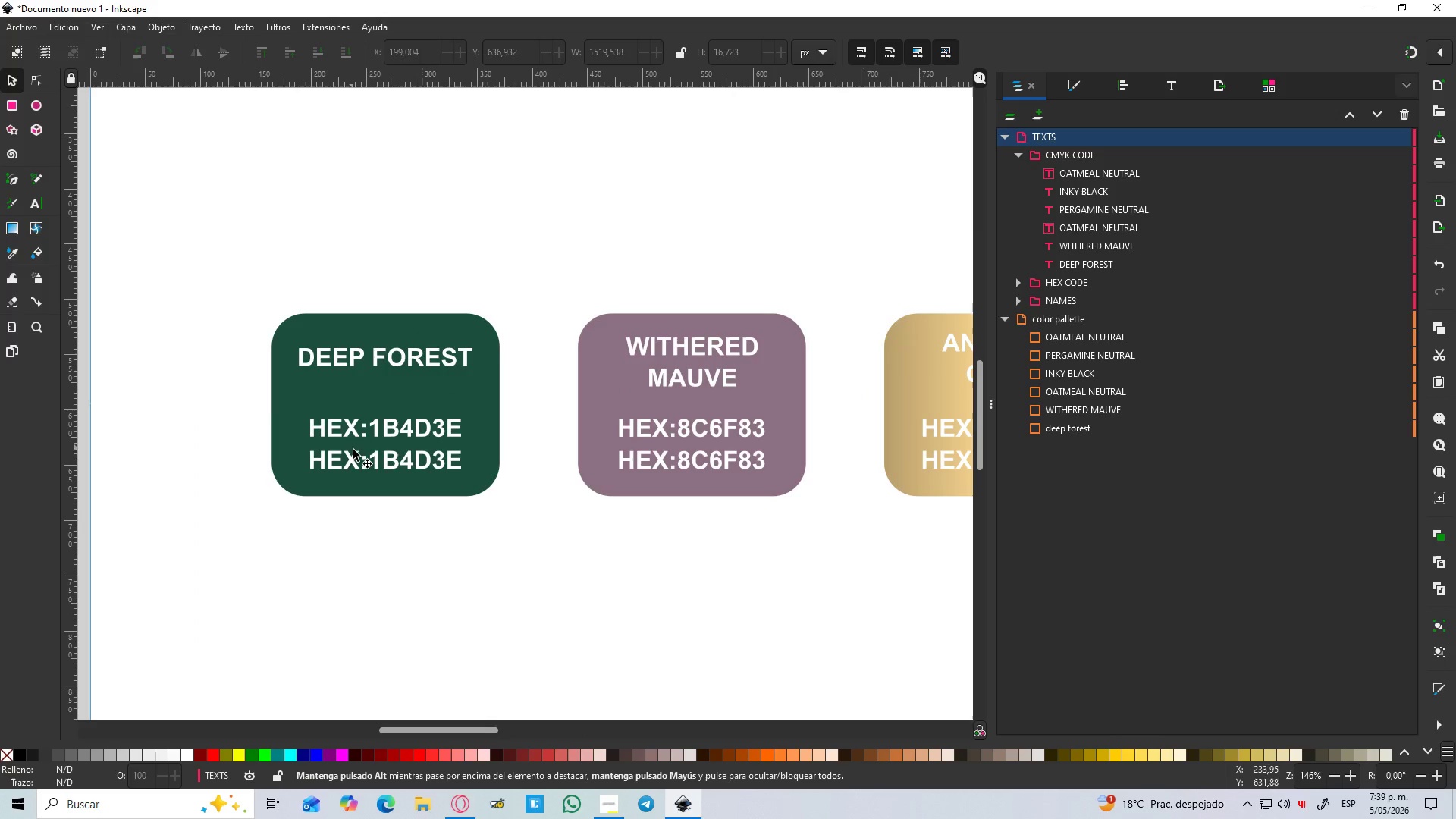 
key(Control+ControlLeft)
 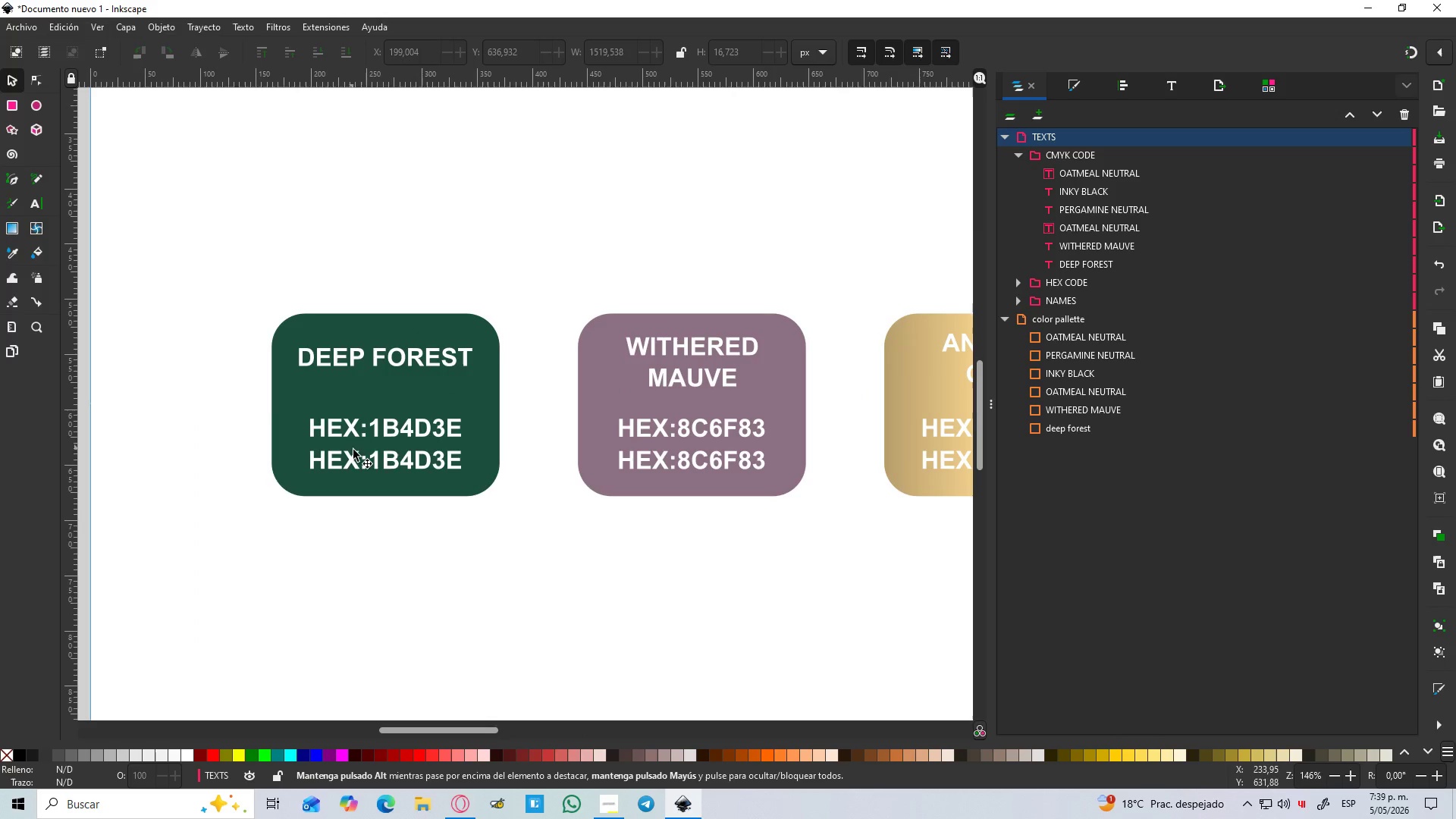 
key(Control+ControlLeft)
 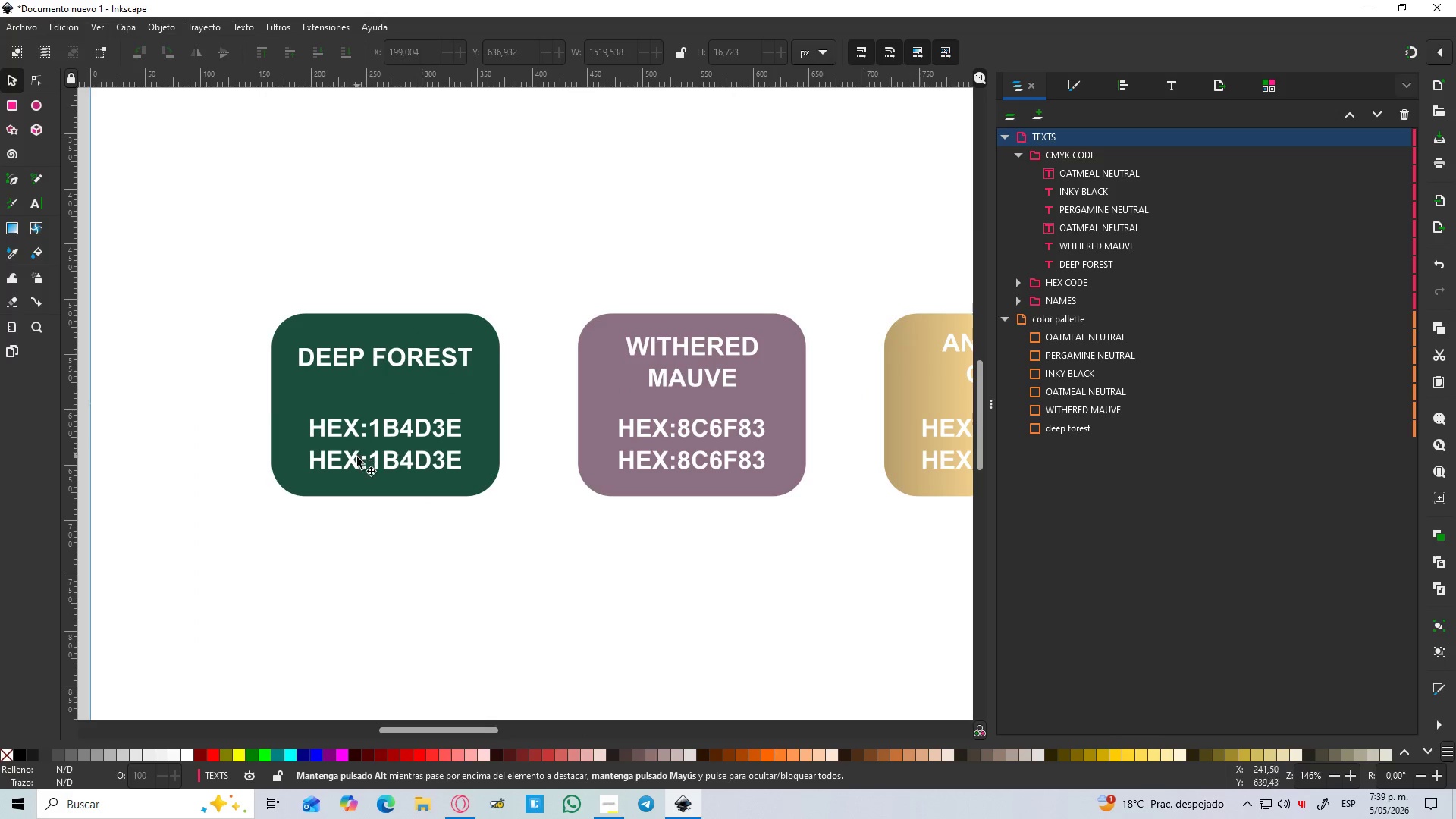 
scroll: coordinate [336, 435], scroll_direction: up, amount: 3.0
 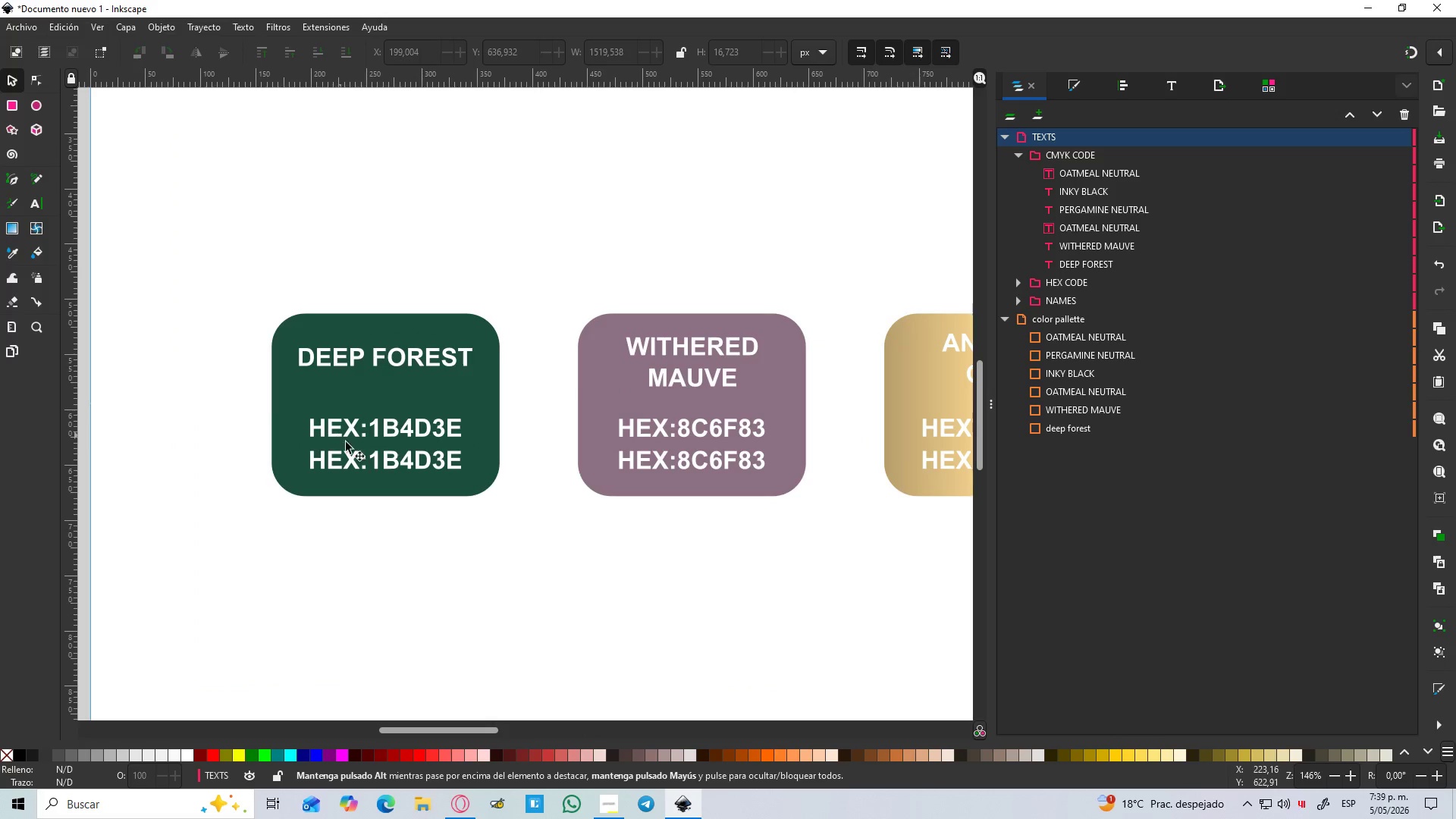 
left_click([357, 457])
 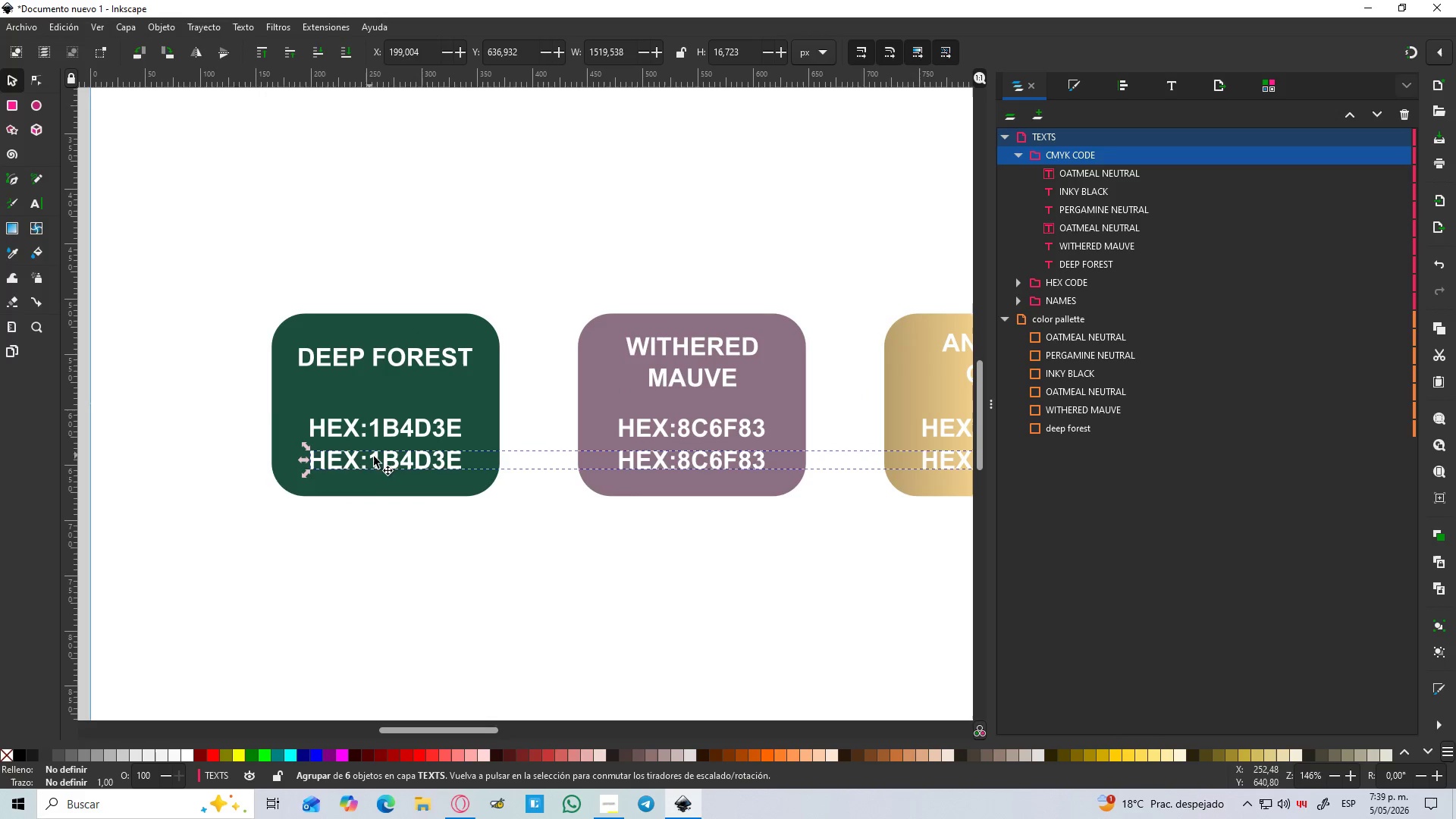 
double_click([377, 459])
 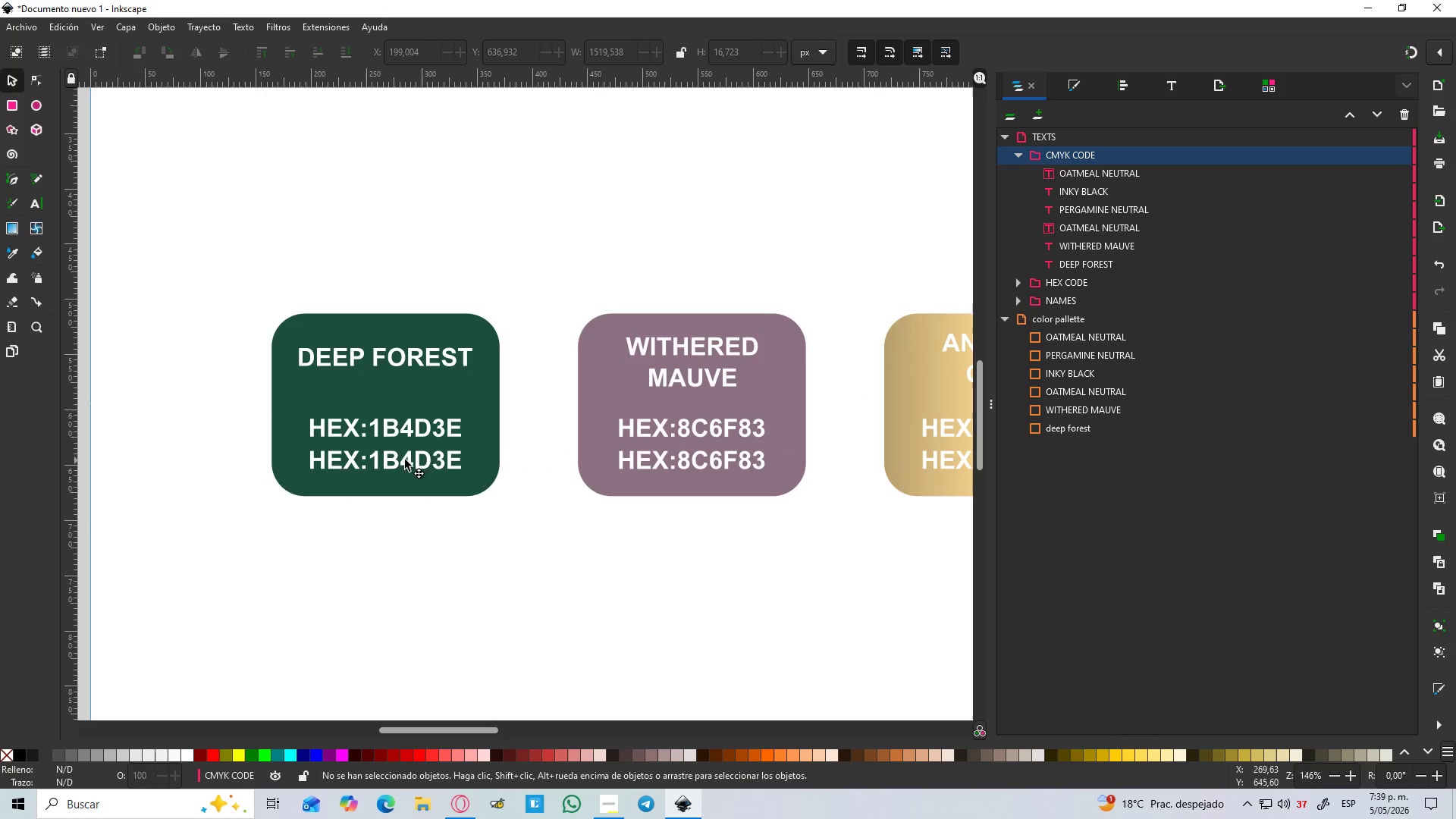 
triple_click([421, 453])
 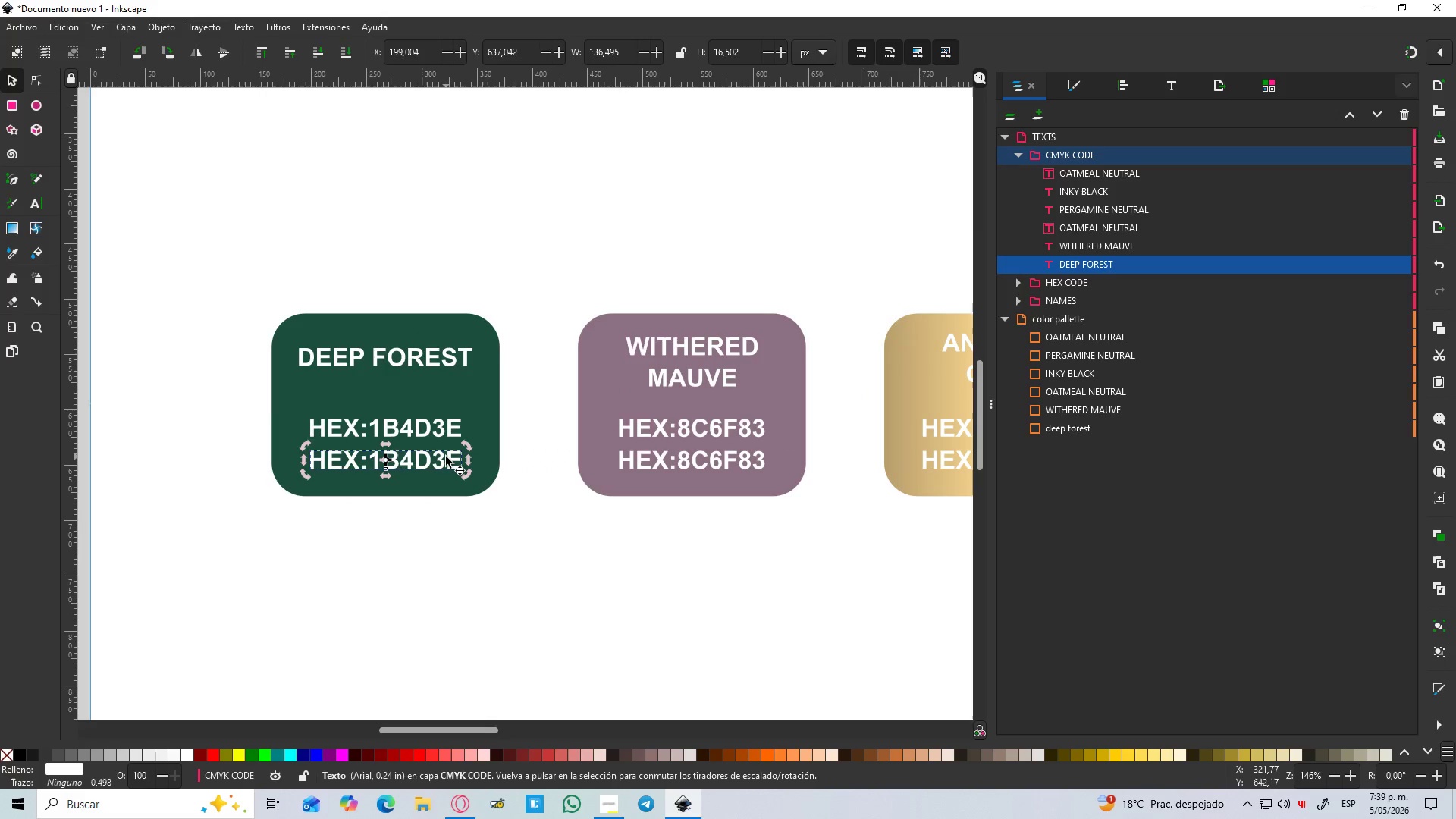 
double_click([446, 457])
 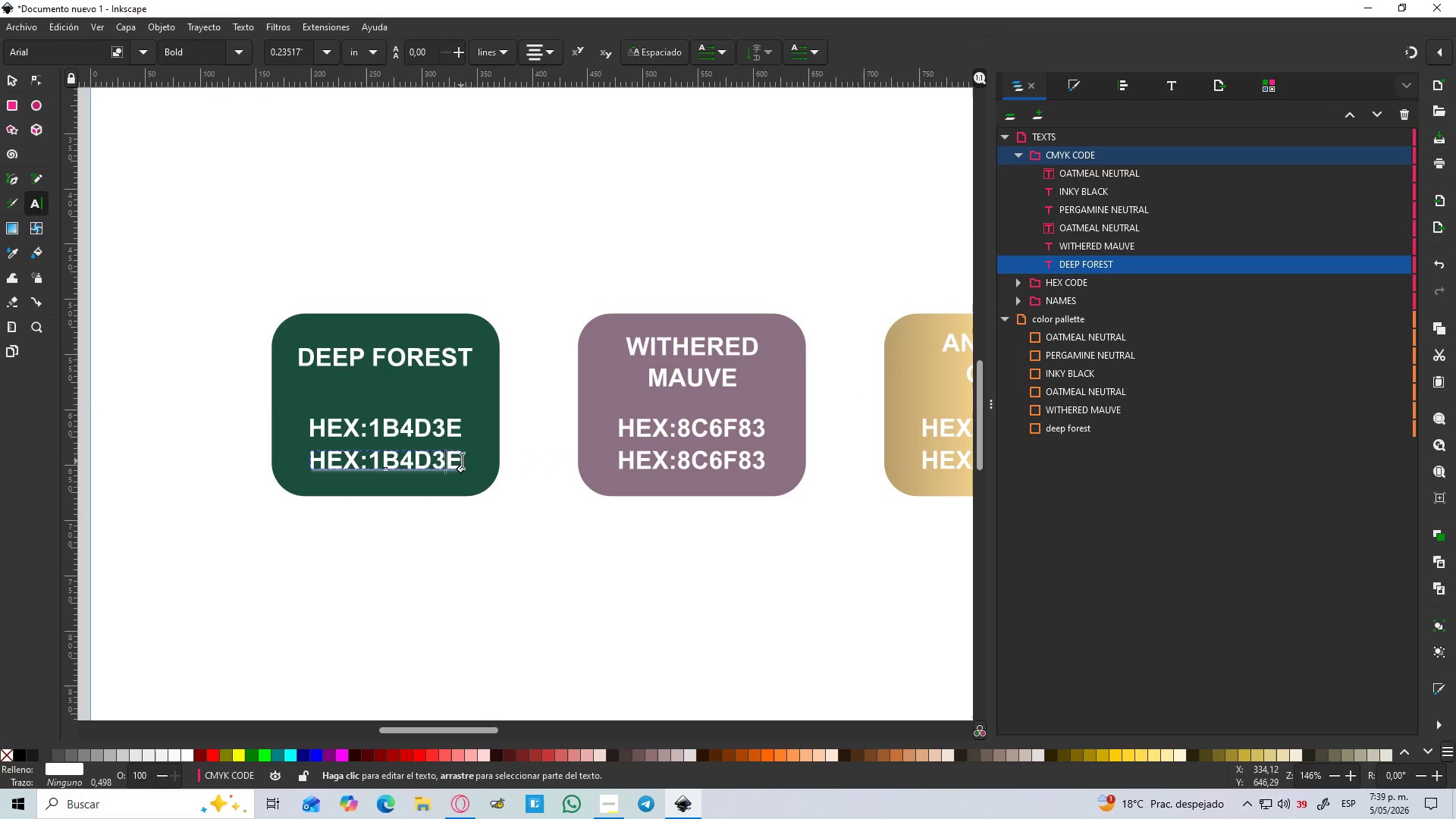 
left_click_drag(start_coordinate=[462, 461], to_coordinate=[312, 465])
 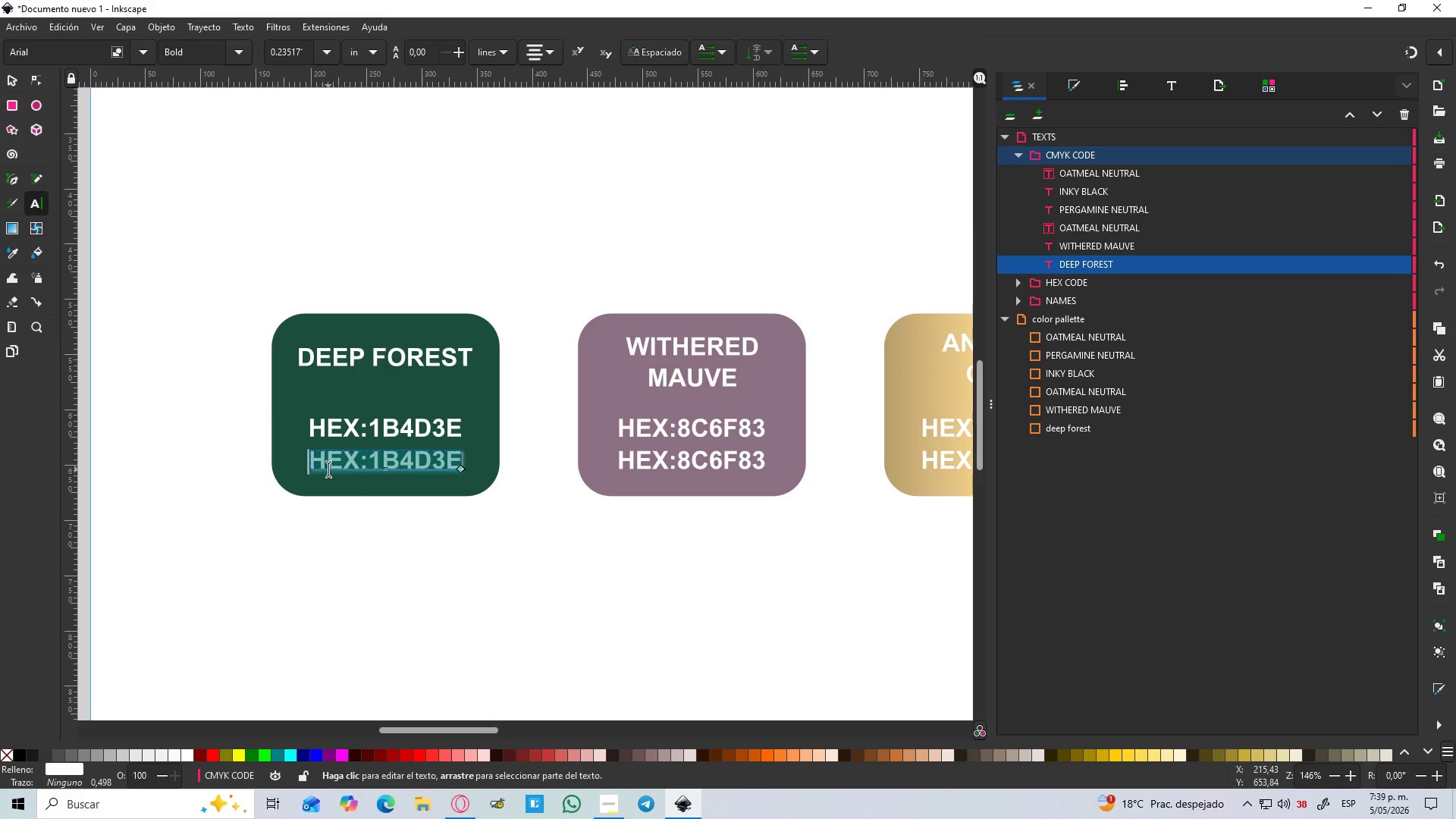 
type(CMYK>[PlayPause])
key(Tab)
 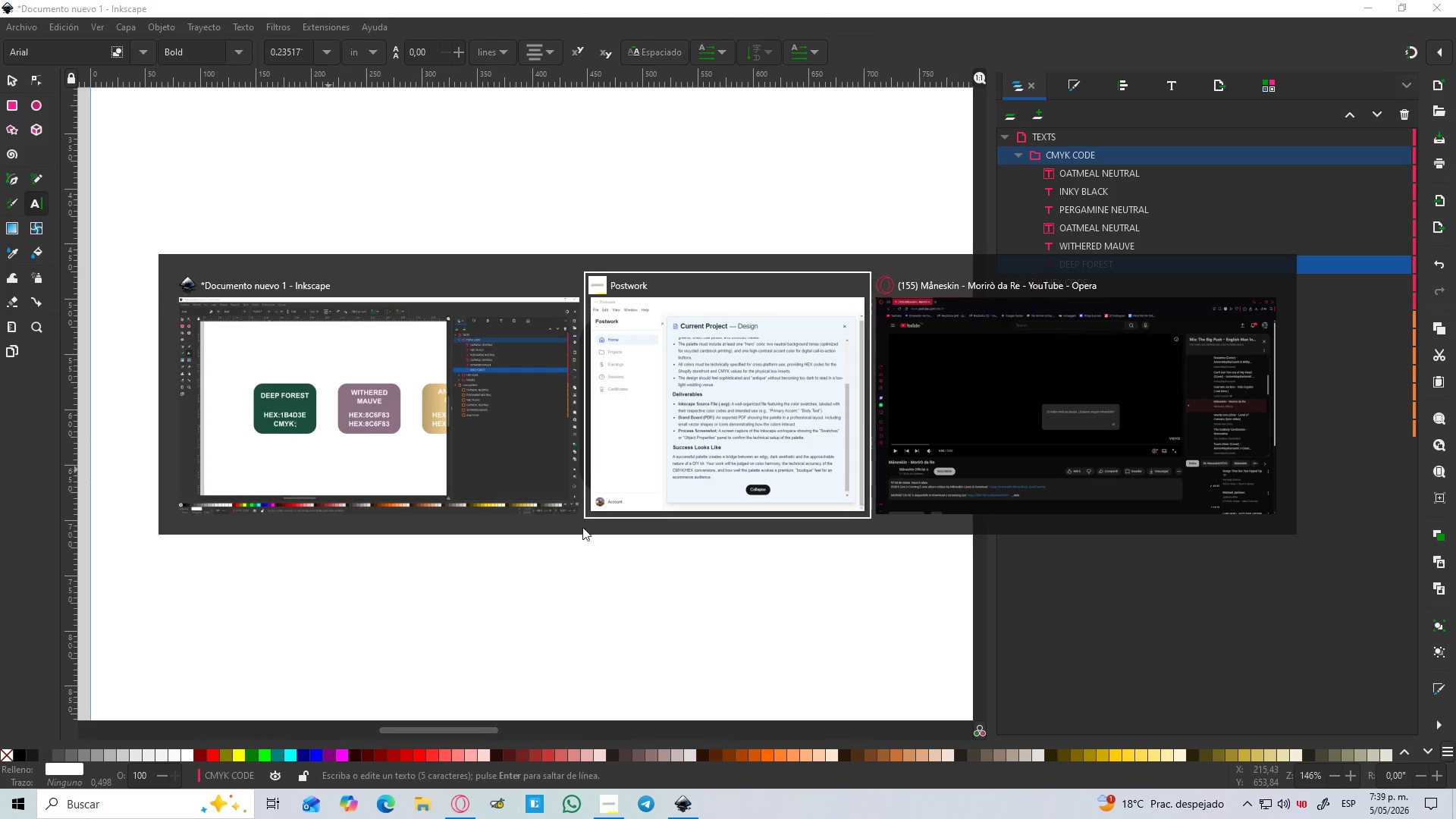 
key(Alt+Tab)
 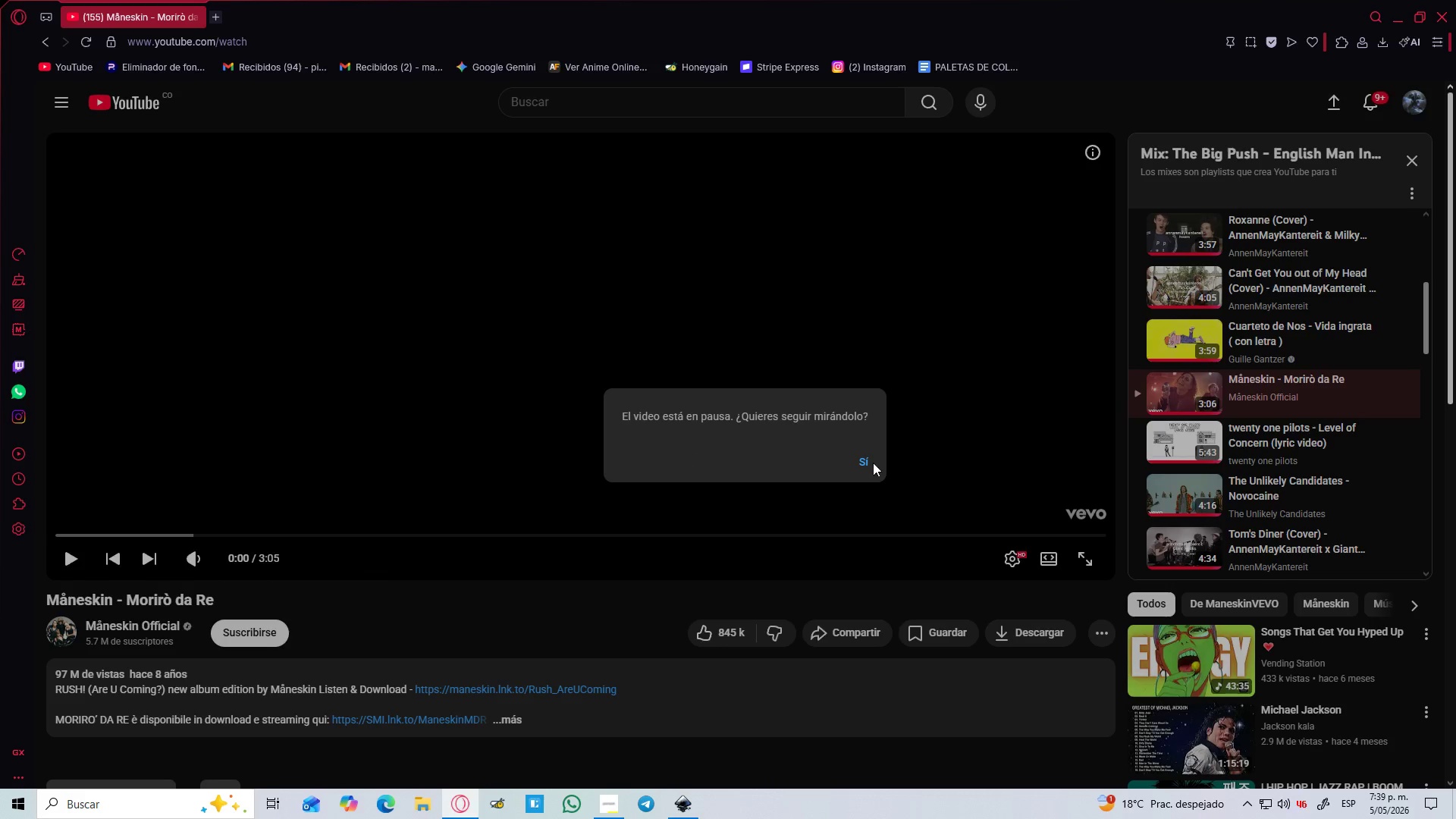 
left_click([861, 463])
 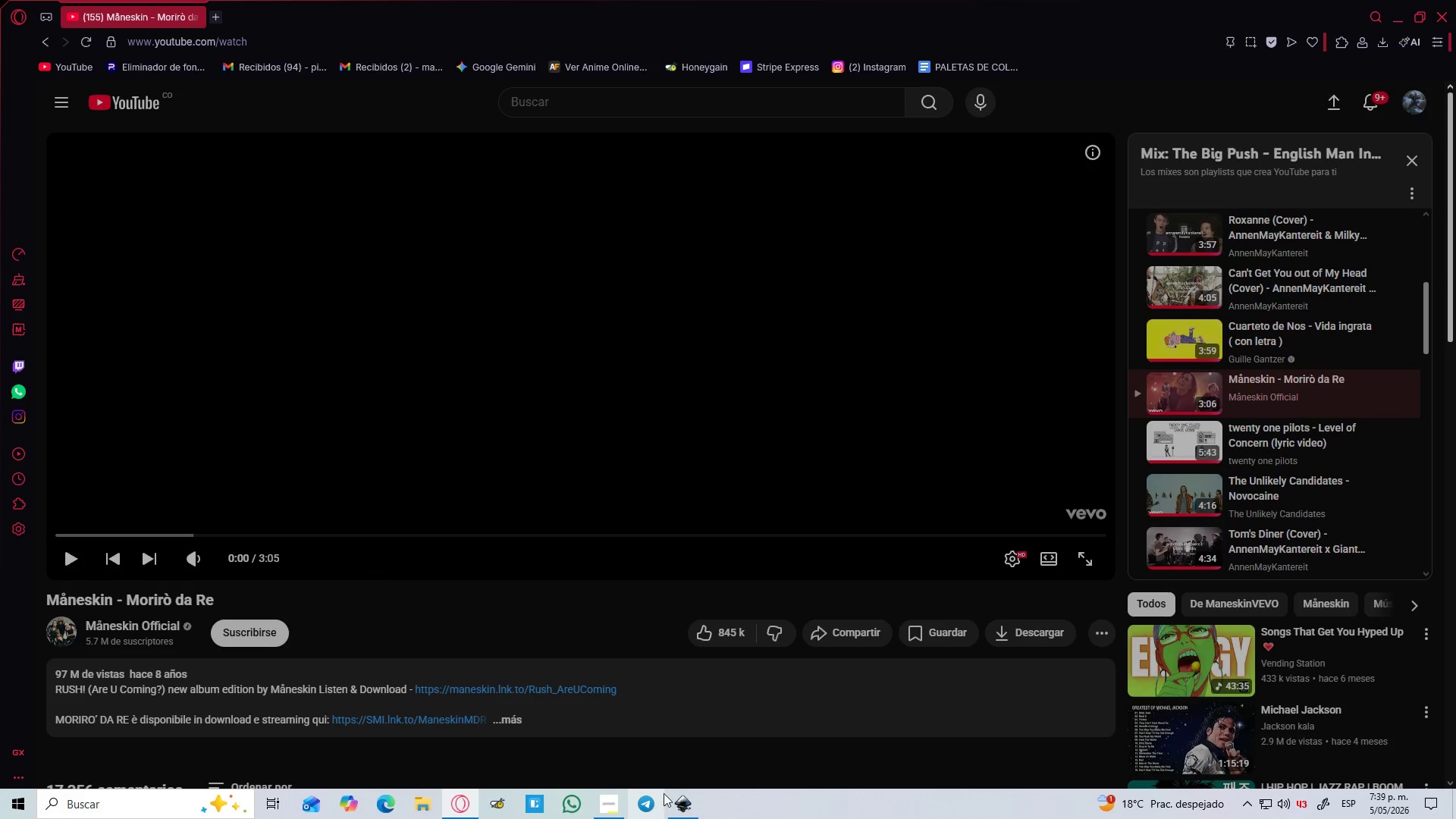 
left_click([685, 804])
 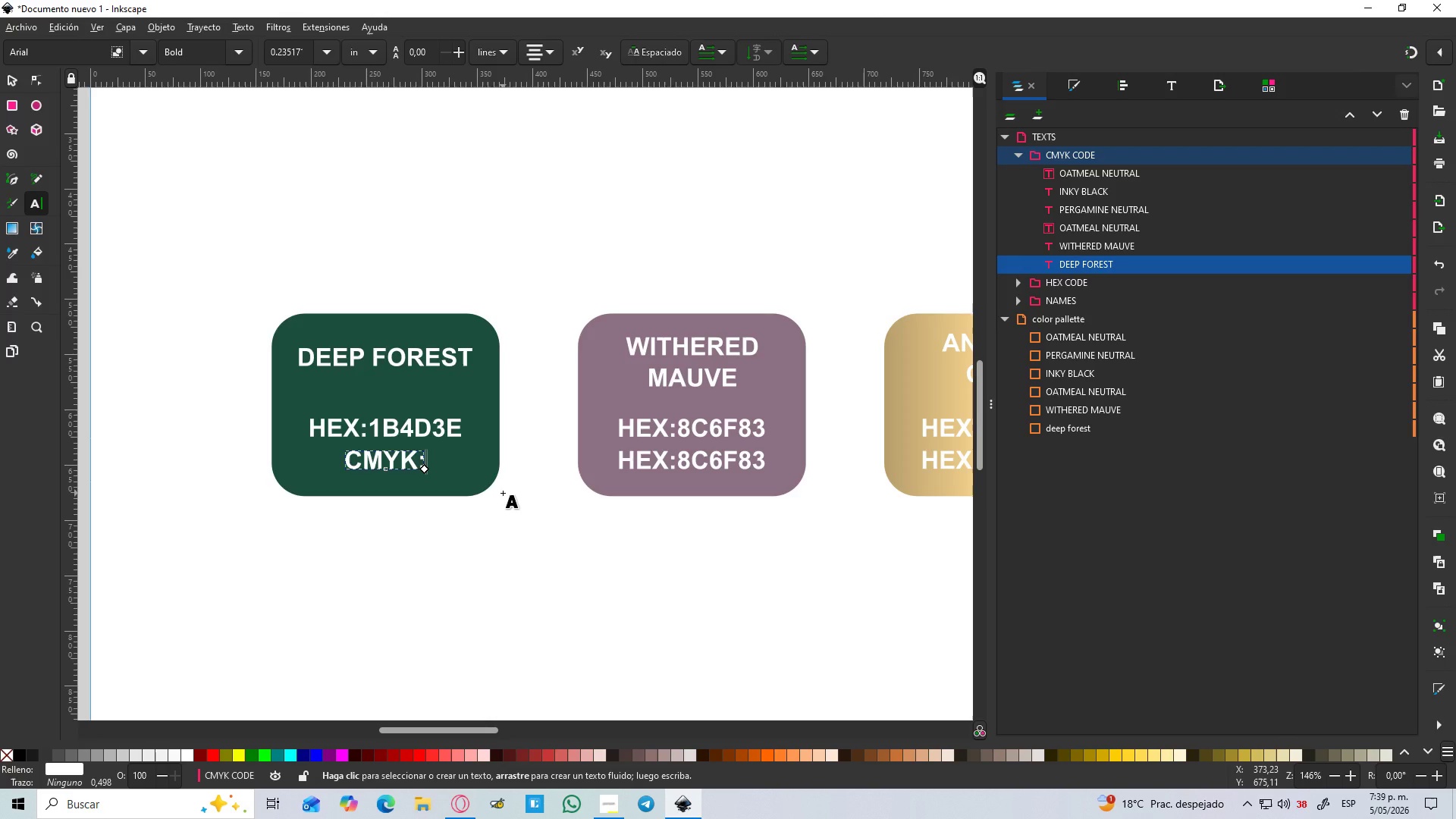 
wait(9.67)
 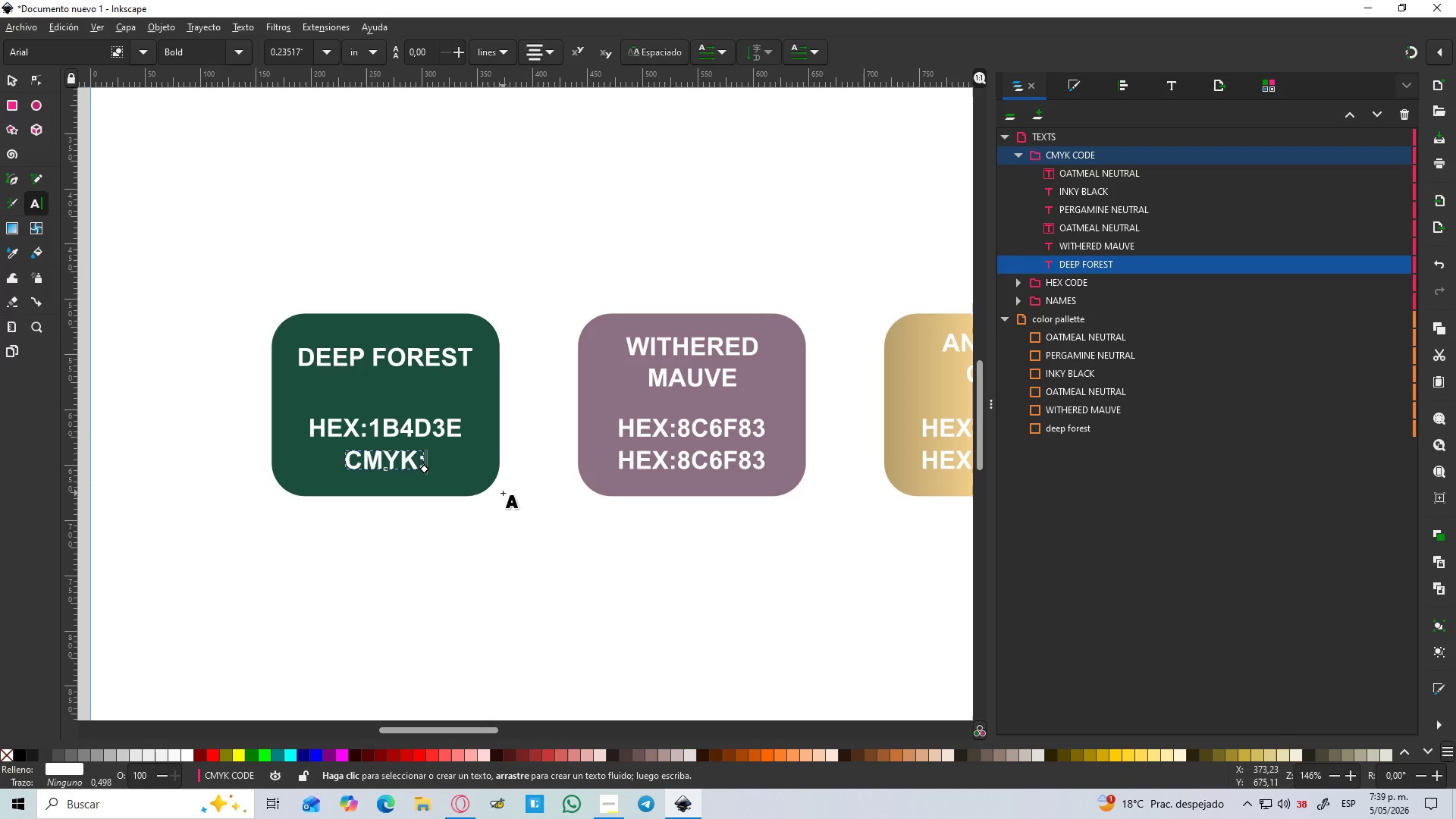 
left_click([1070, 81])
 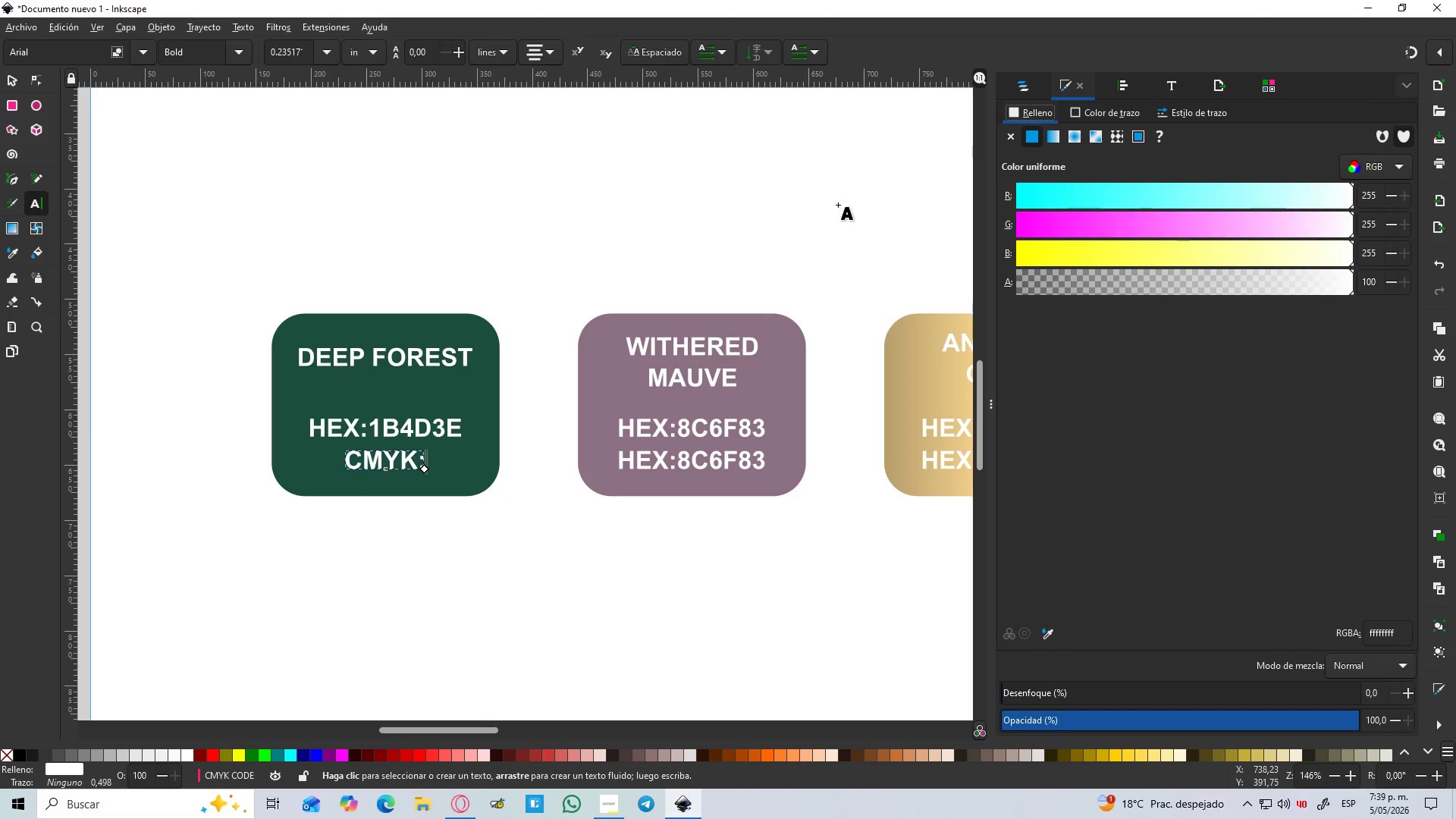 
left_click([5, 82])
 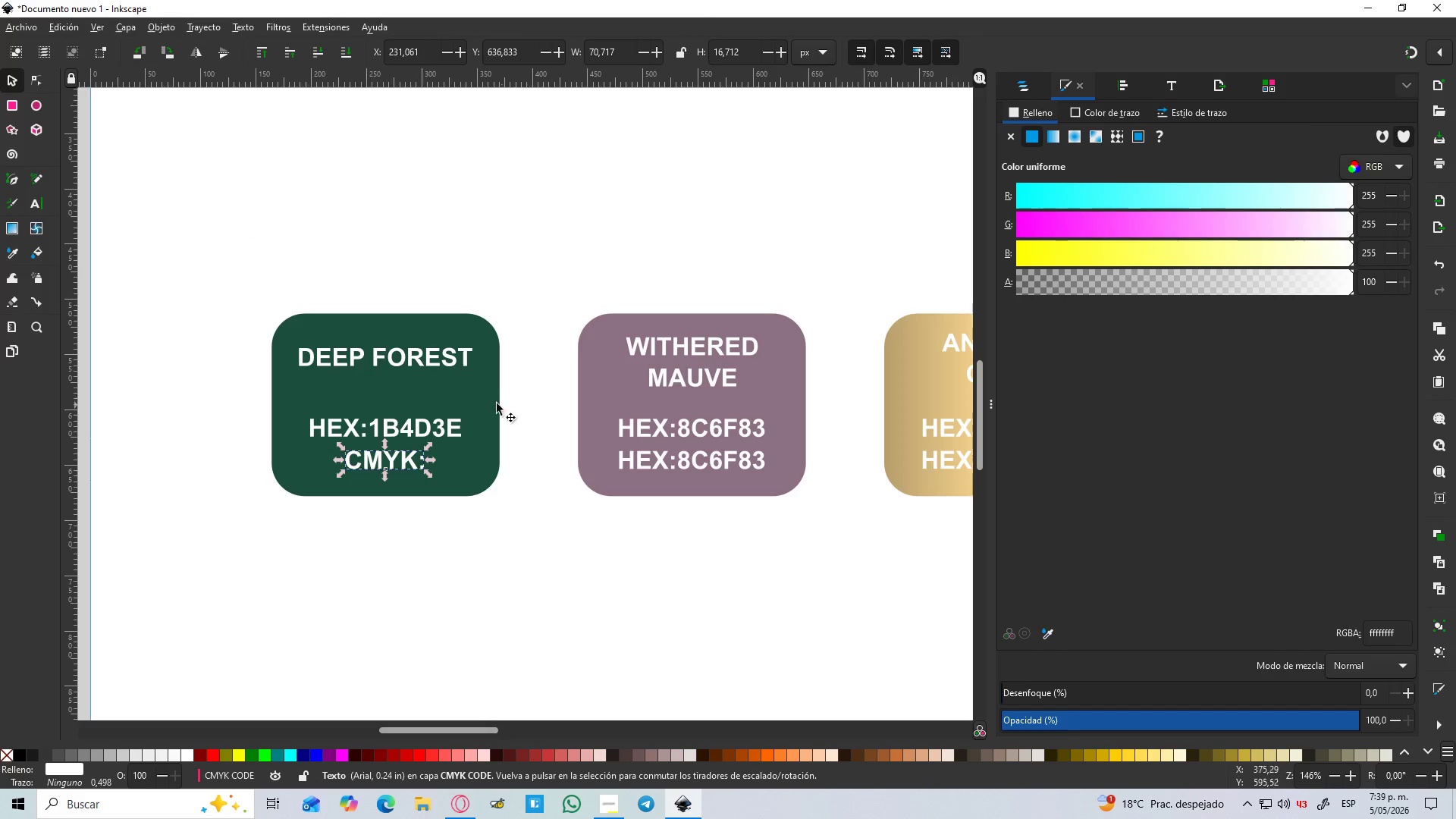 
left_click([484, 403])
 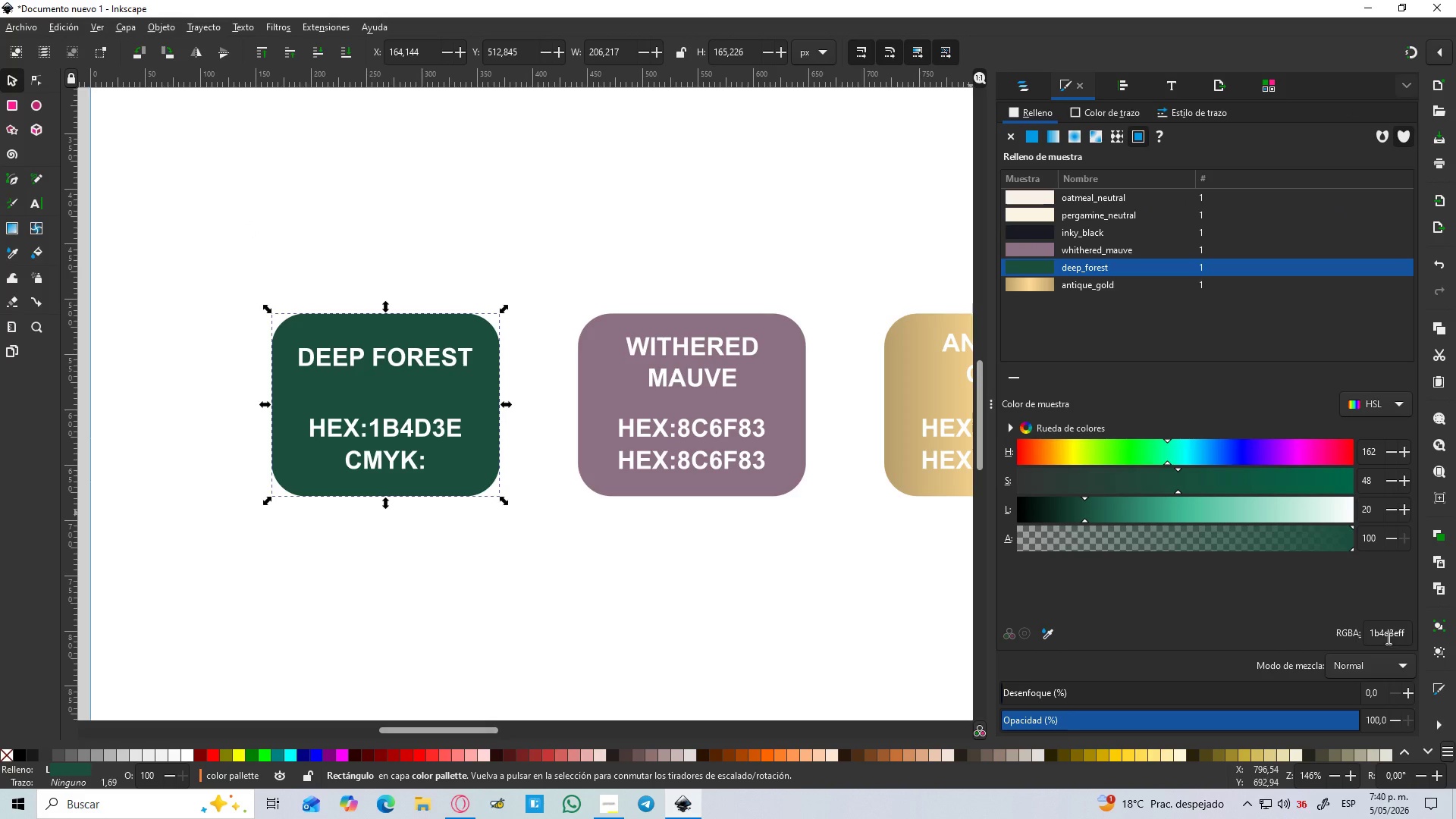 
left_click([1389, 403])
 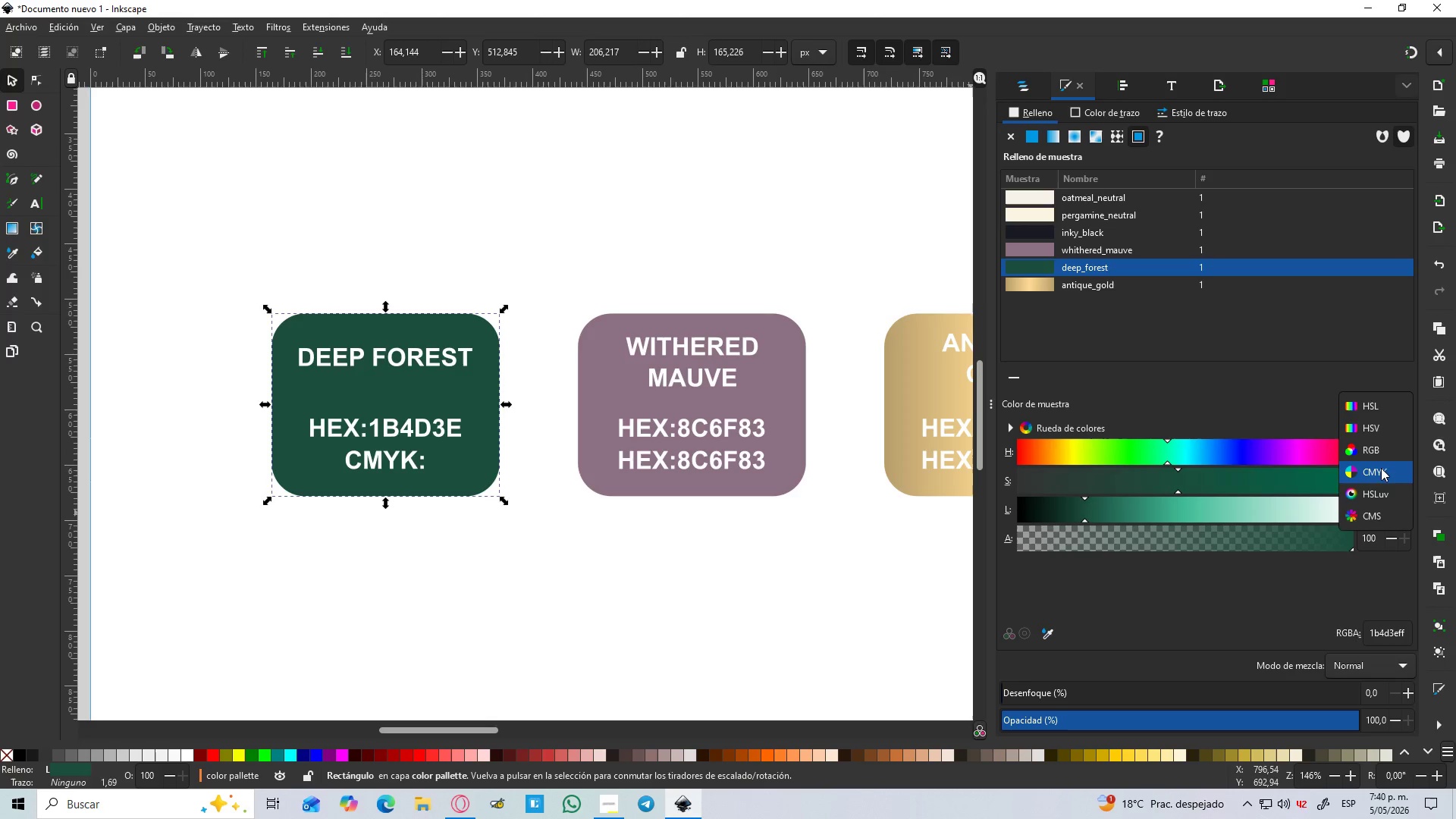 
left_click([1383, 469])
 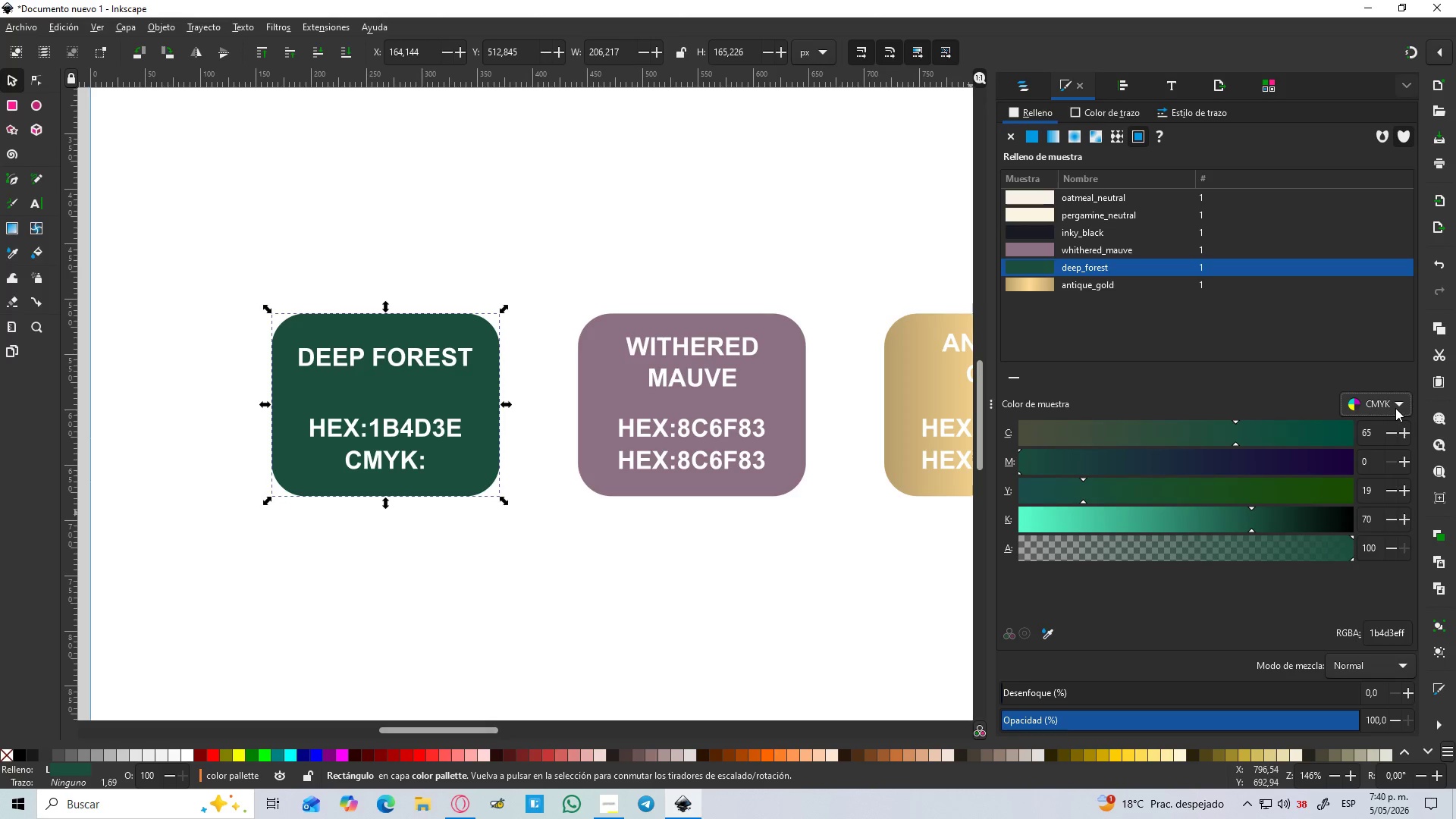 
left_click([1395, 408])
 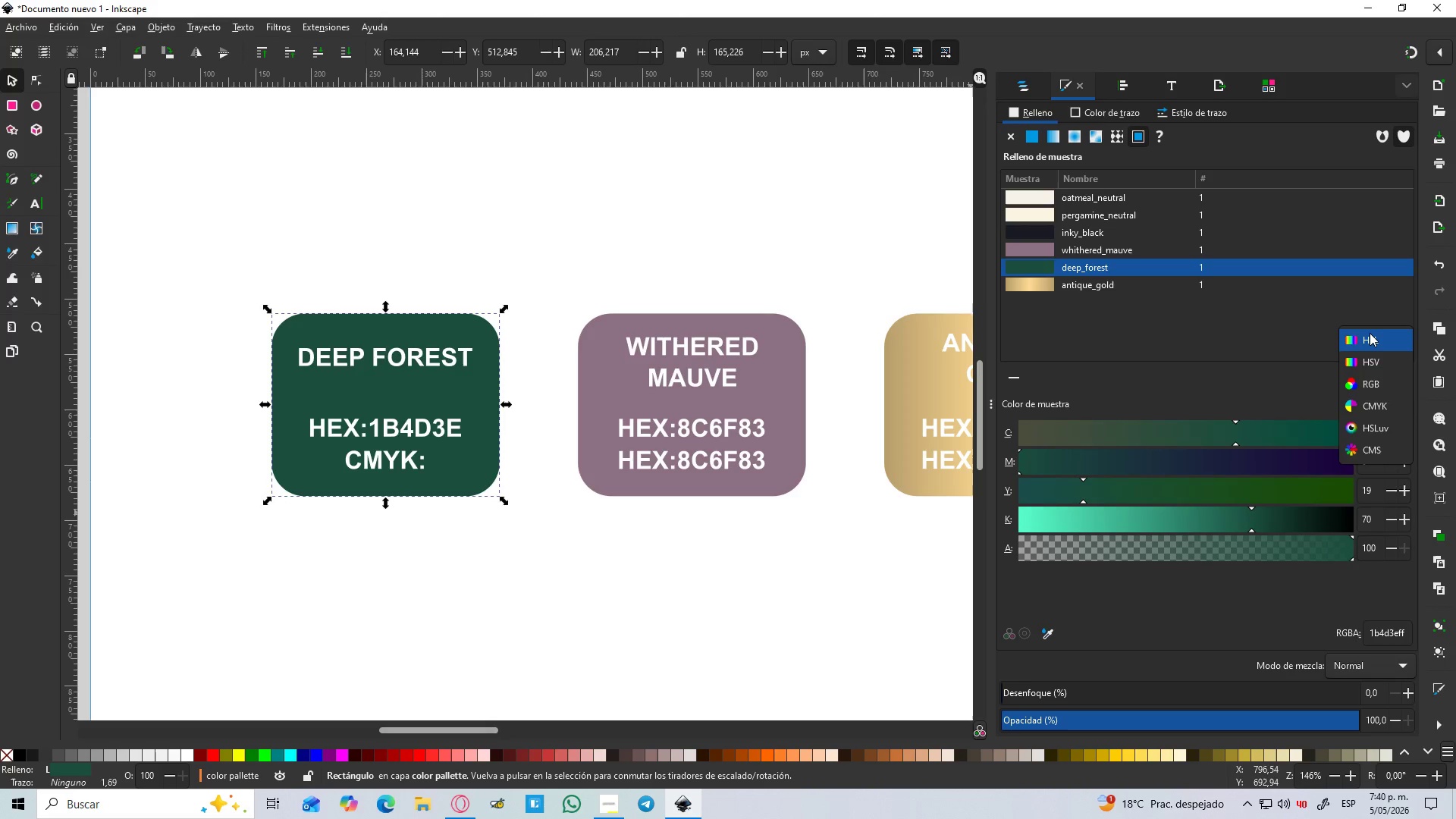 
left_click([1371, 334])
 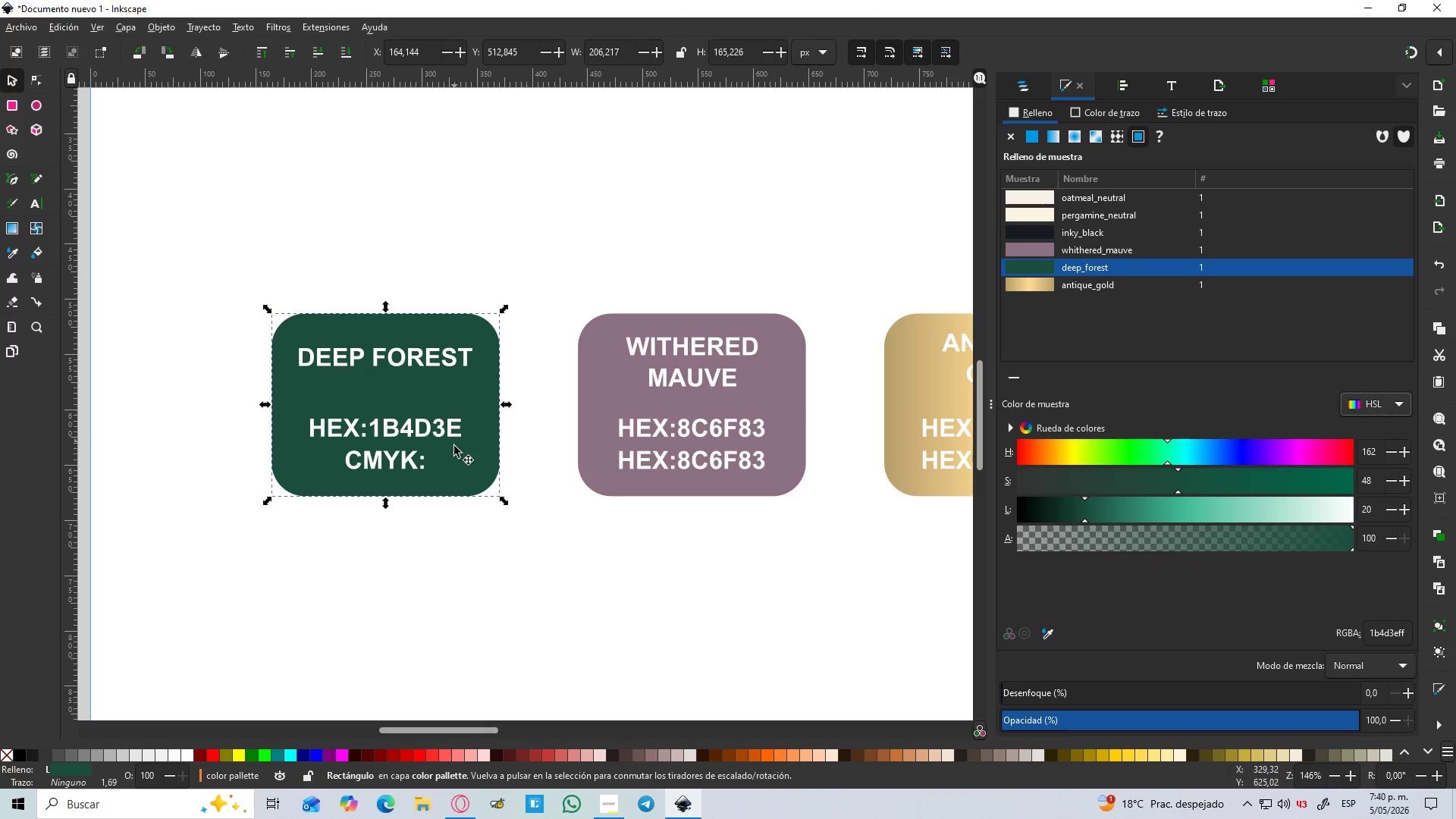 
double_click([403, 460])
 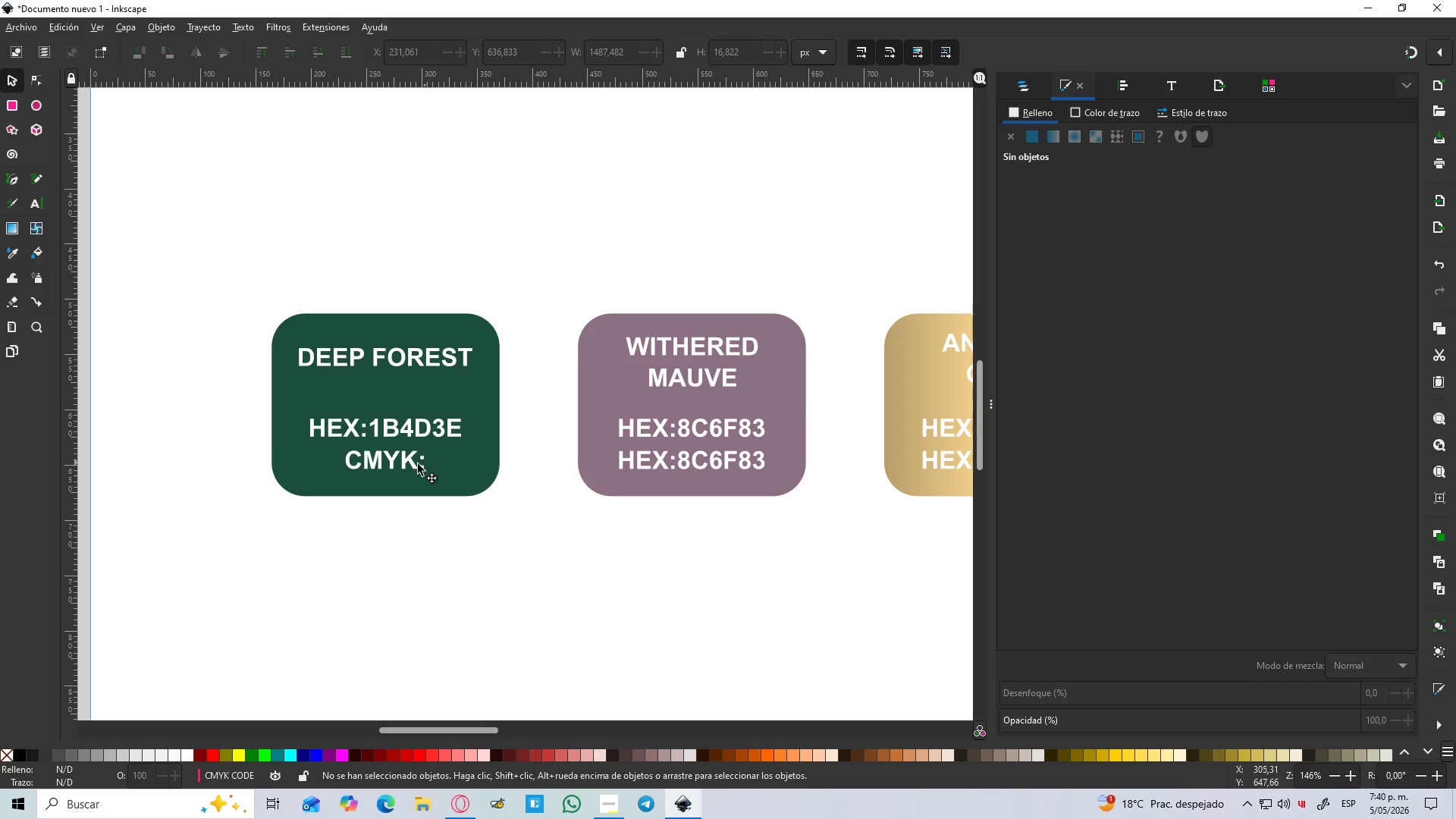 
double_click([416, 464])
 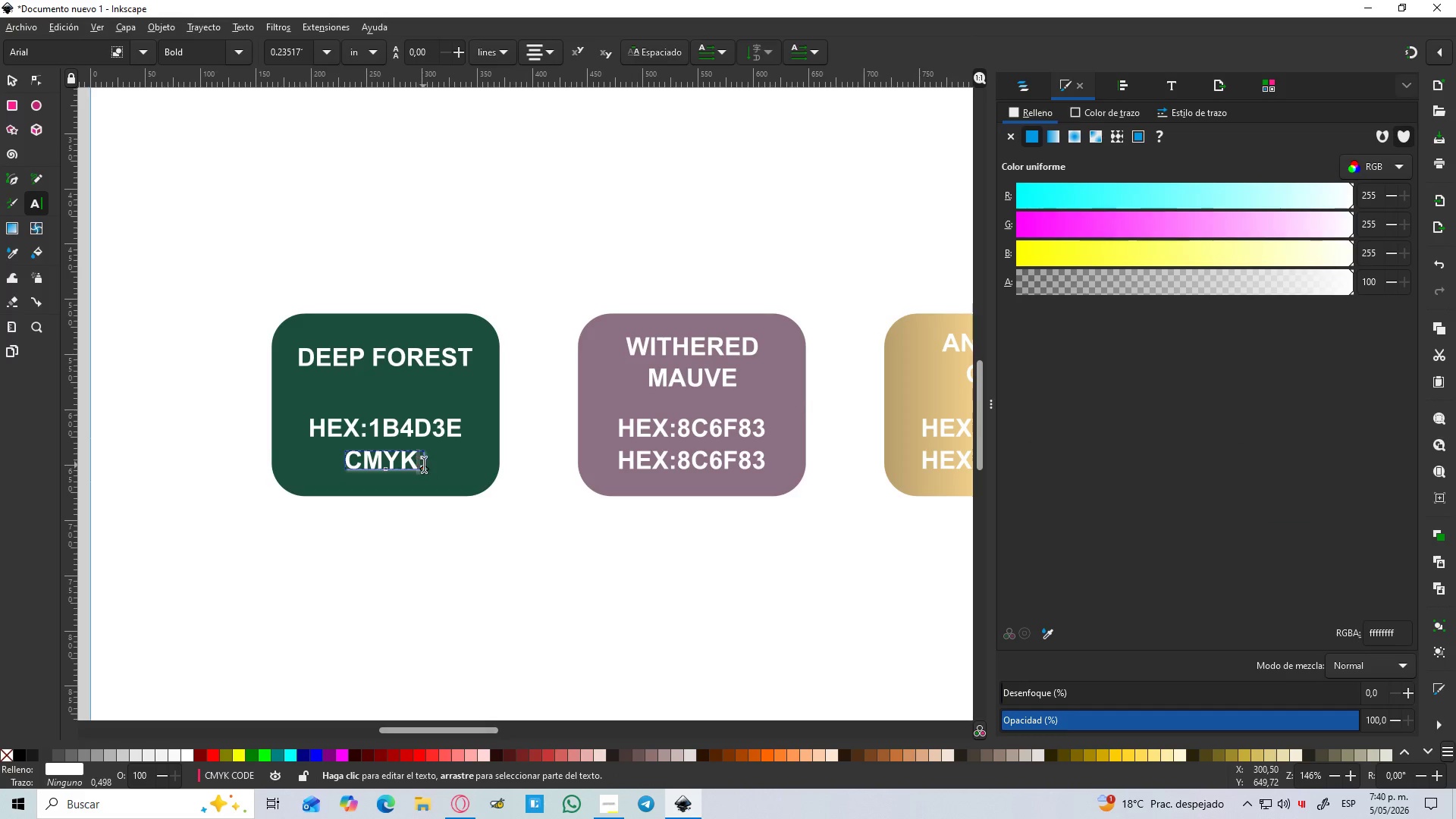 
left_click([424, 465])
 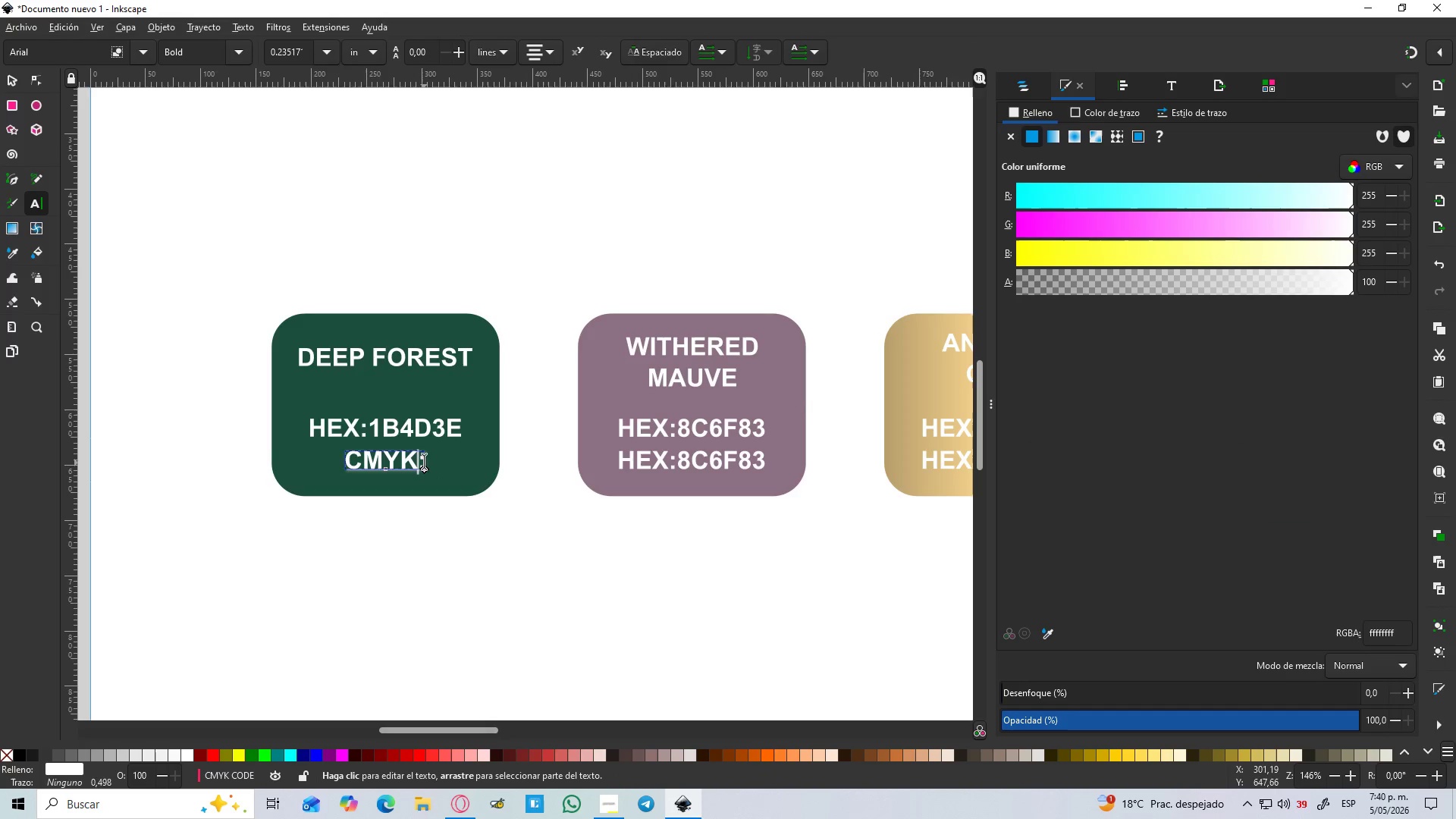 
left_click([423, 460])
 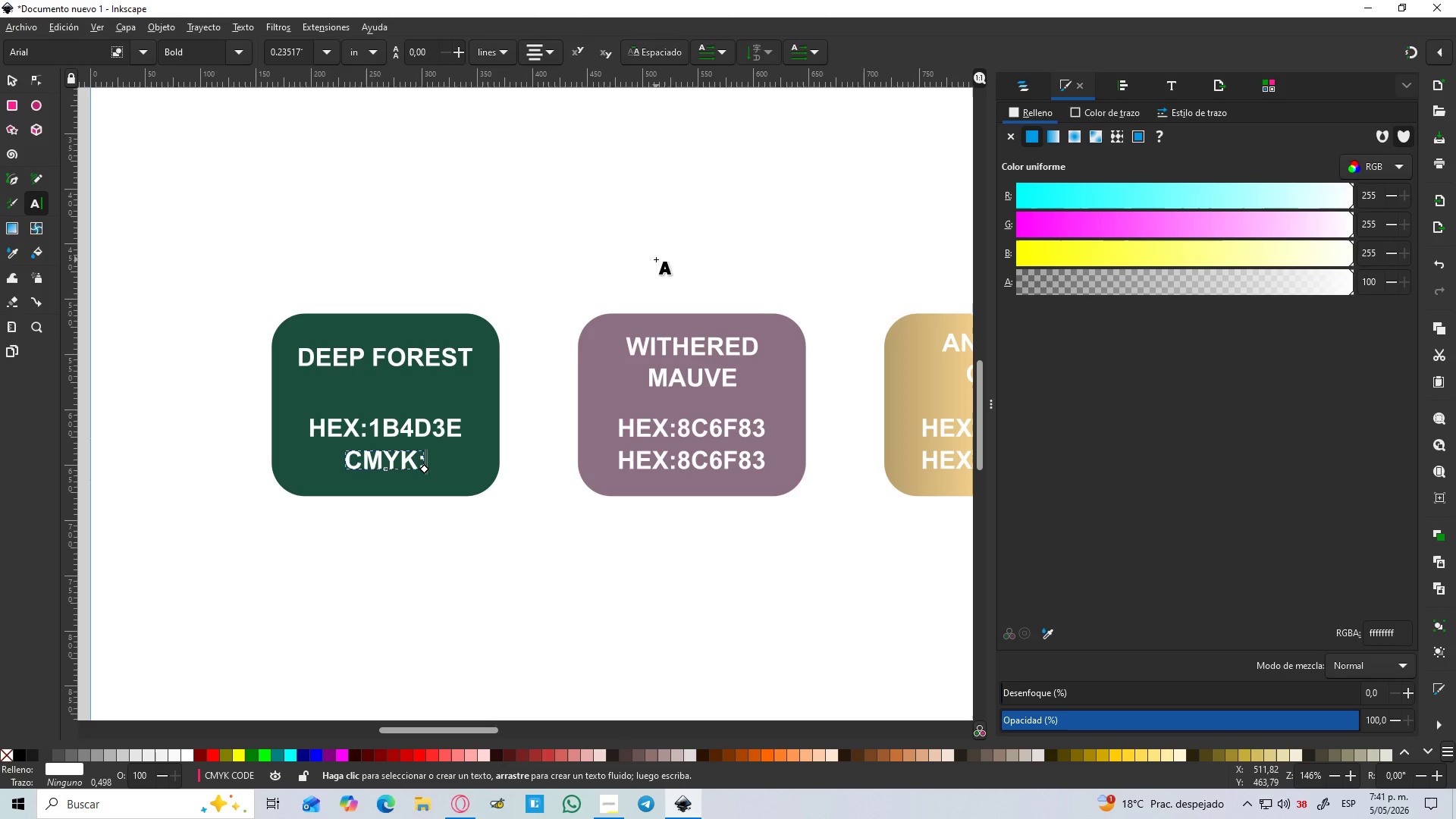 
wait(75.78)
 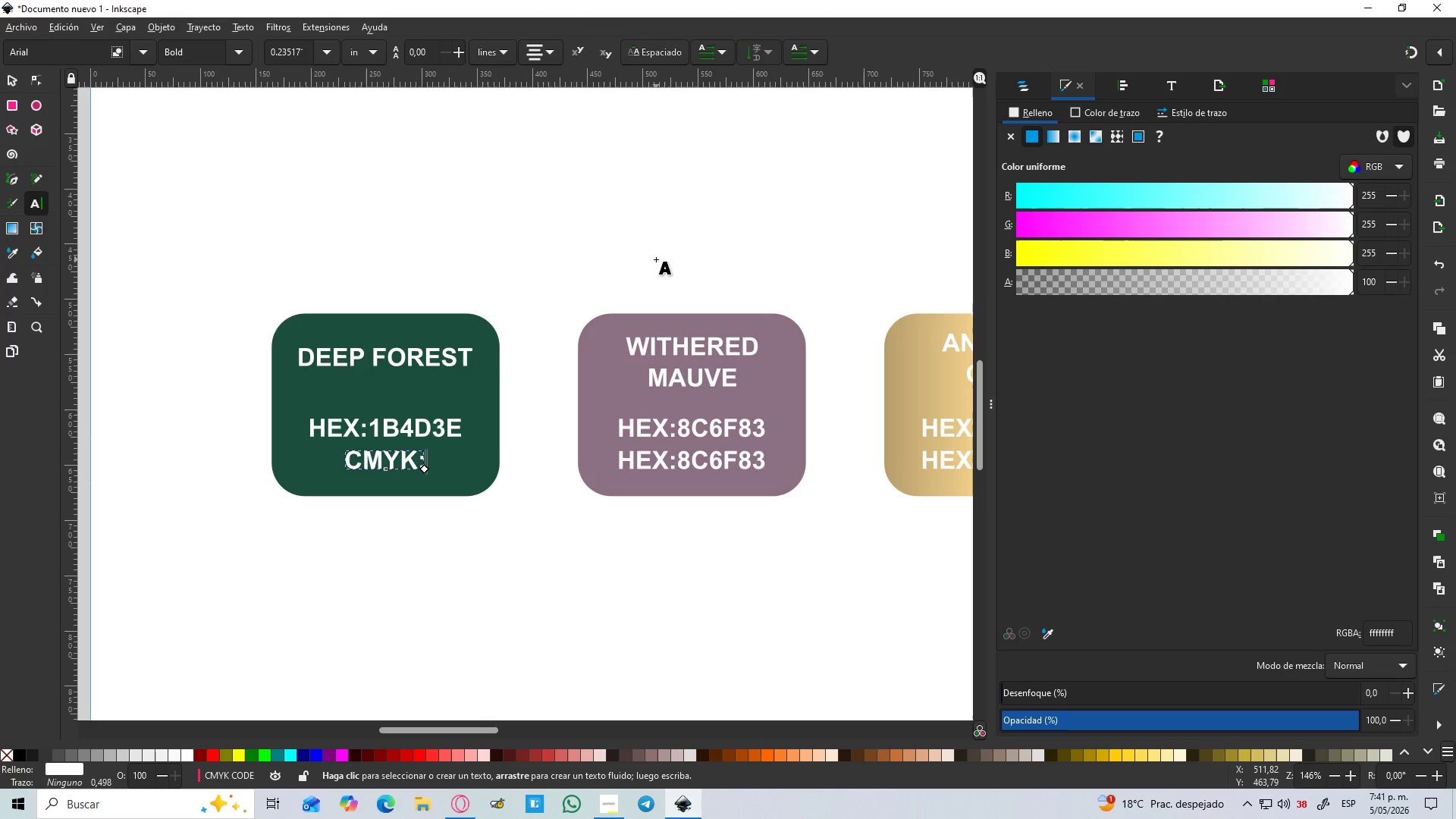 
left_click([8, 25])
 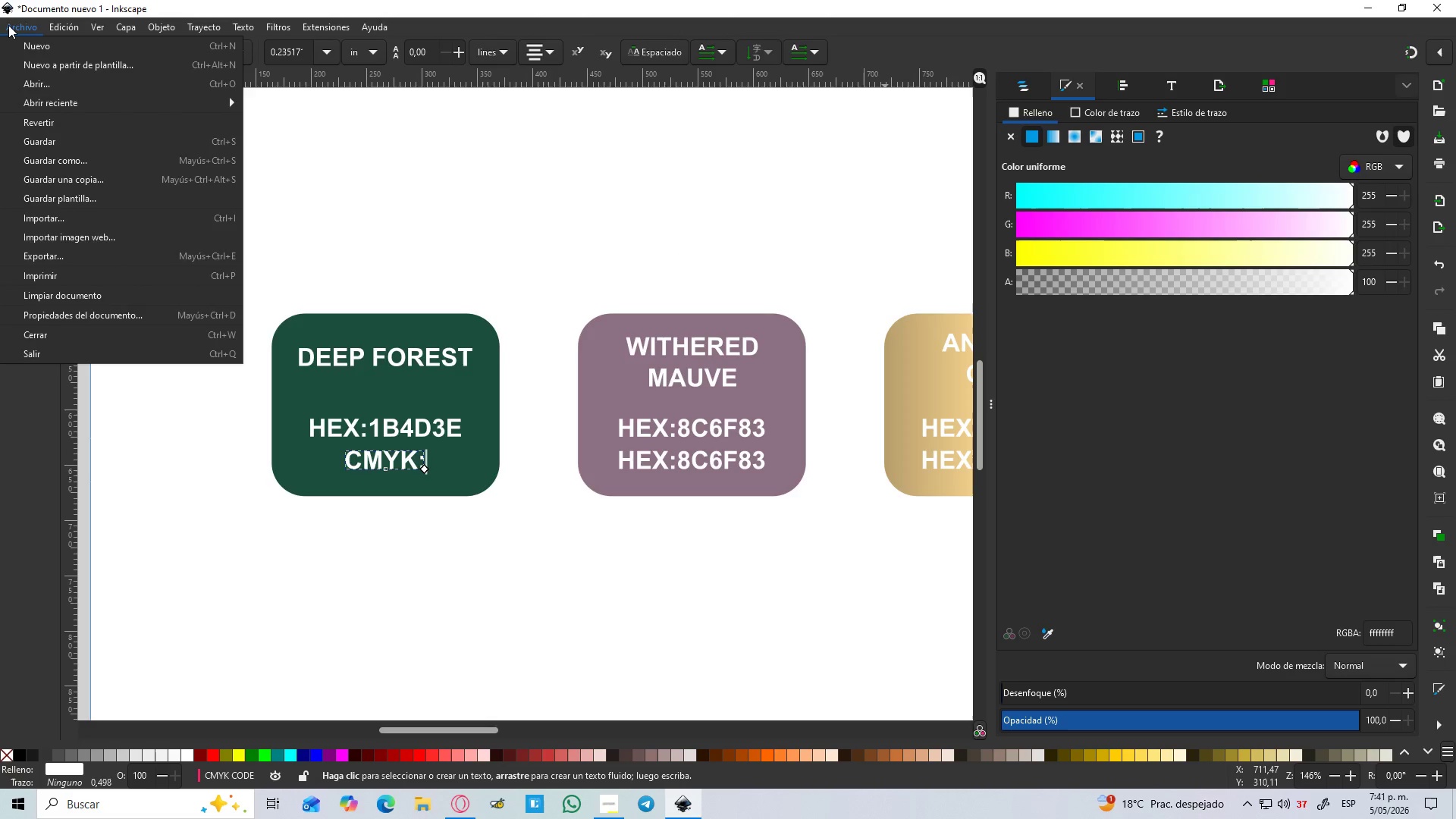 
left_click([8, 25])
 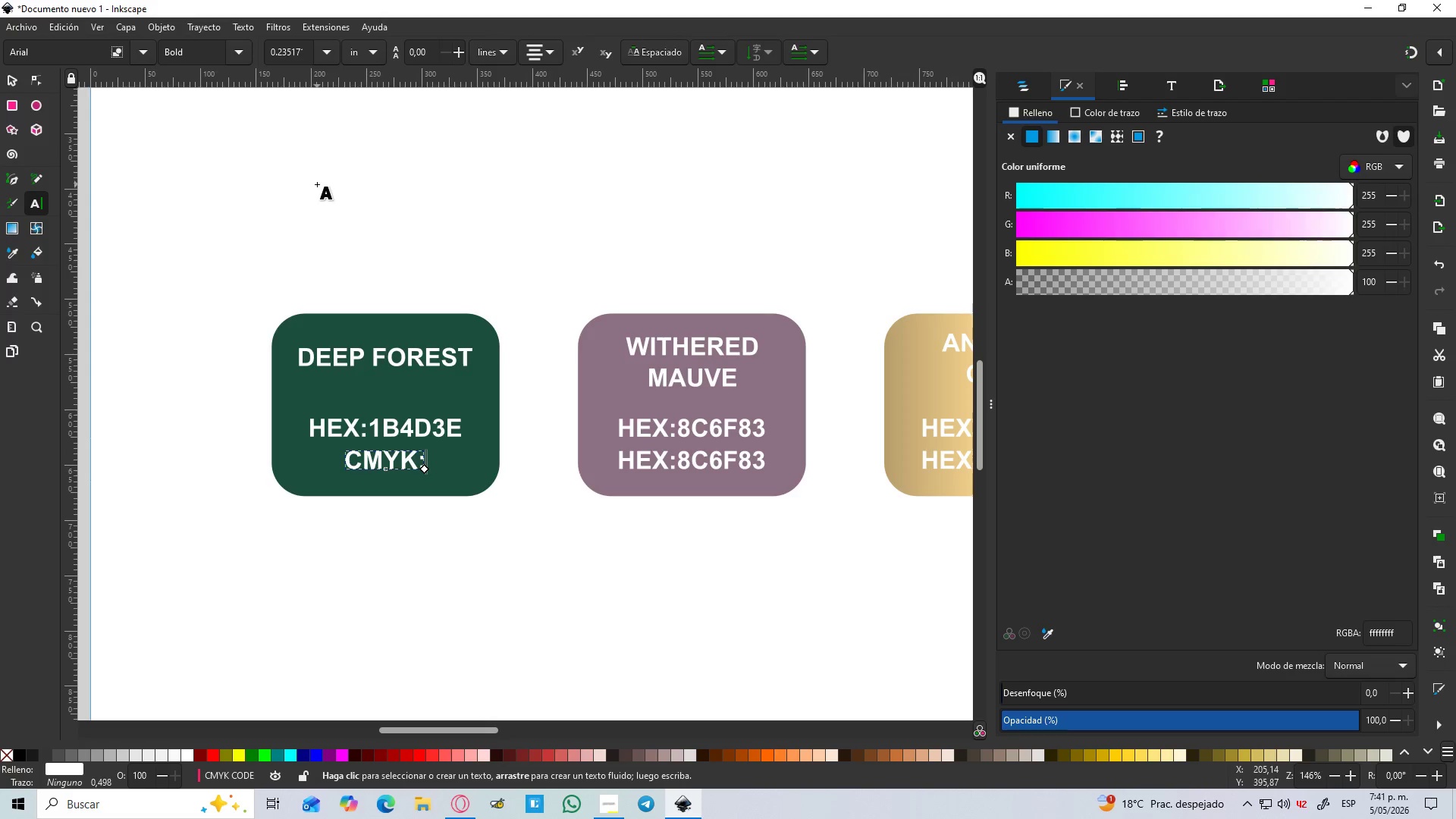 
key(Control+S)
 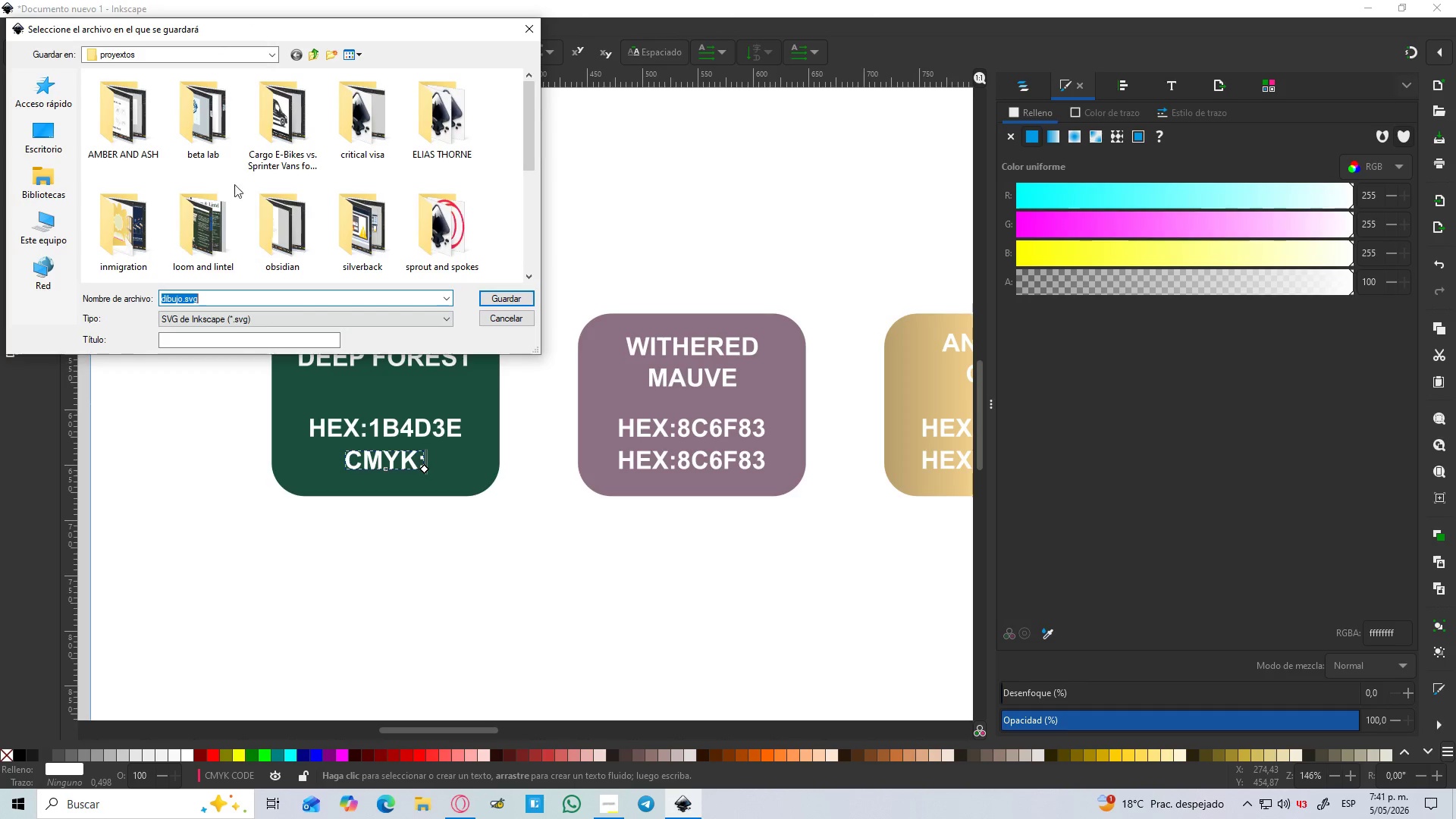 
left_click([500, 293])
 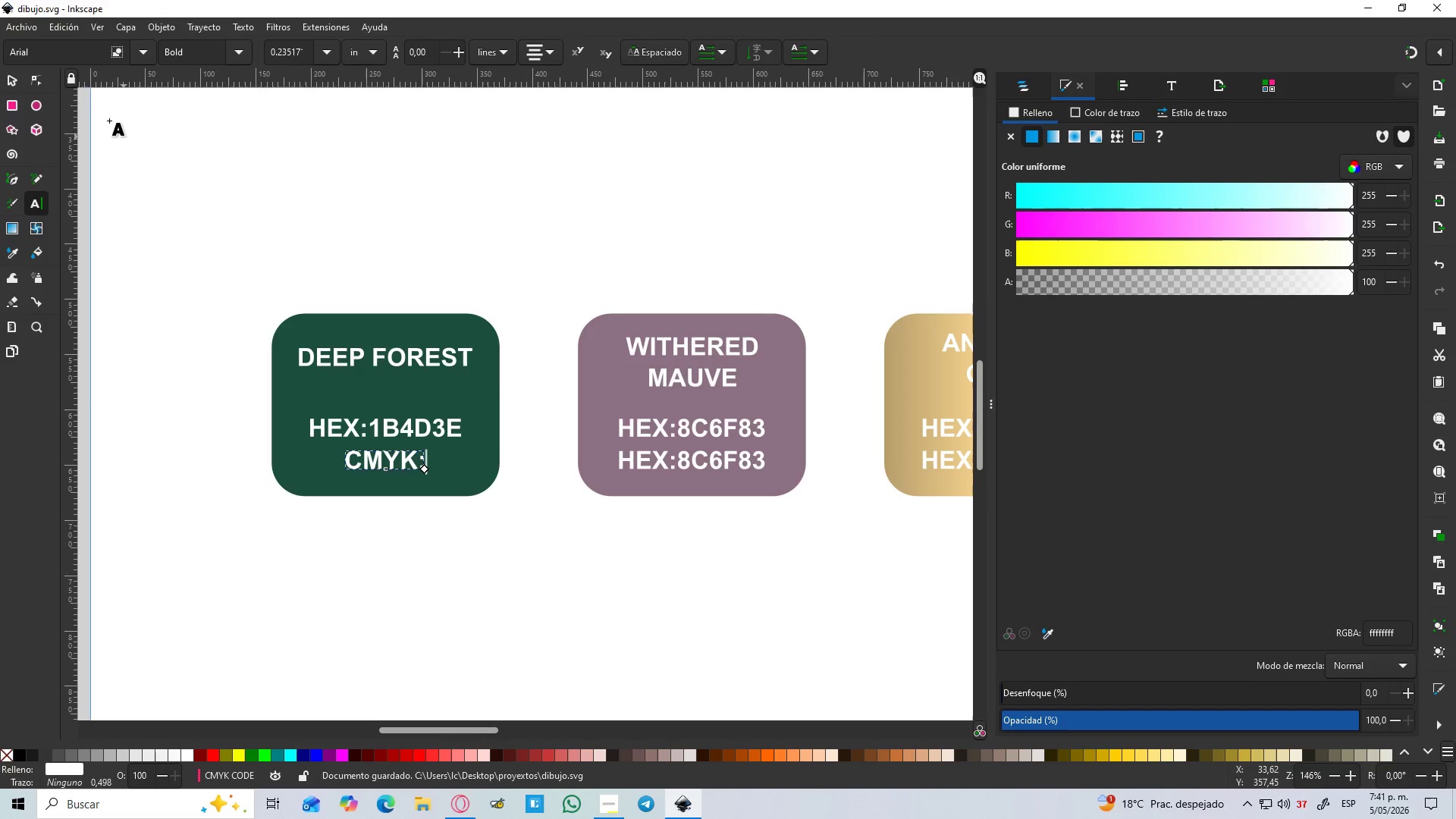 
left_click([14, 29])
 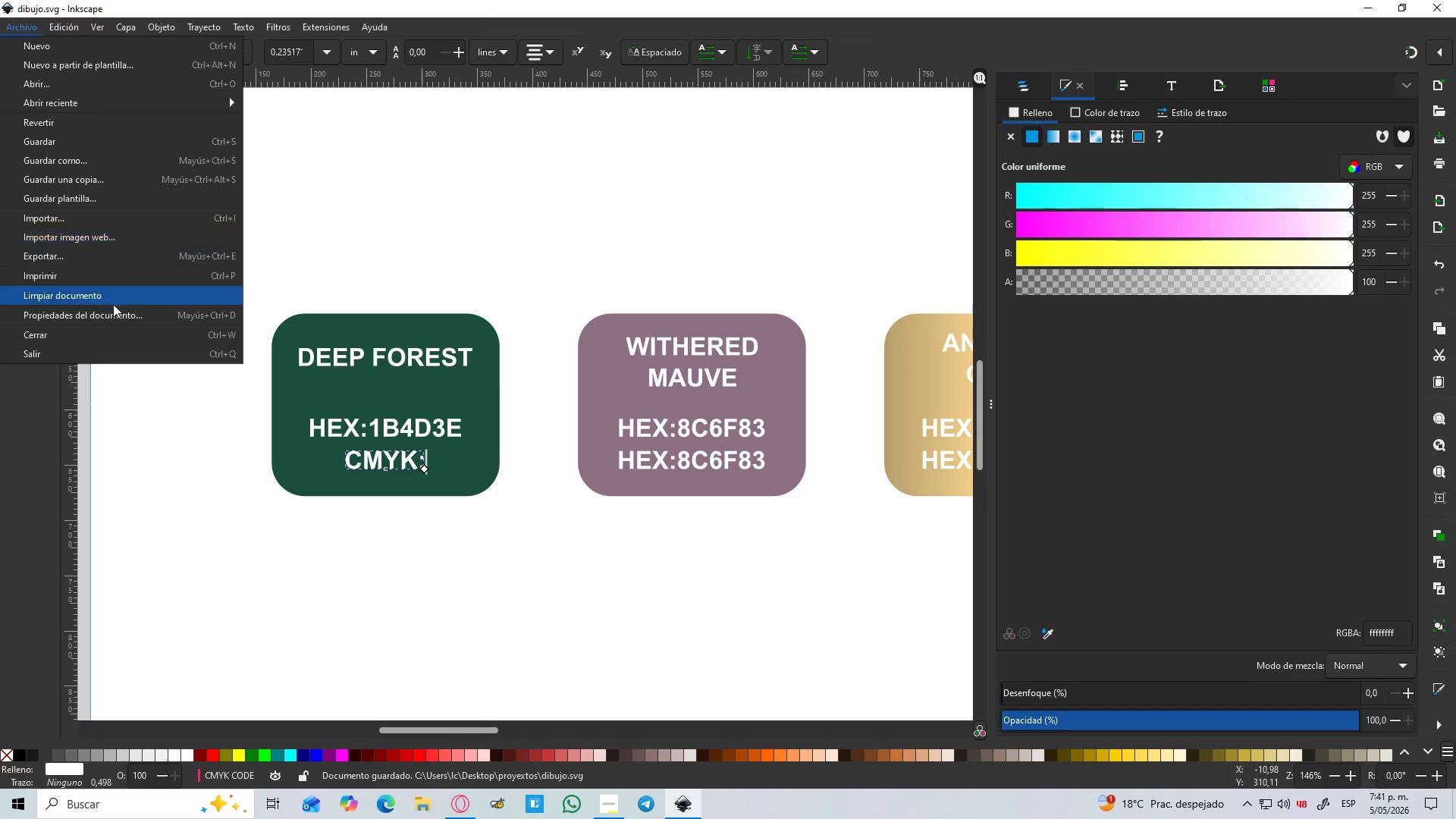 
left_click([113, 321])
 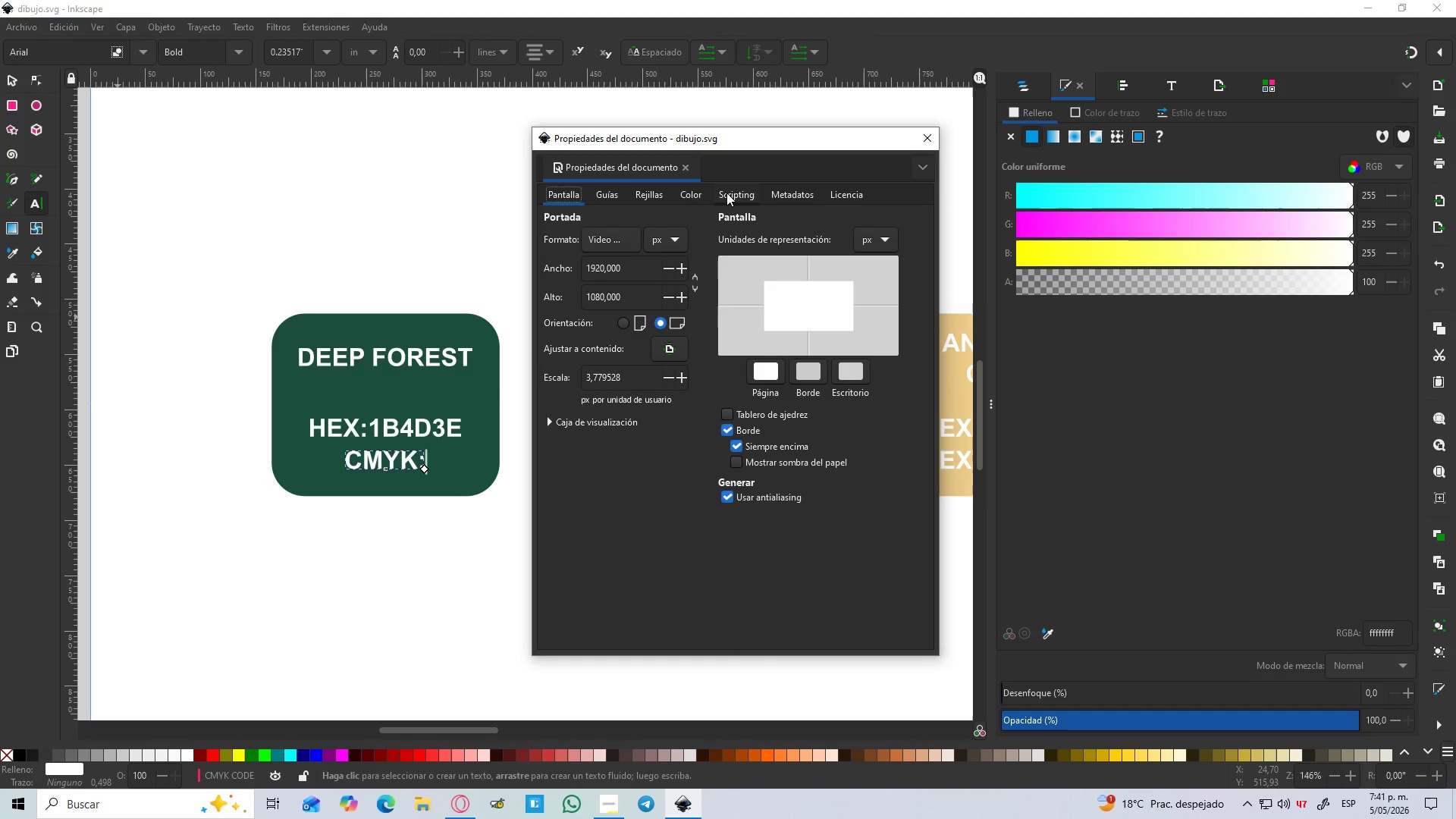 
left_click([702, 193])
 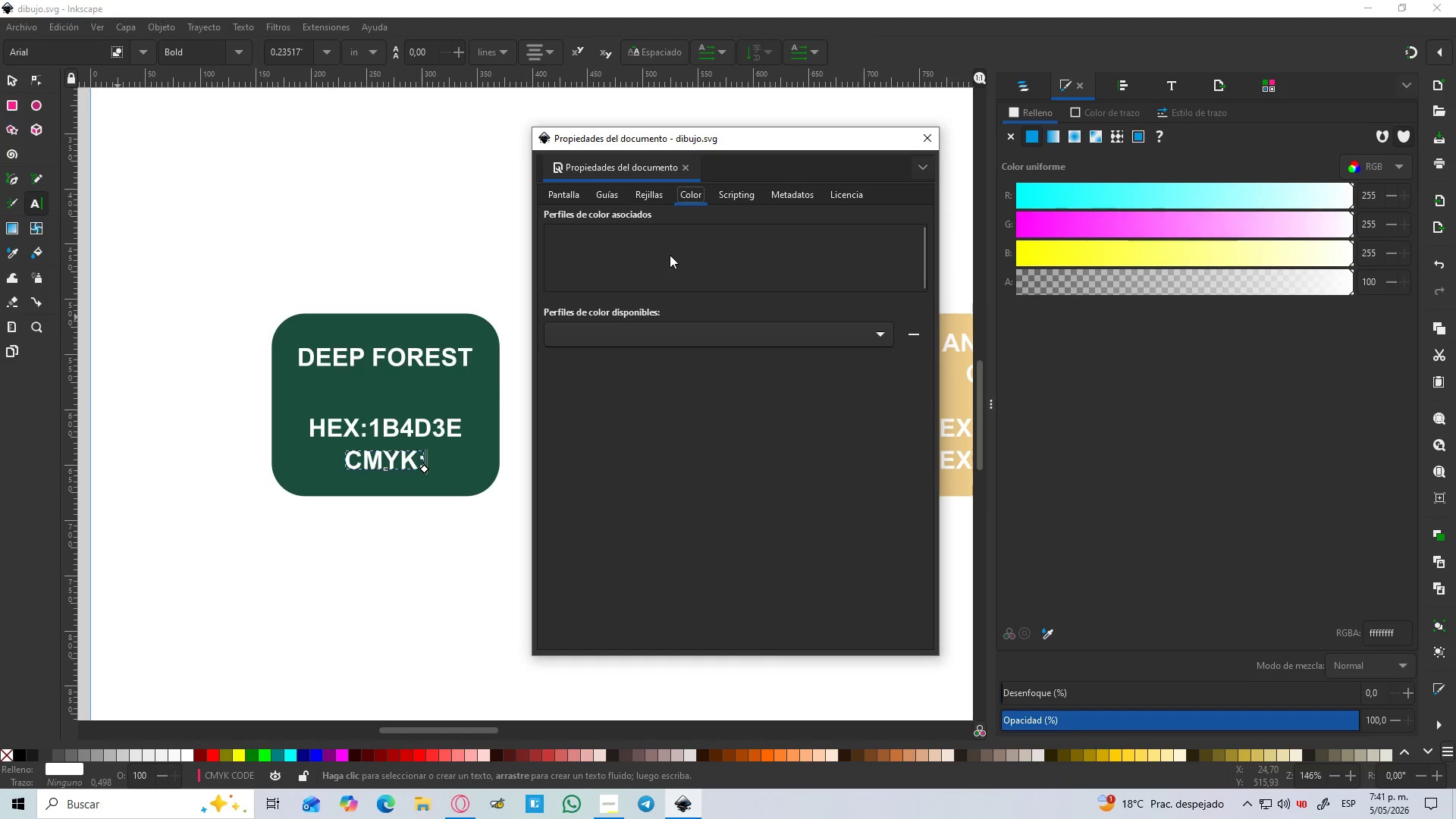 
left_click([871, 340])
 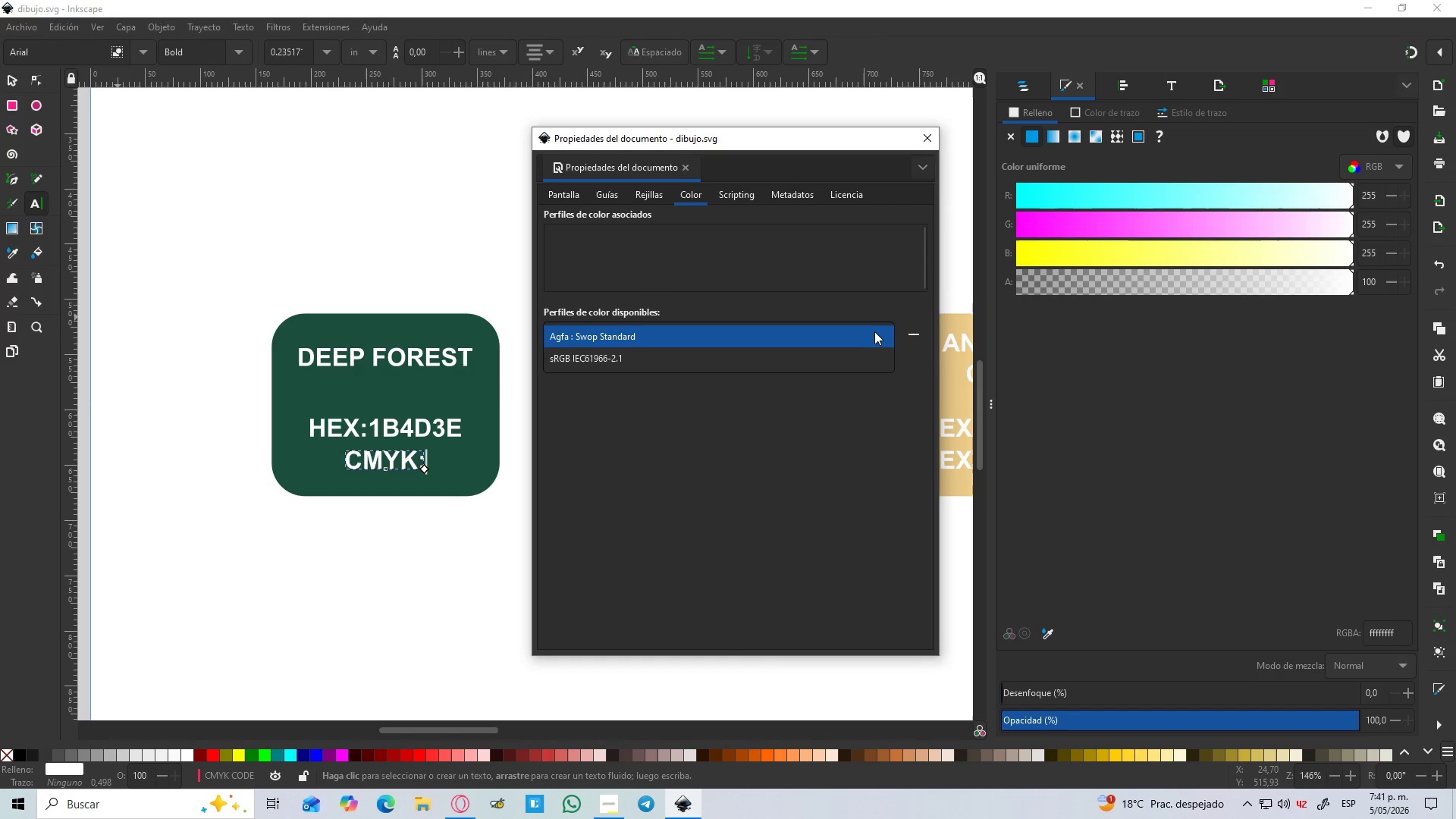 
left_click([879, 331])
 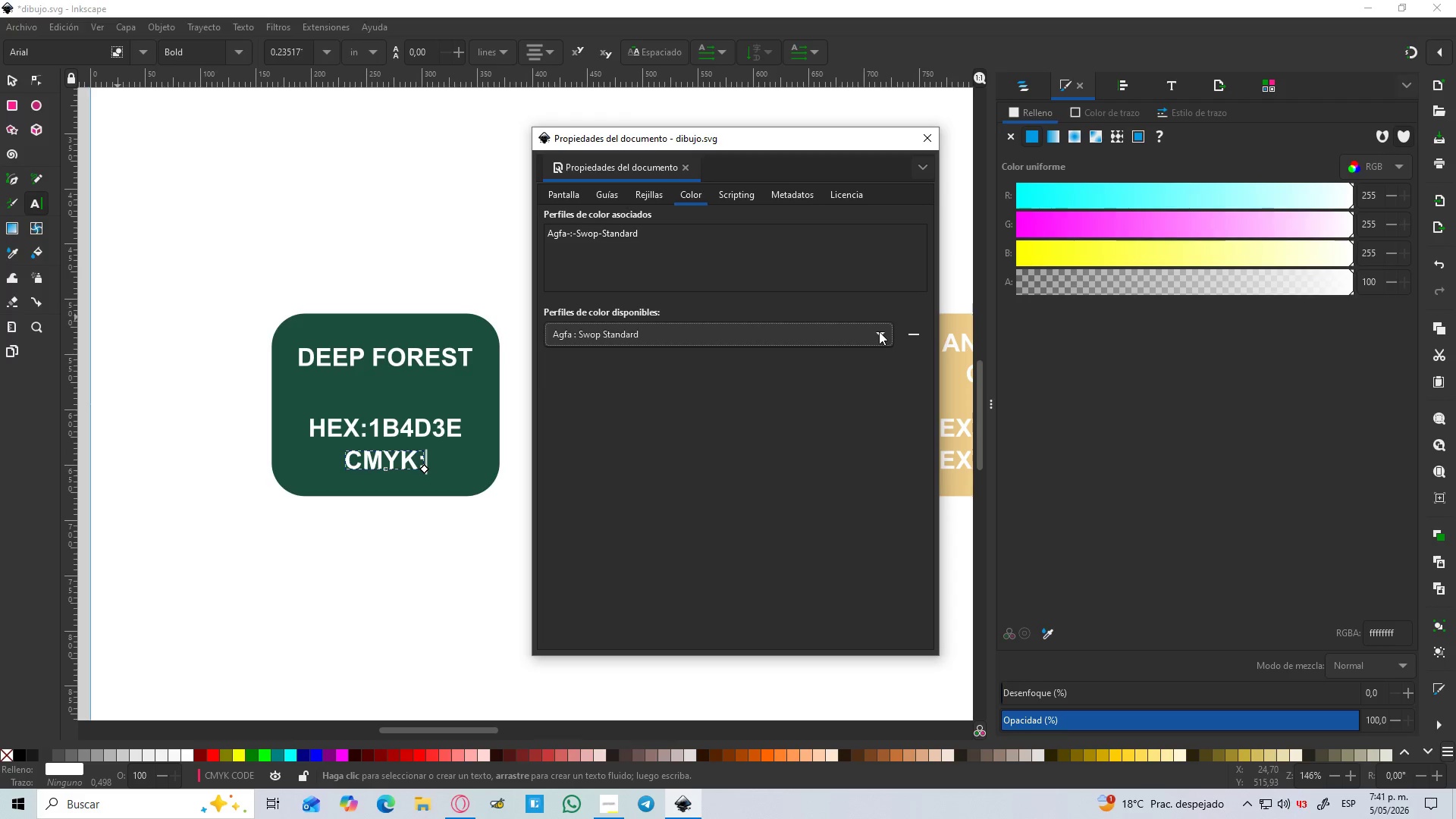 
left_click([879, 331])
 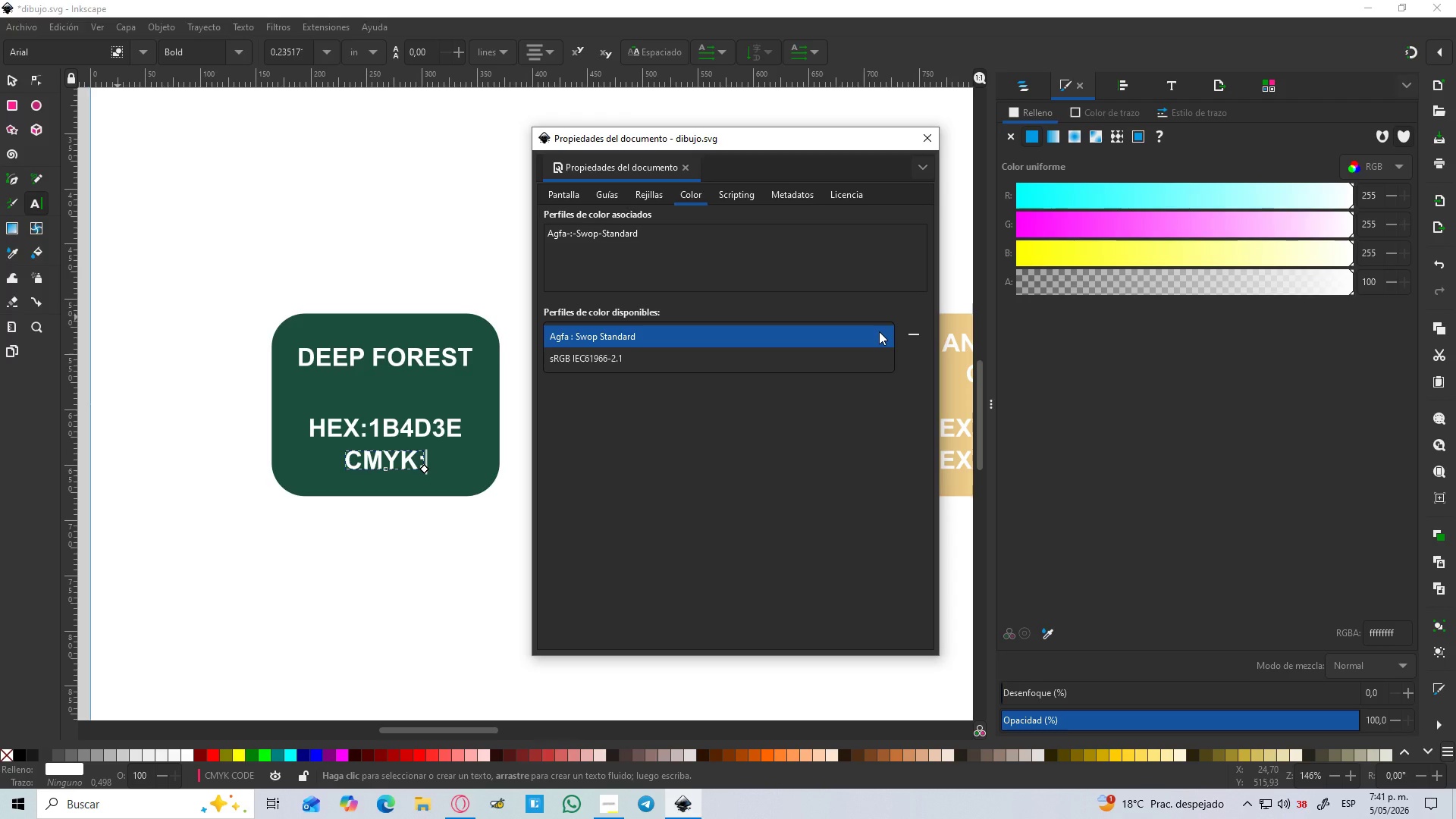 
left_click([879, 331])
 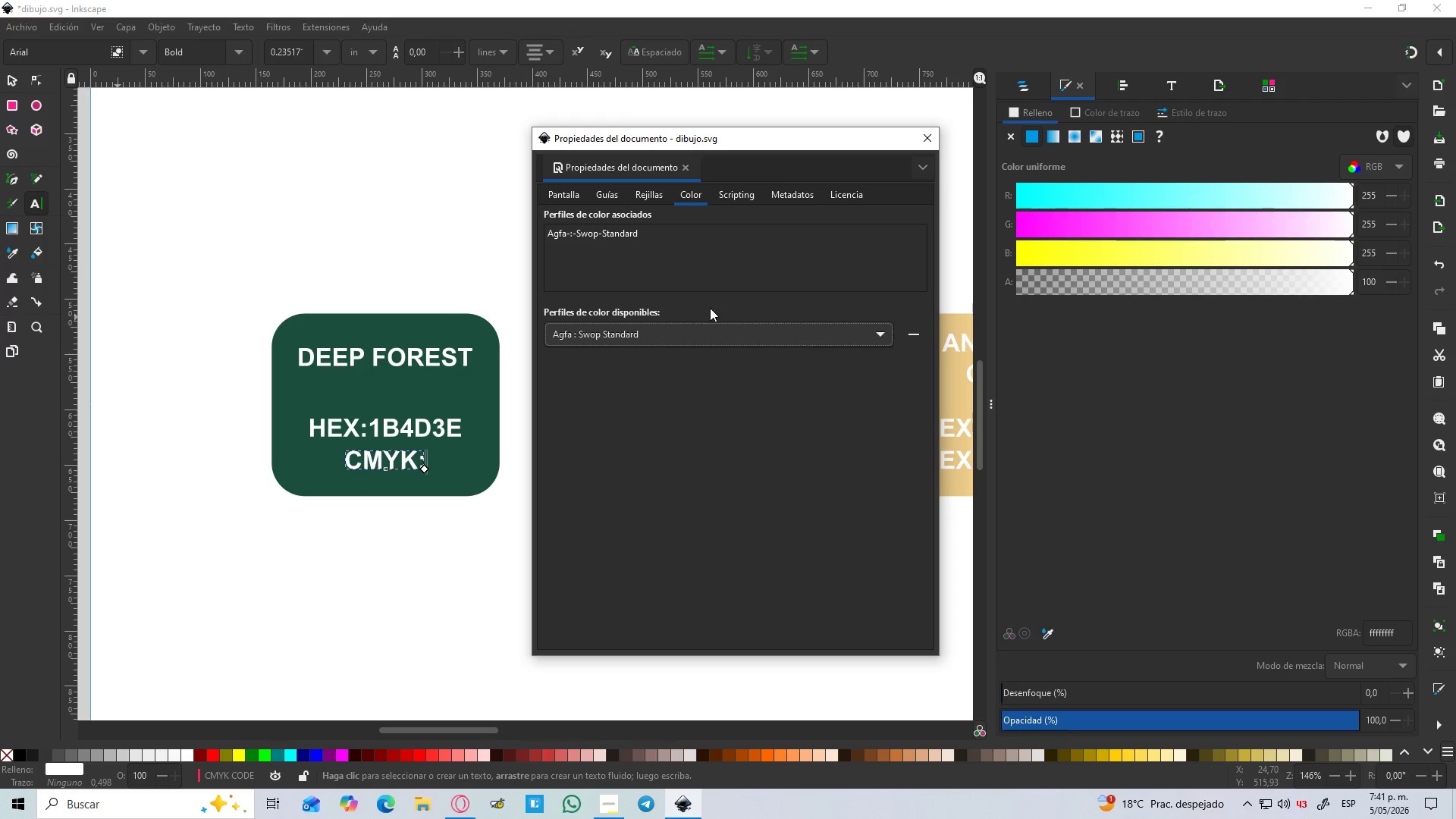 
left_click([625, 231])
 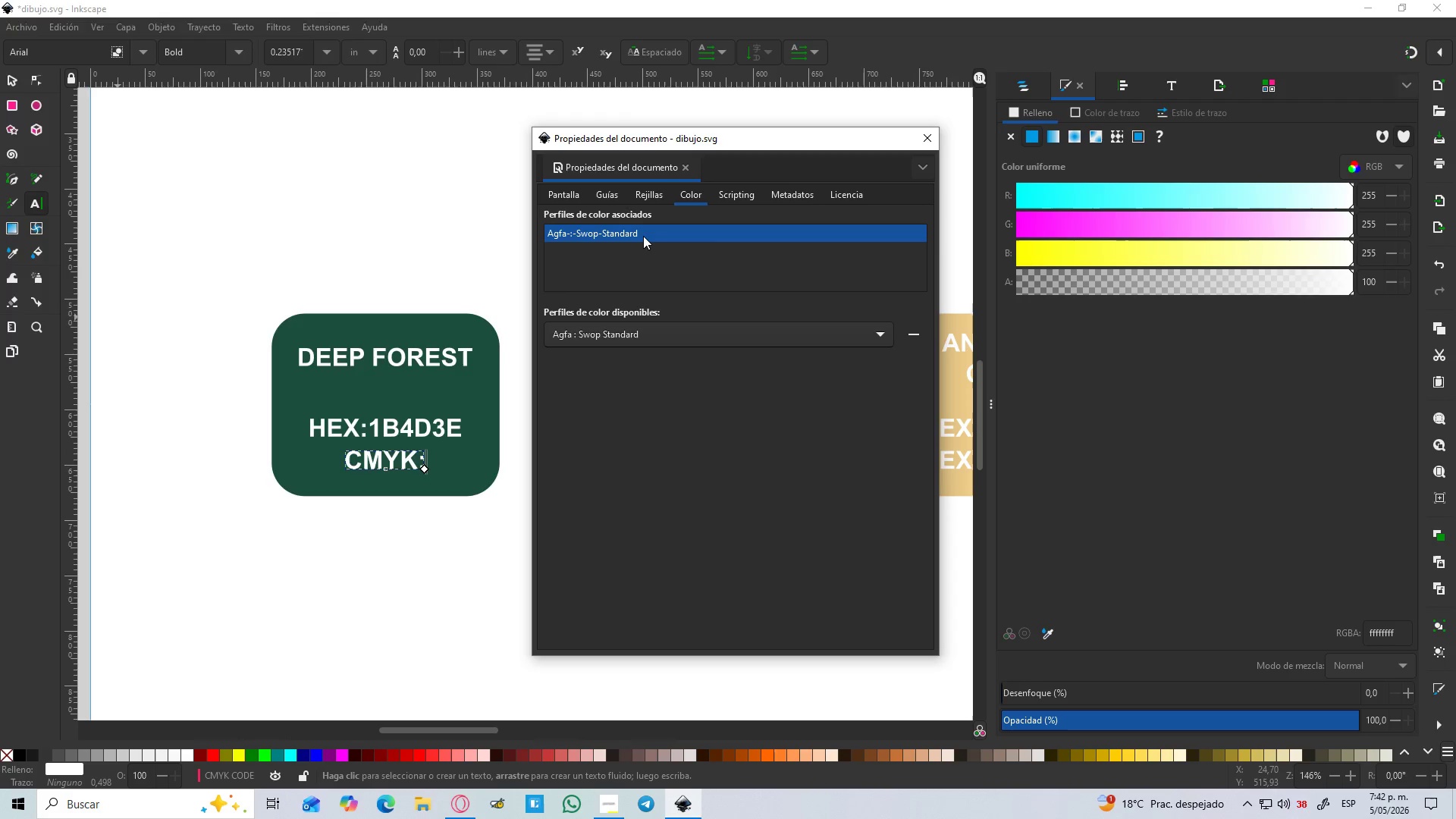 
wait(30.45)
 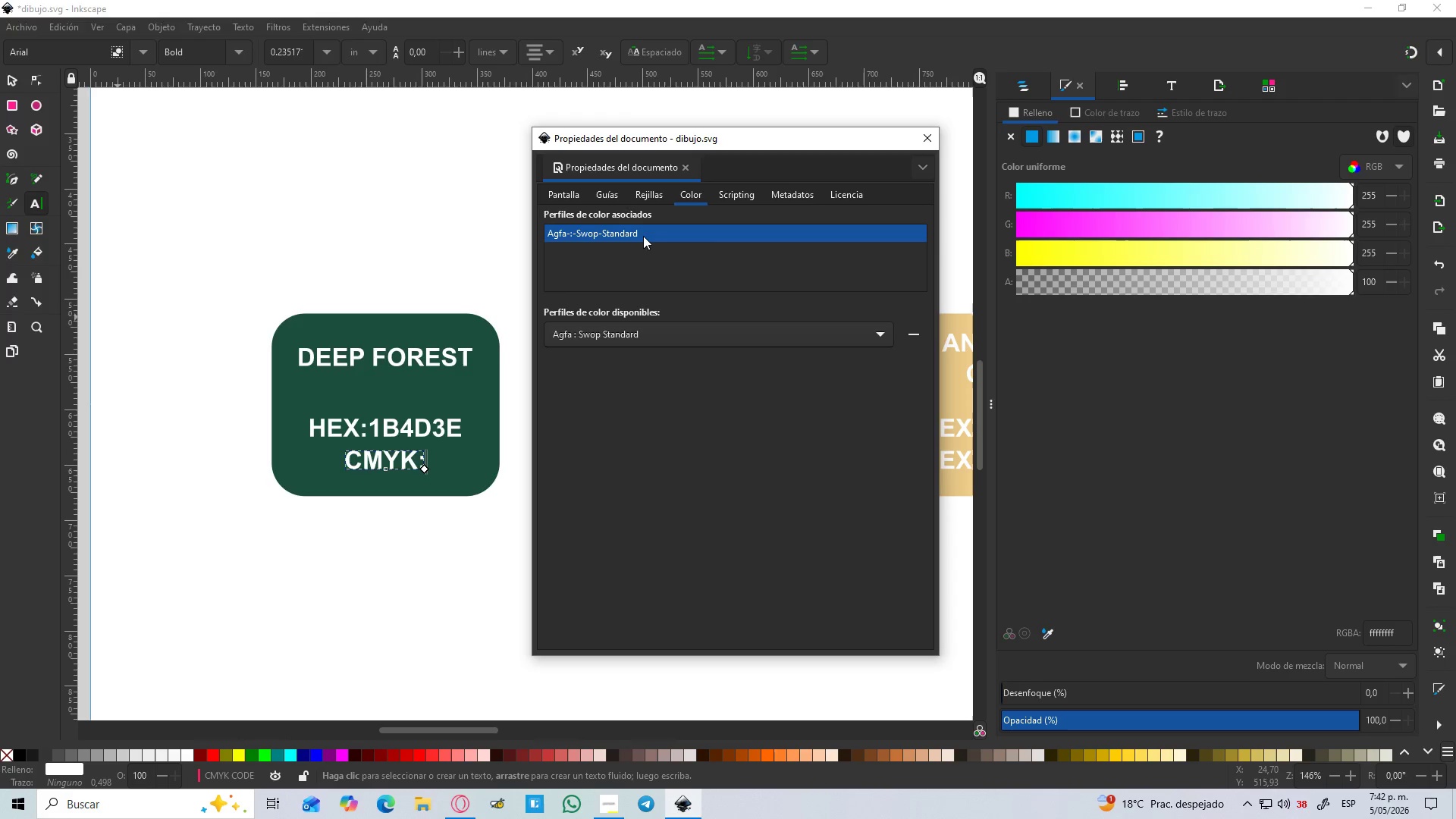 
left_click([914, 332])
 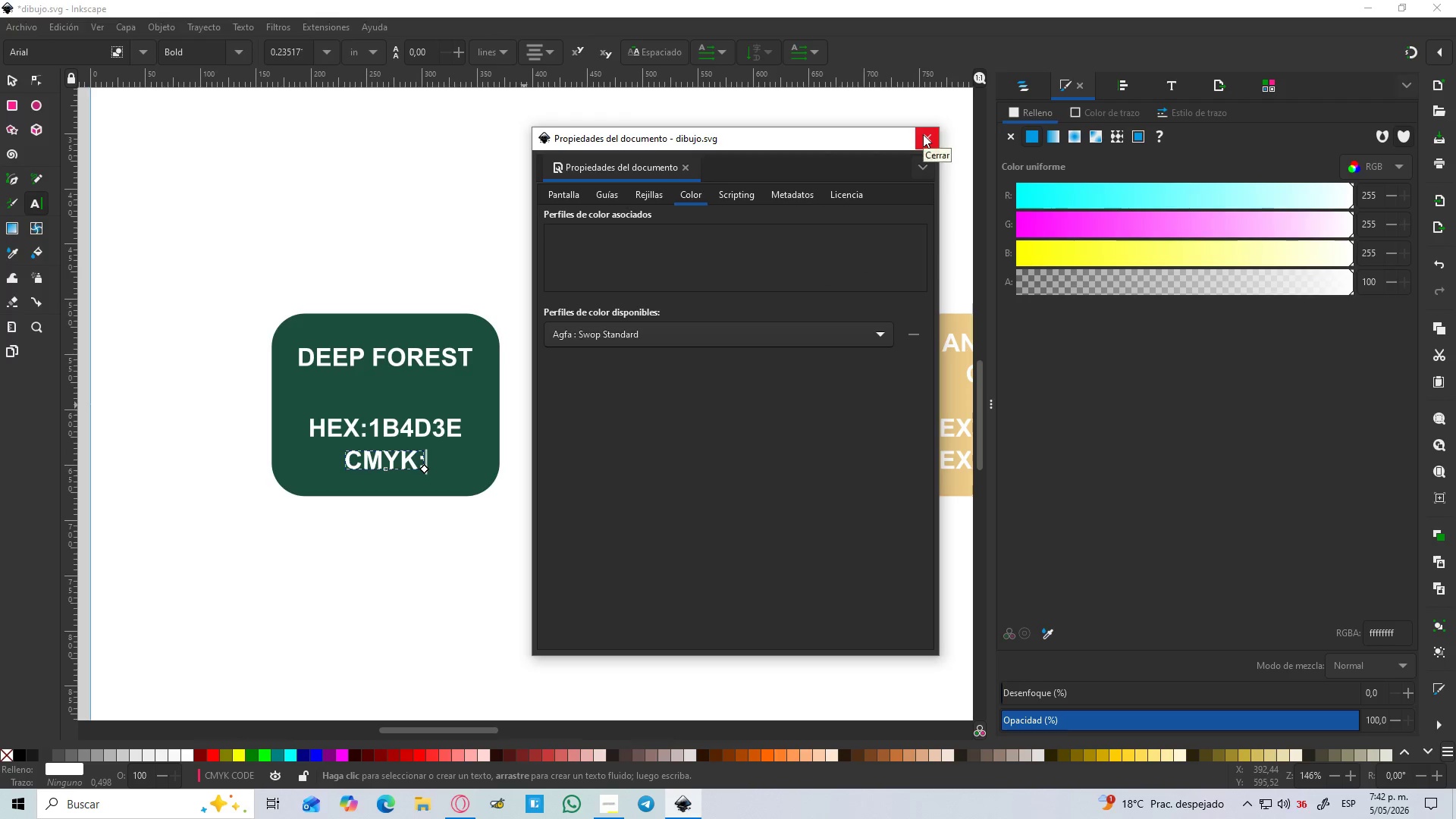 
left_click([923, 134])
 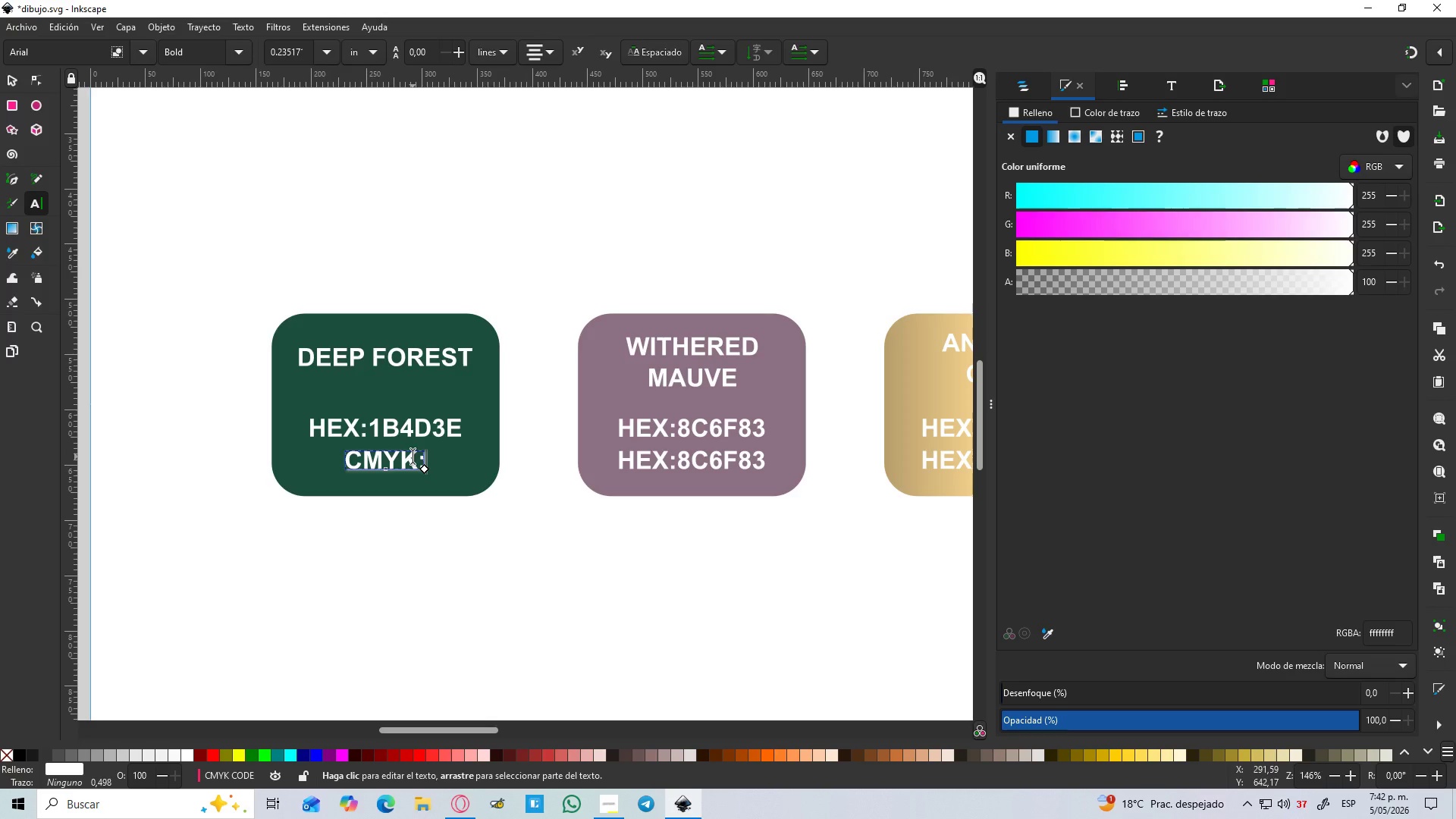 
wait(12.34)
 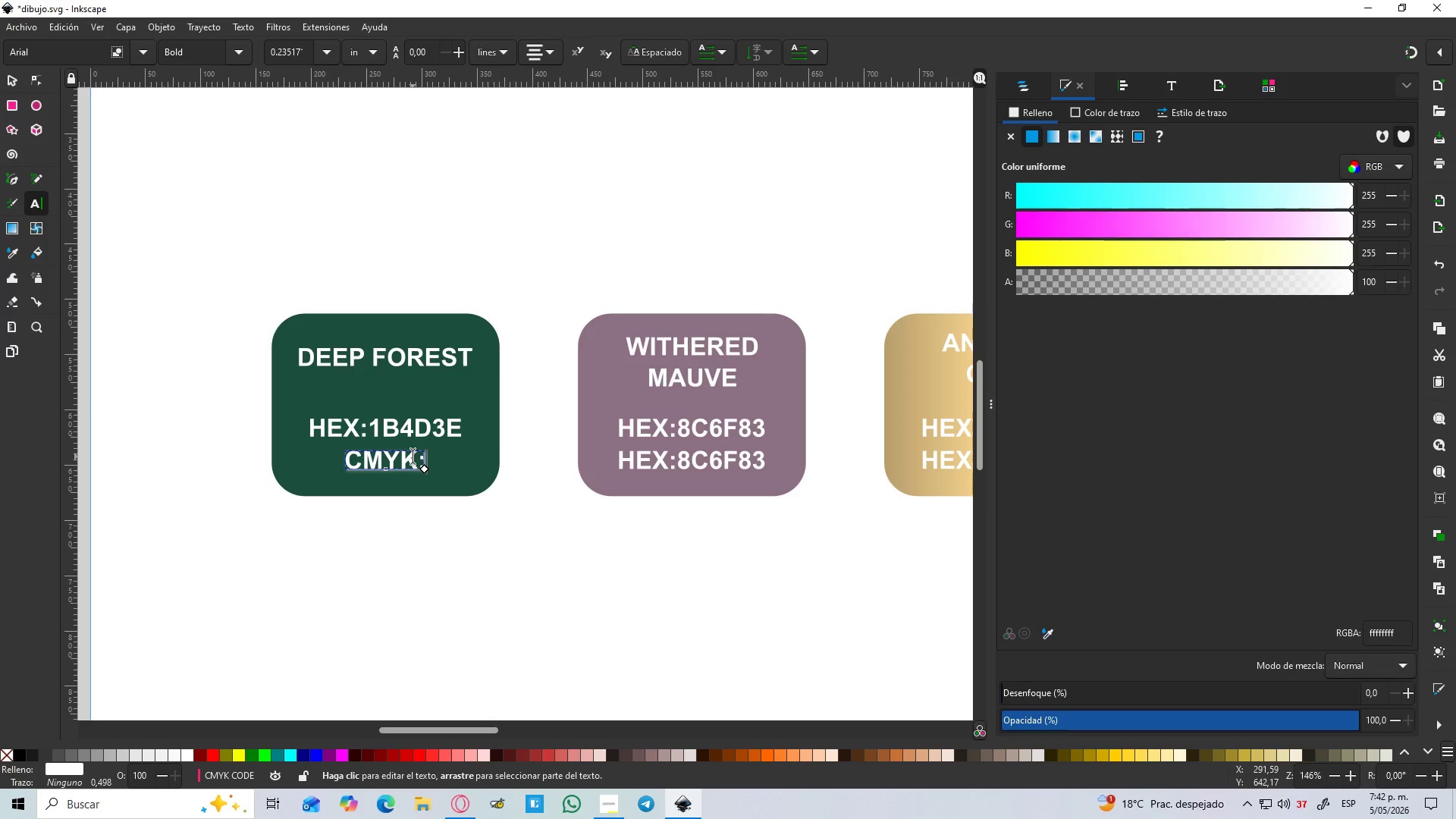 
key(Numpad8)
 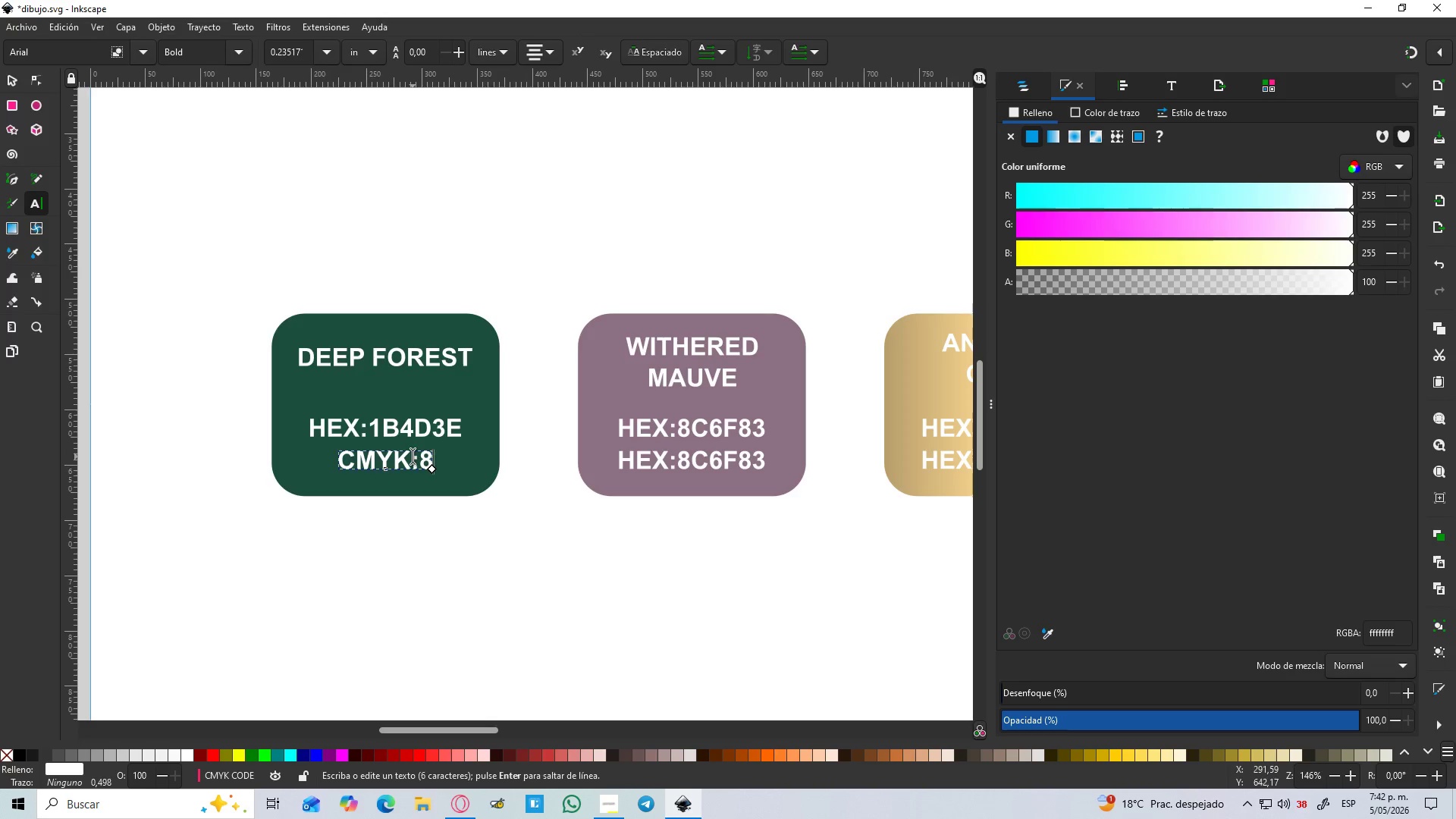 
key(Numpad2)
 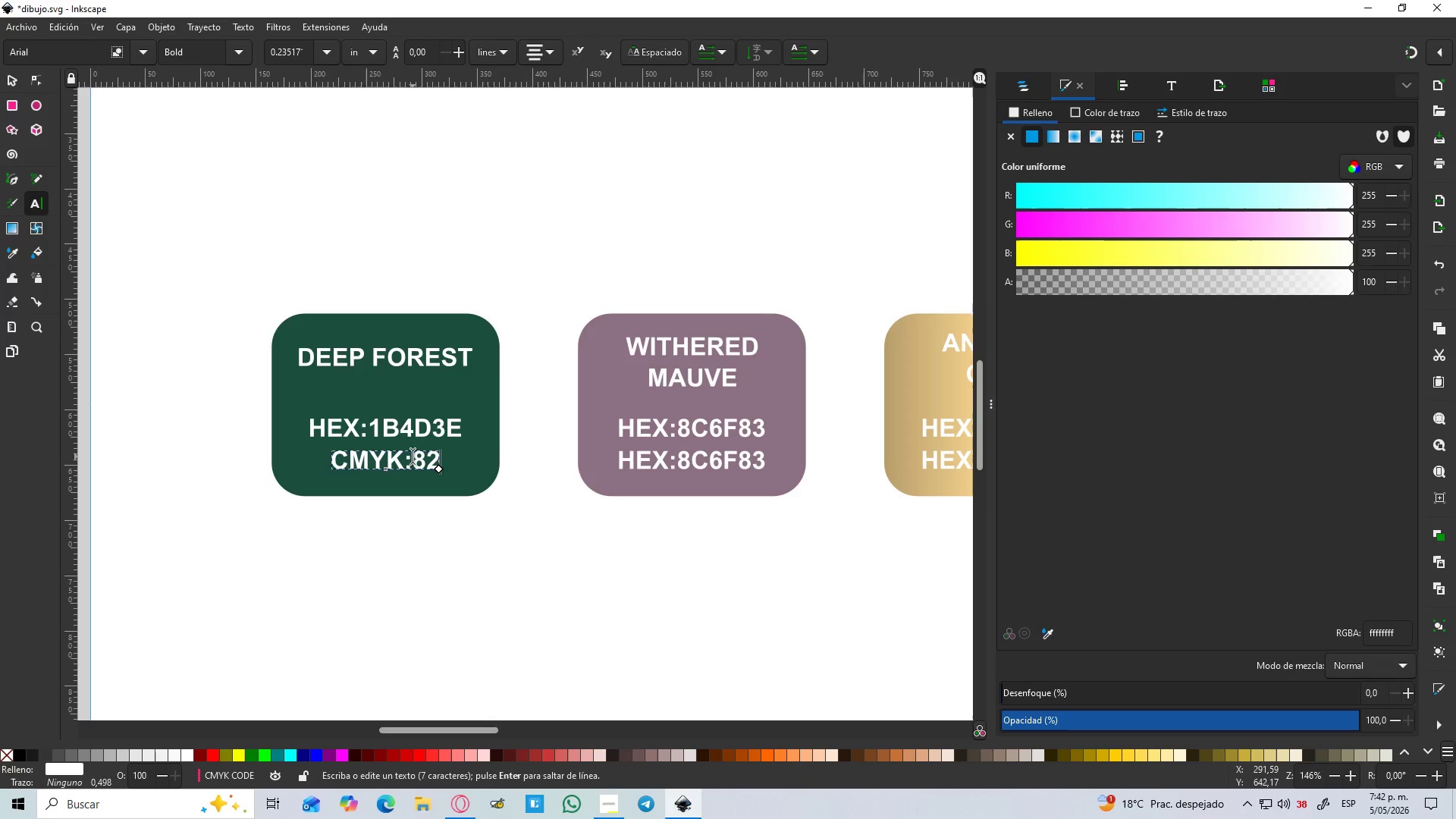 
key(Comma)
 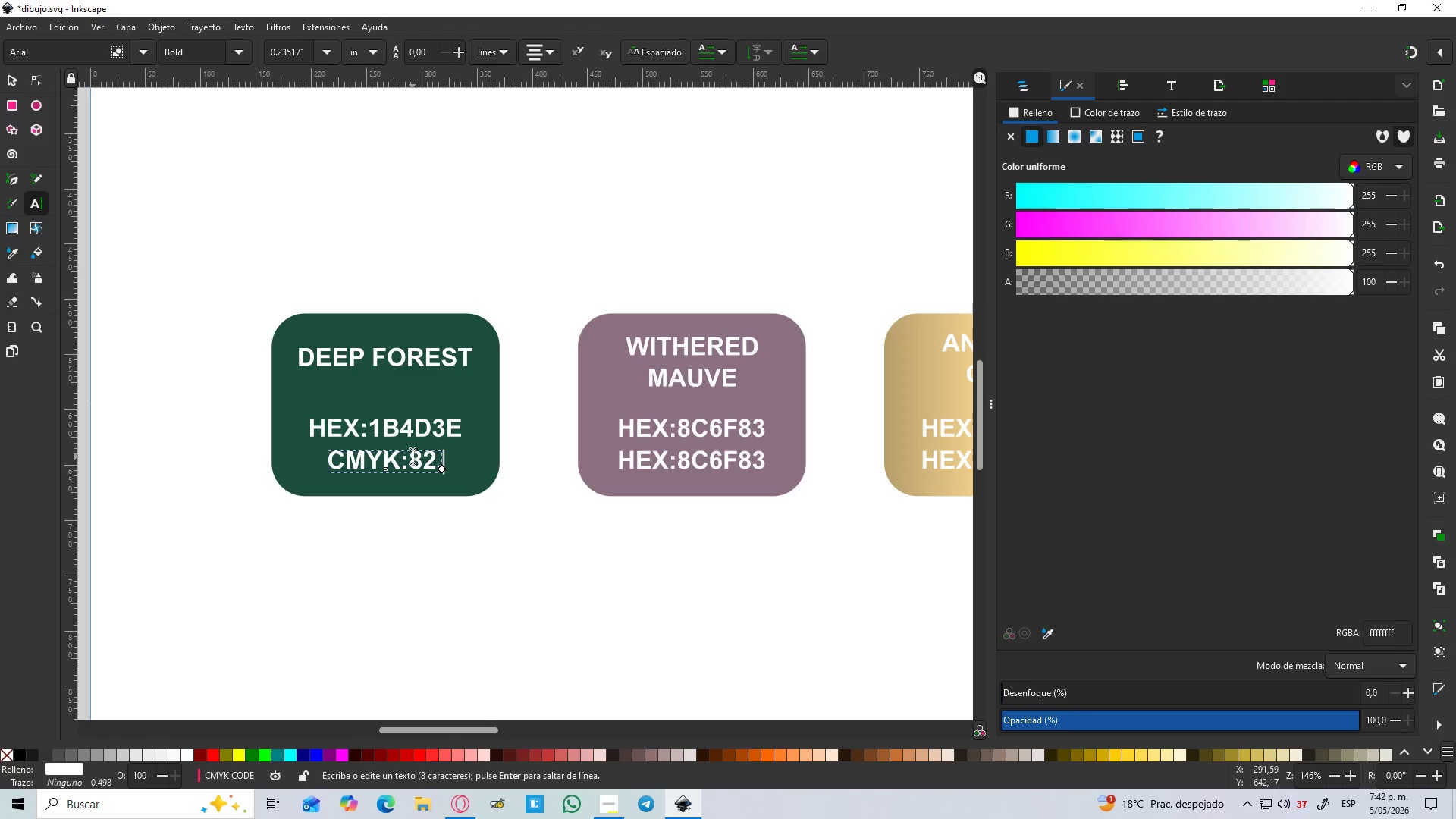 
key(Numpad4)
 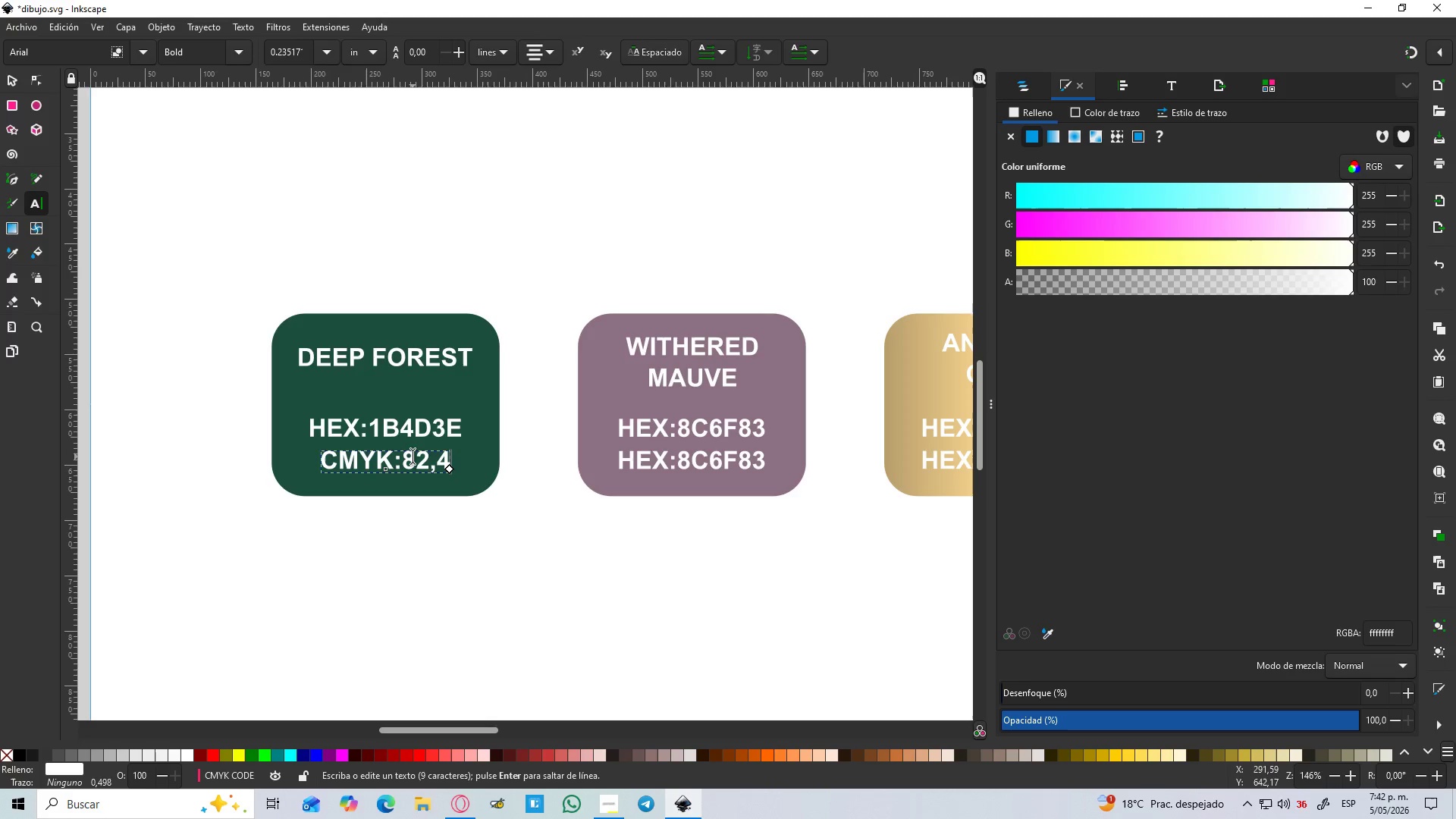 
key(Numpad5)
 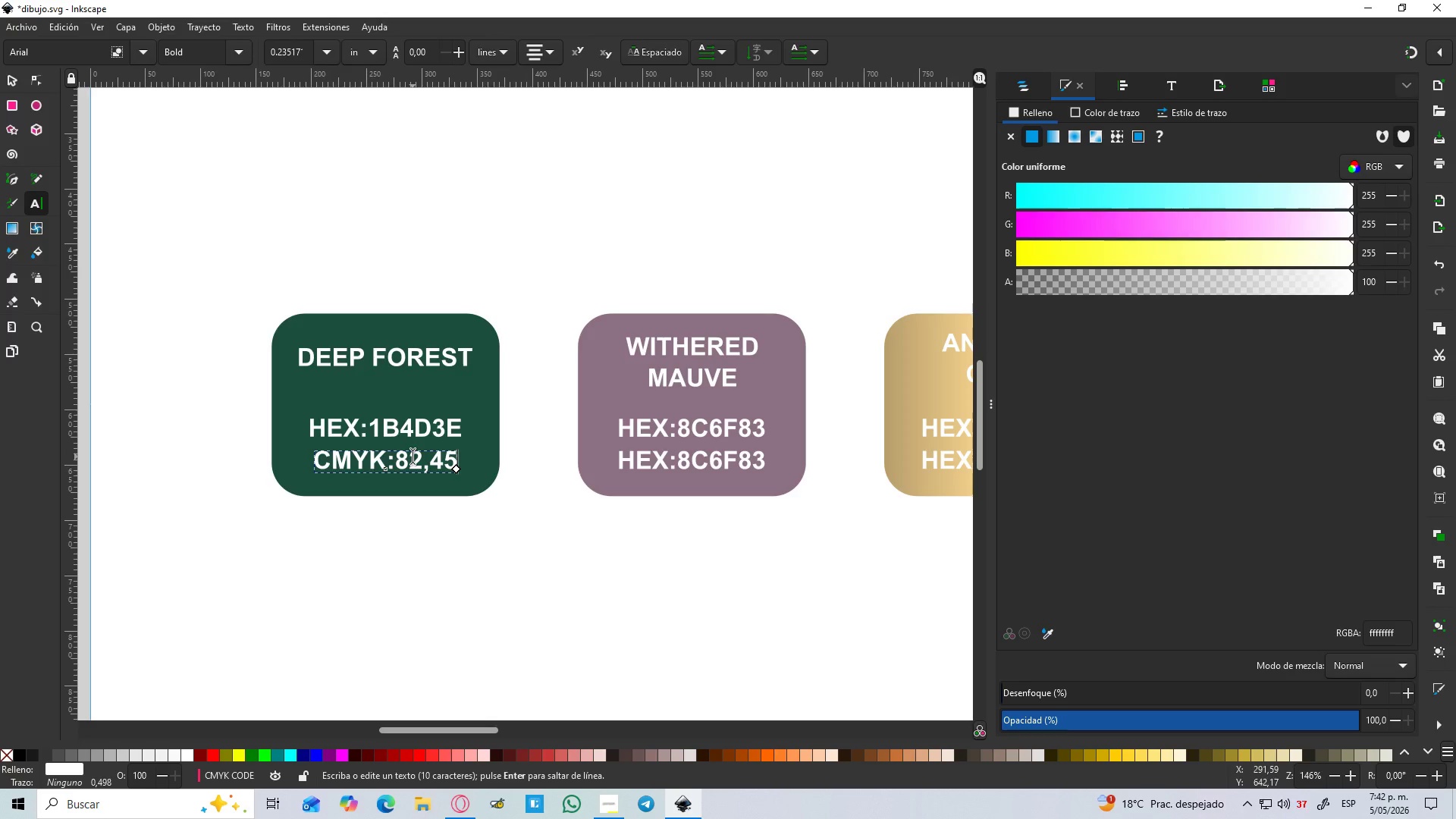 
key(Comma)
 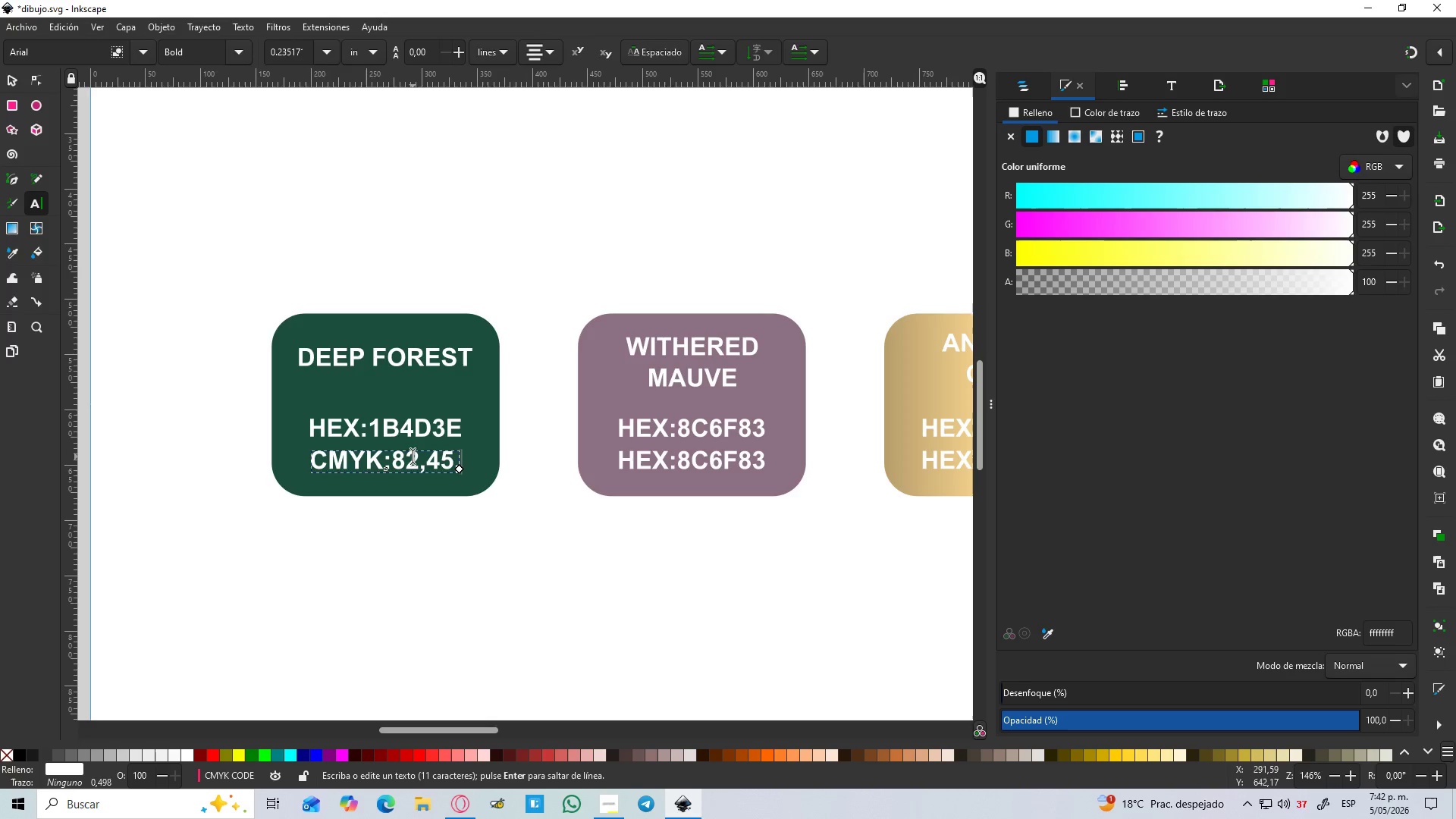 
key(Numpad6)
 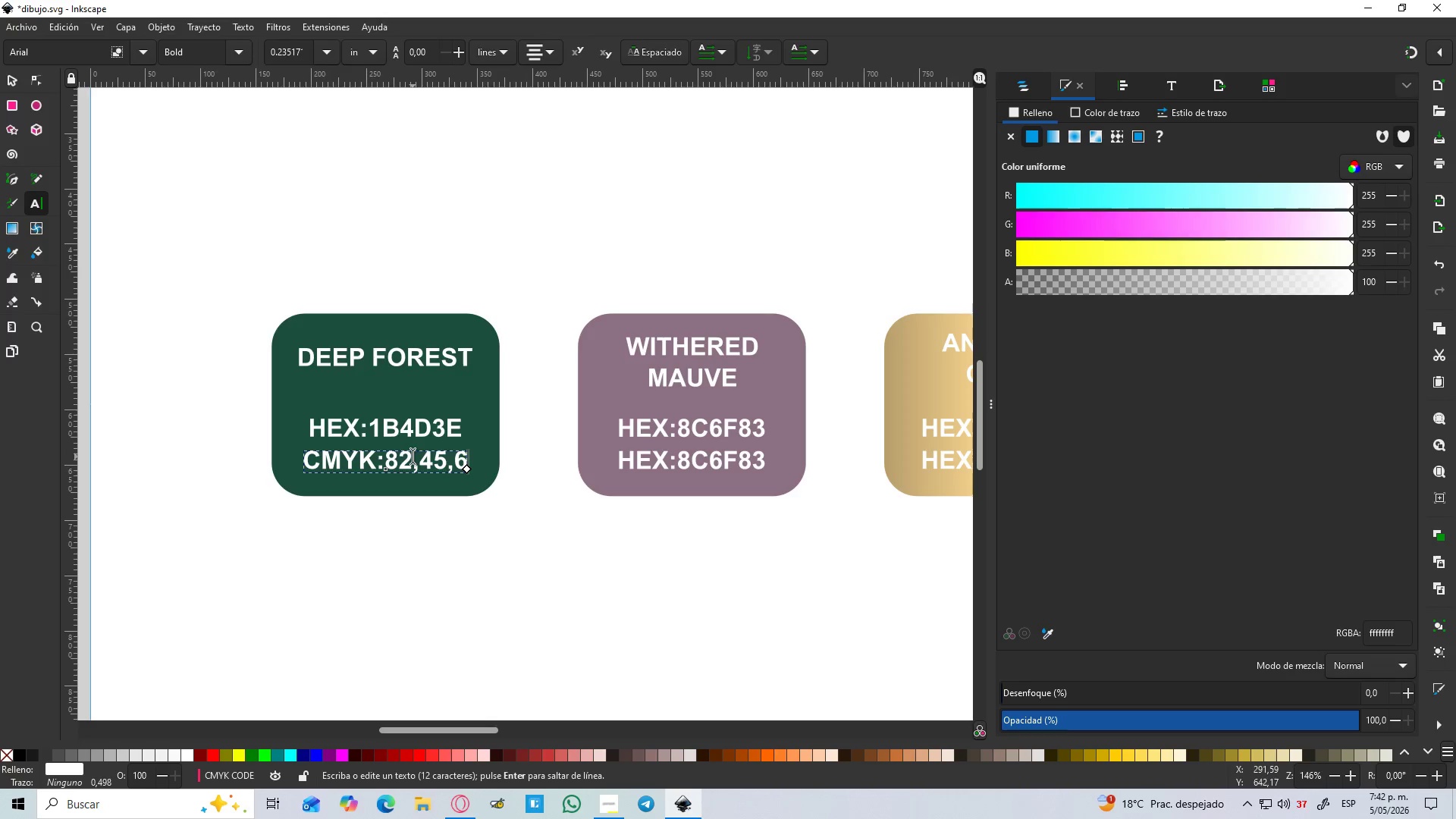 
key(Numpad8)
 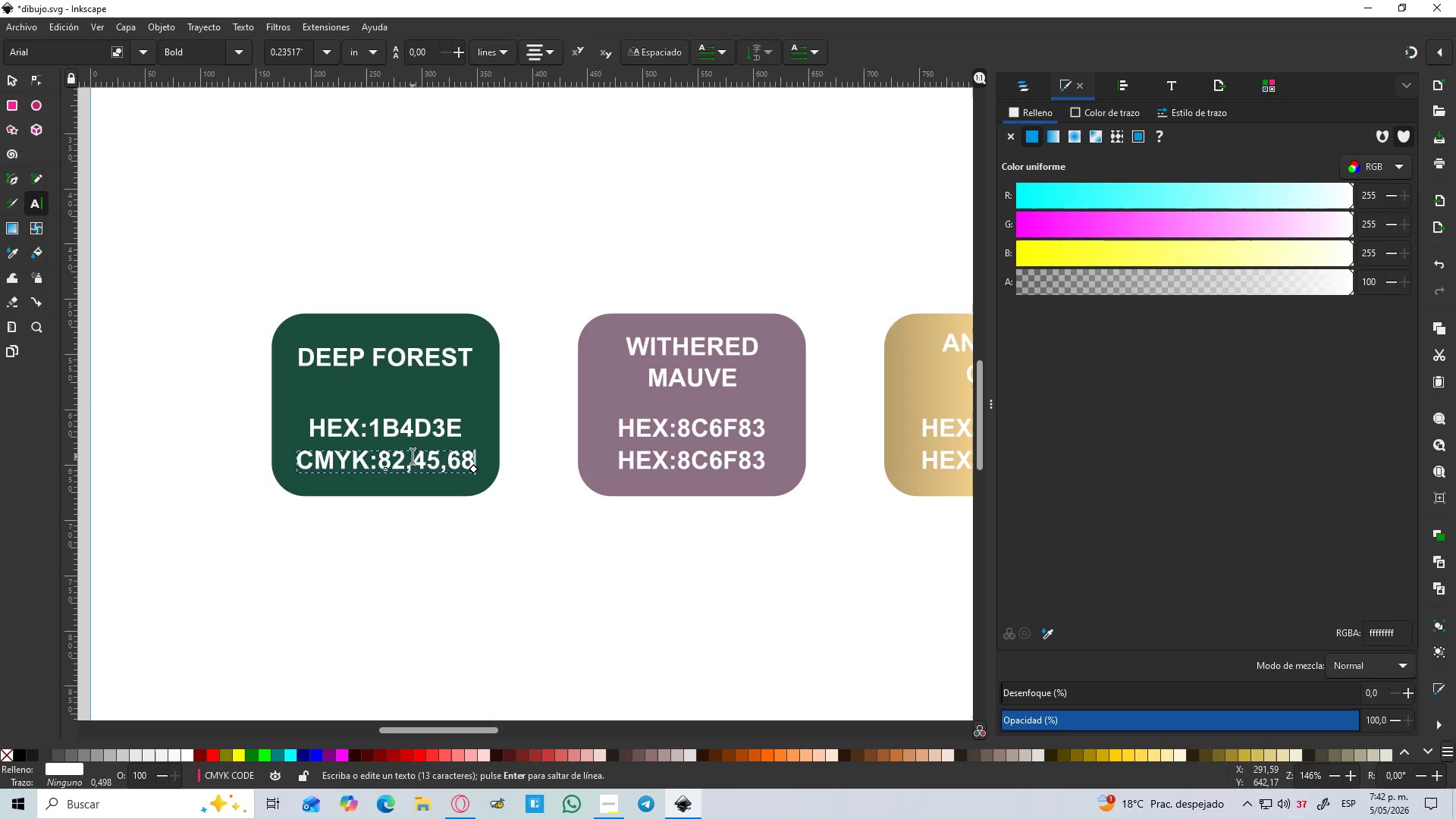 
key(Comma)
 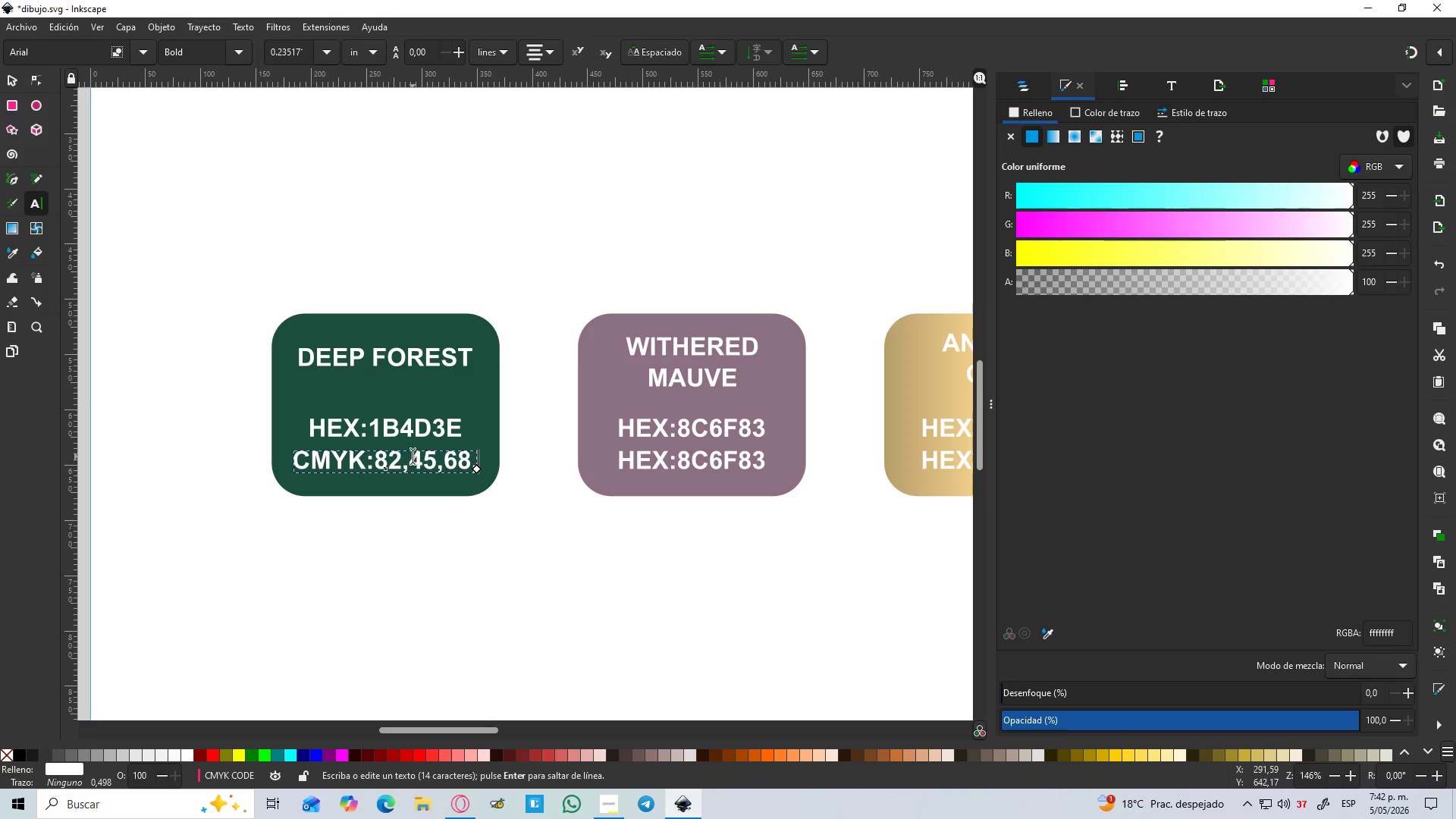 
key(Numpad5)
 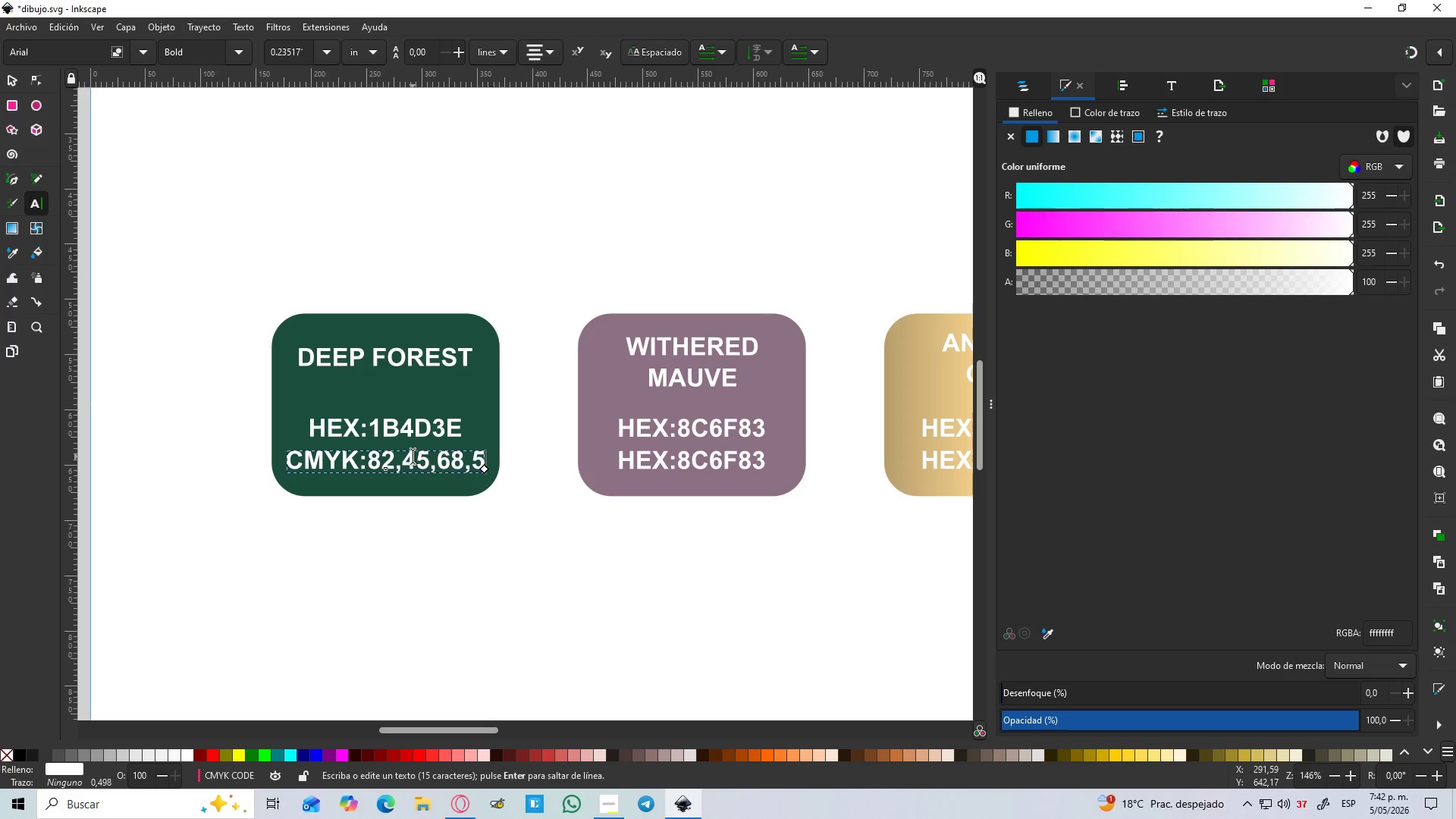 
key(Numpad0)
 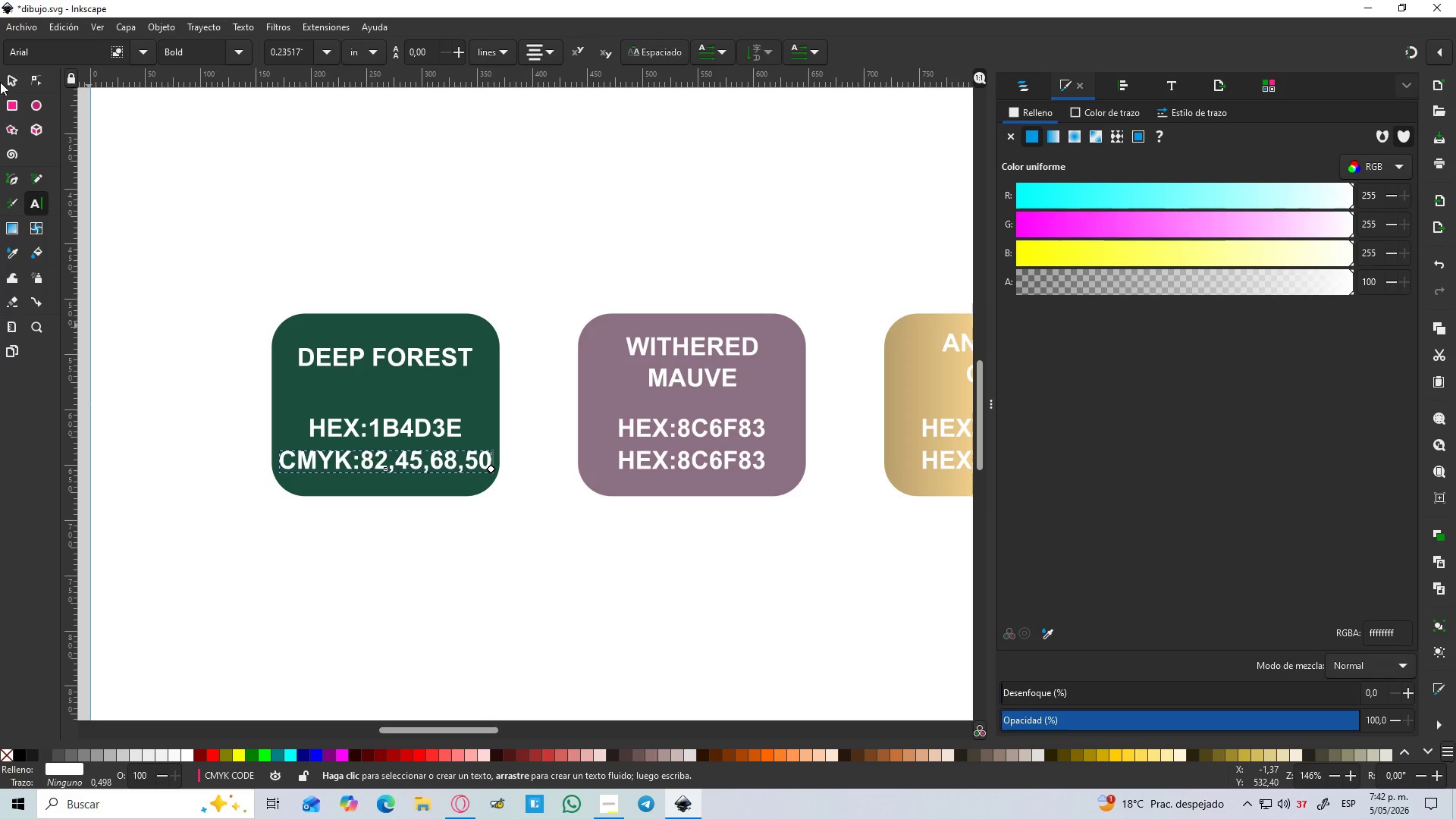 
left_click([5, 71])
 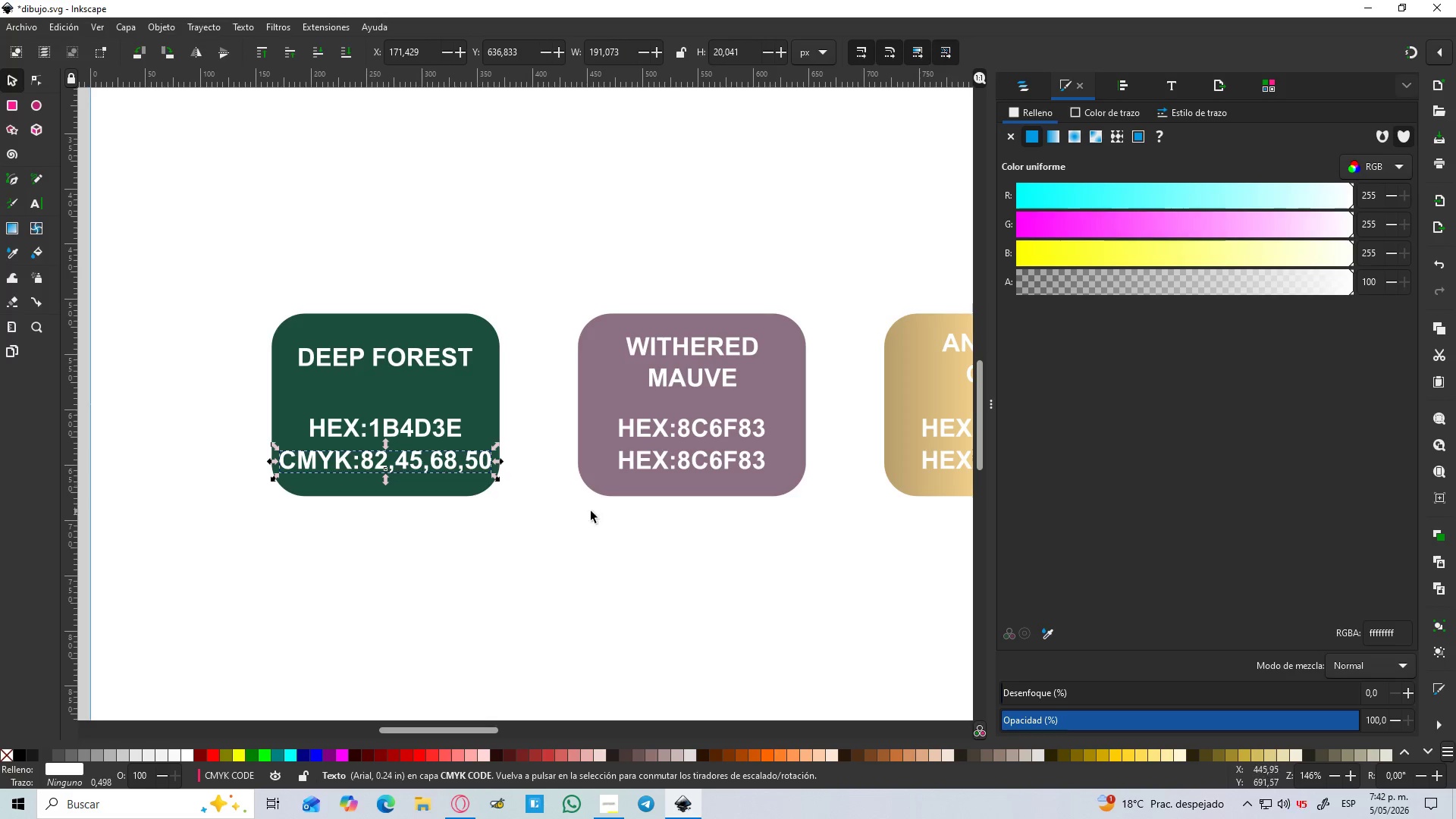 
hold_key(key=ControlLeft, duration=1.5)
 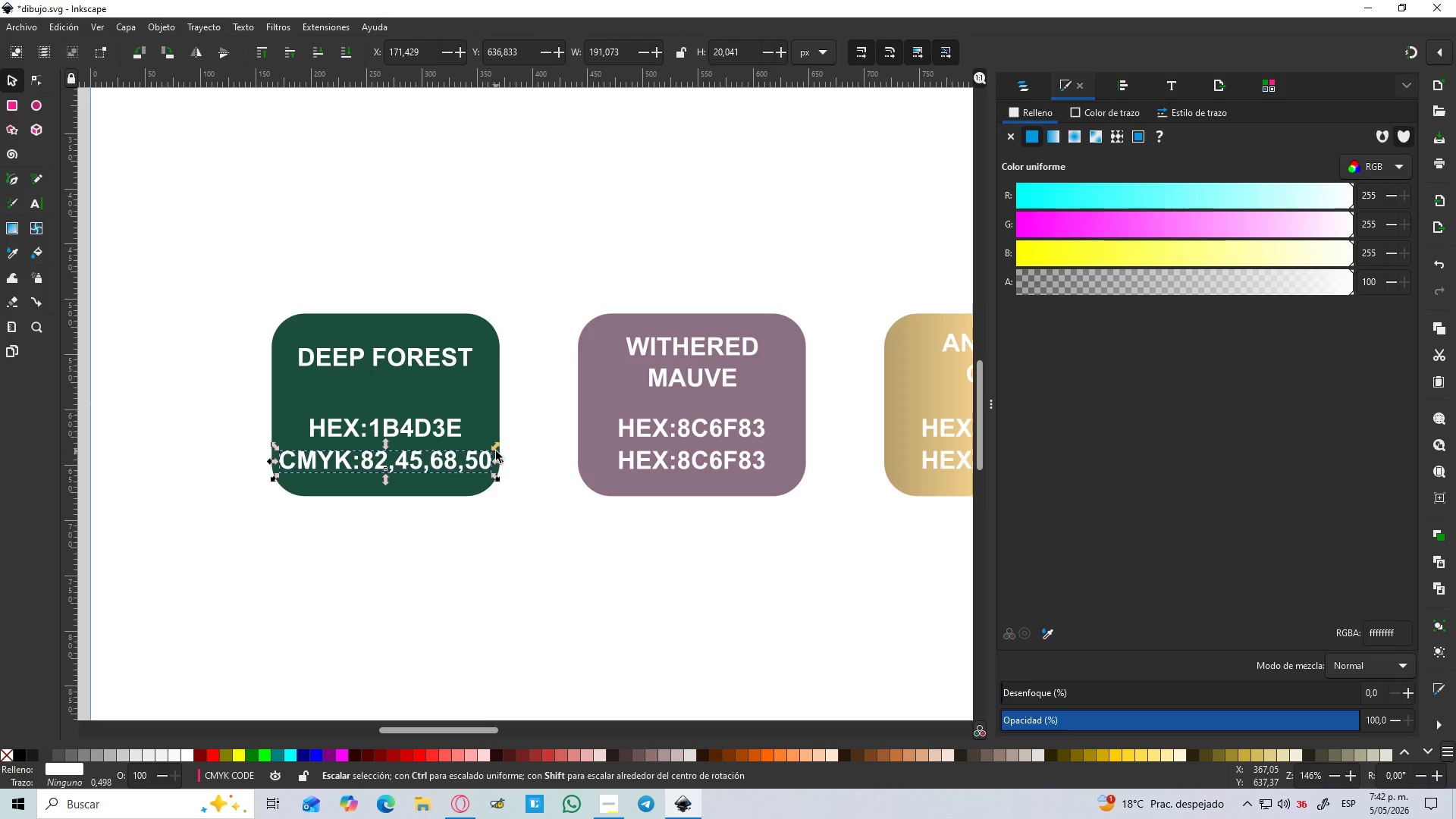 
hold_key(key=ControlLeft, duration=3.08)
hold_key(key=ShiftLeft, duration=1.5)
left_click_drag(start_coordinate=[497, 450], to_coordinate=[489, 454])
 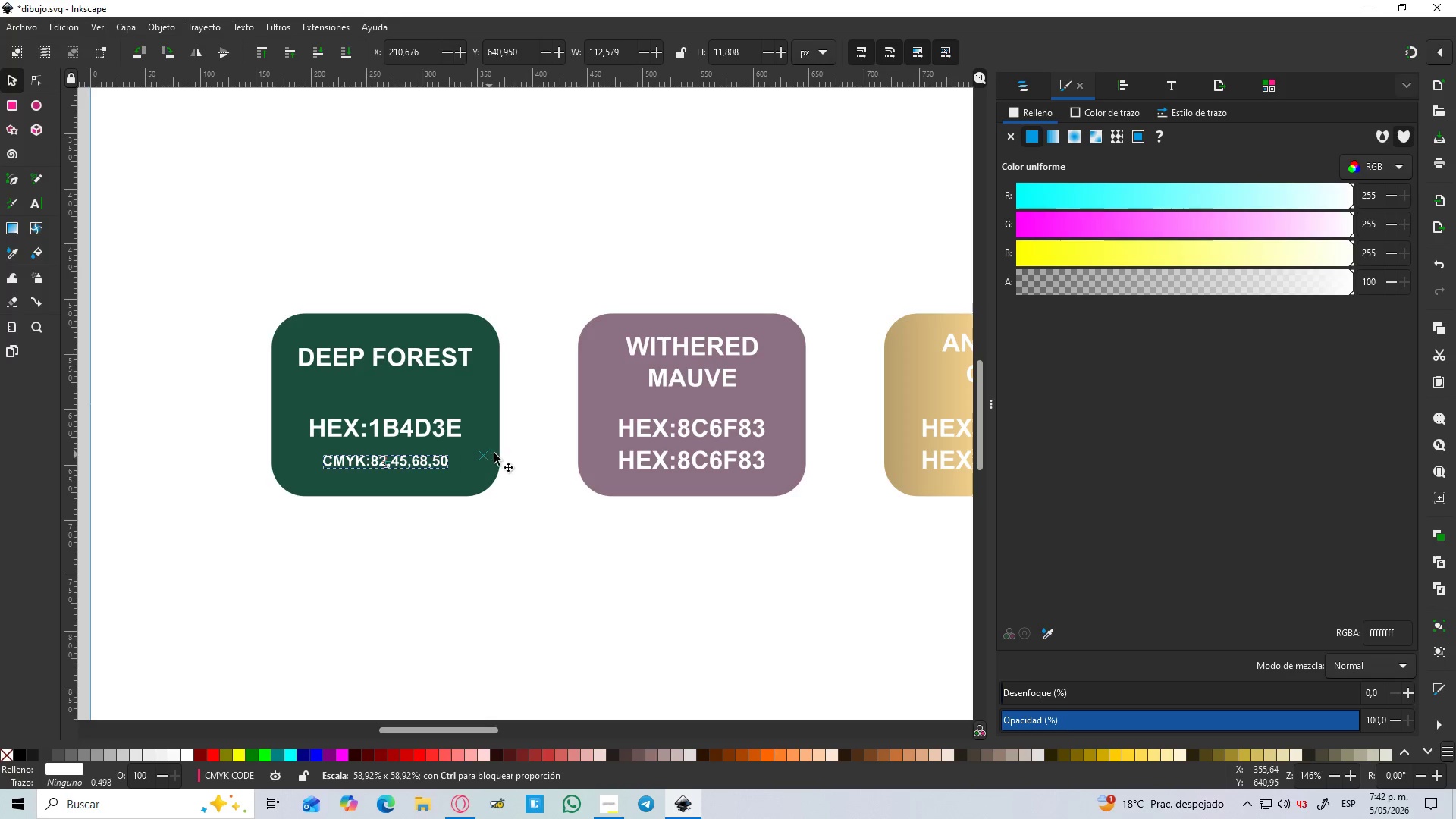 
hold_key(key=ShiftLeft, duration=0.56)
left_click([495, 453])
 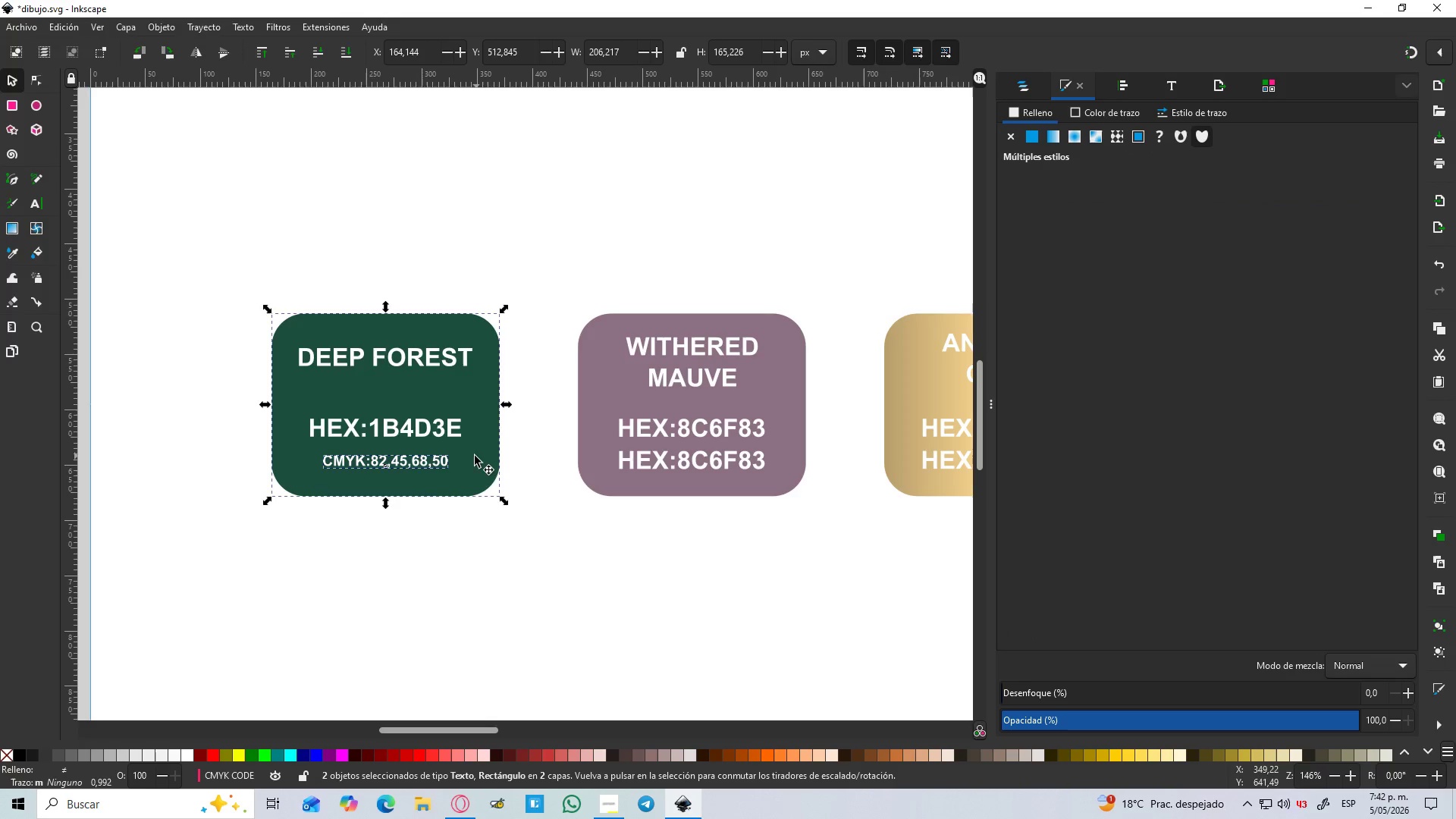 
hold_key(key=ShiftLeft, duration=5.7)
left_click([409, 466])
 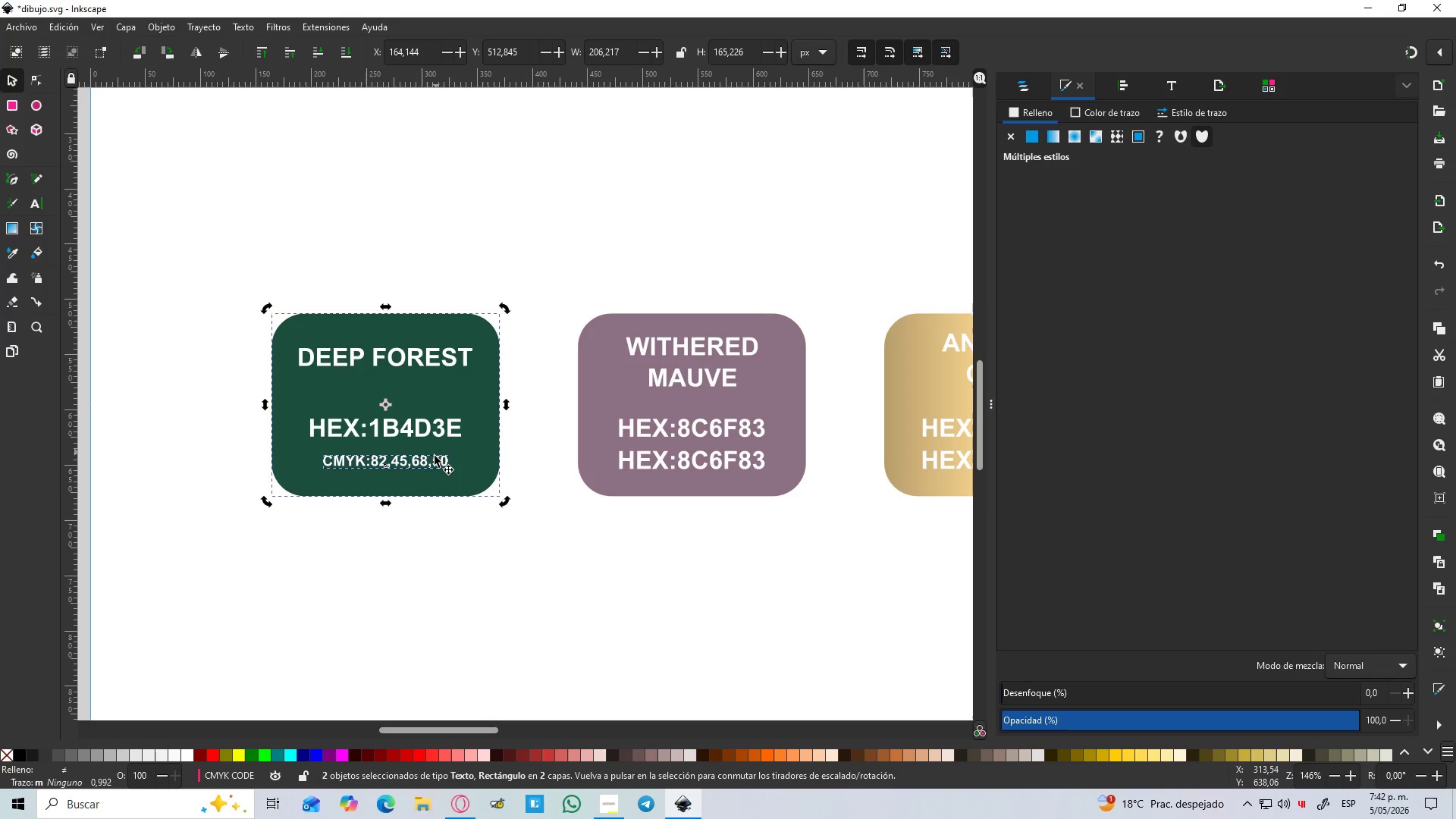 
left_click([433, 457])
 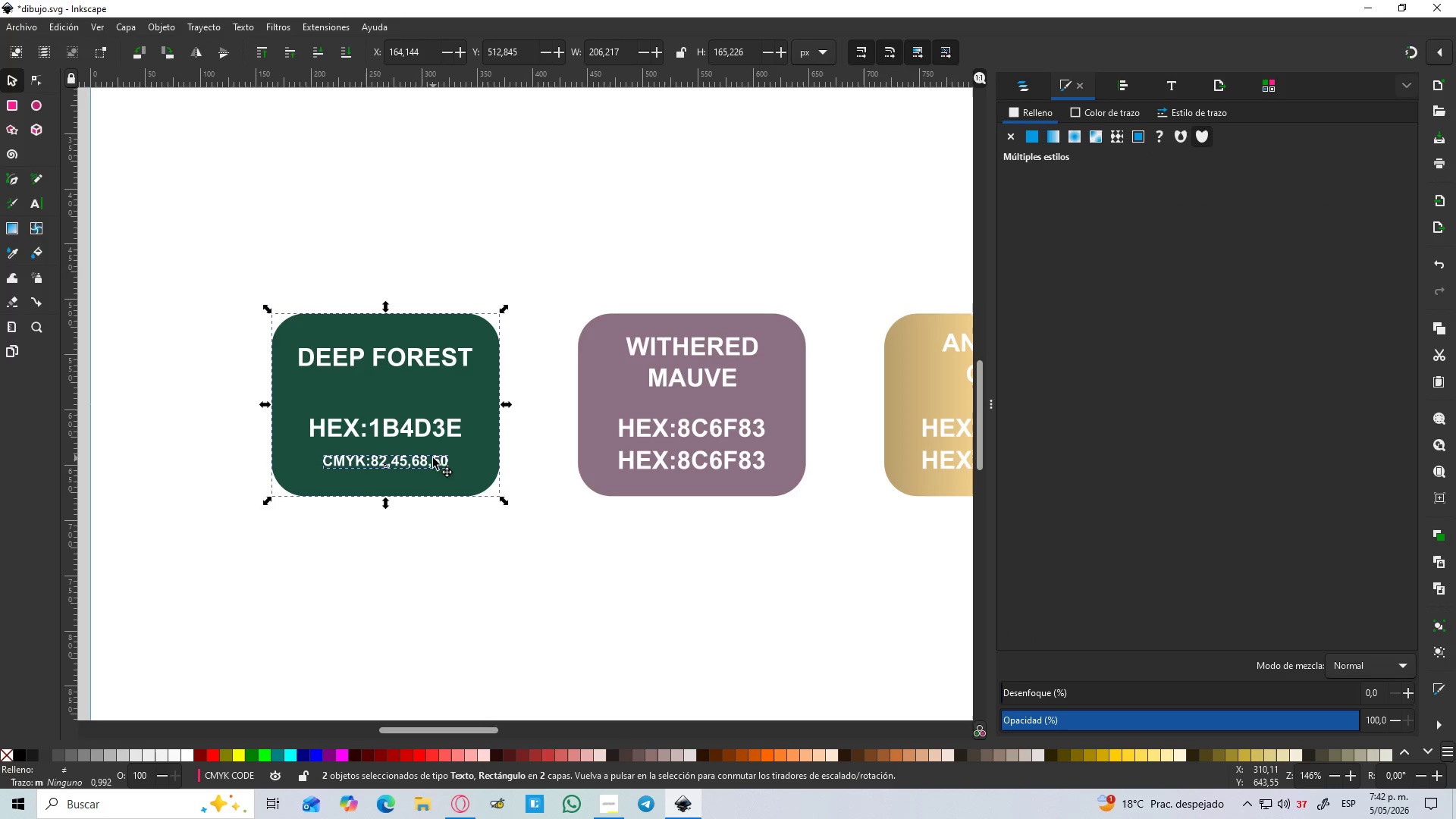 
double_click([433, 458])
 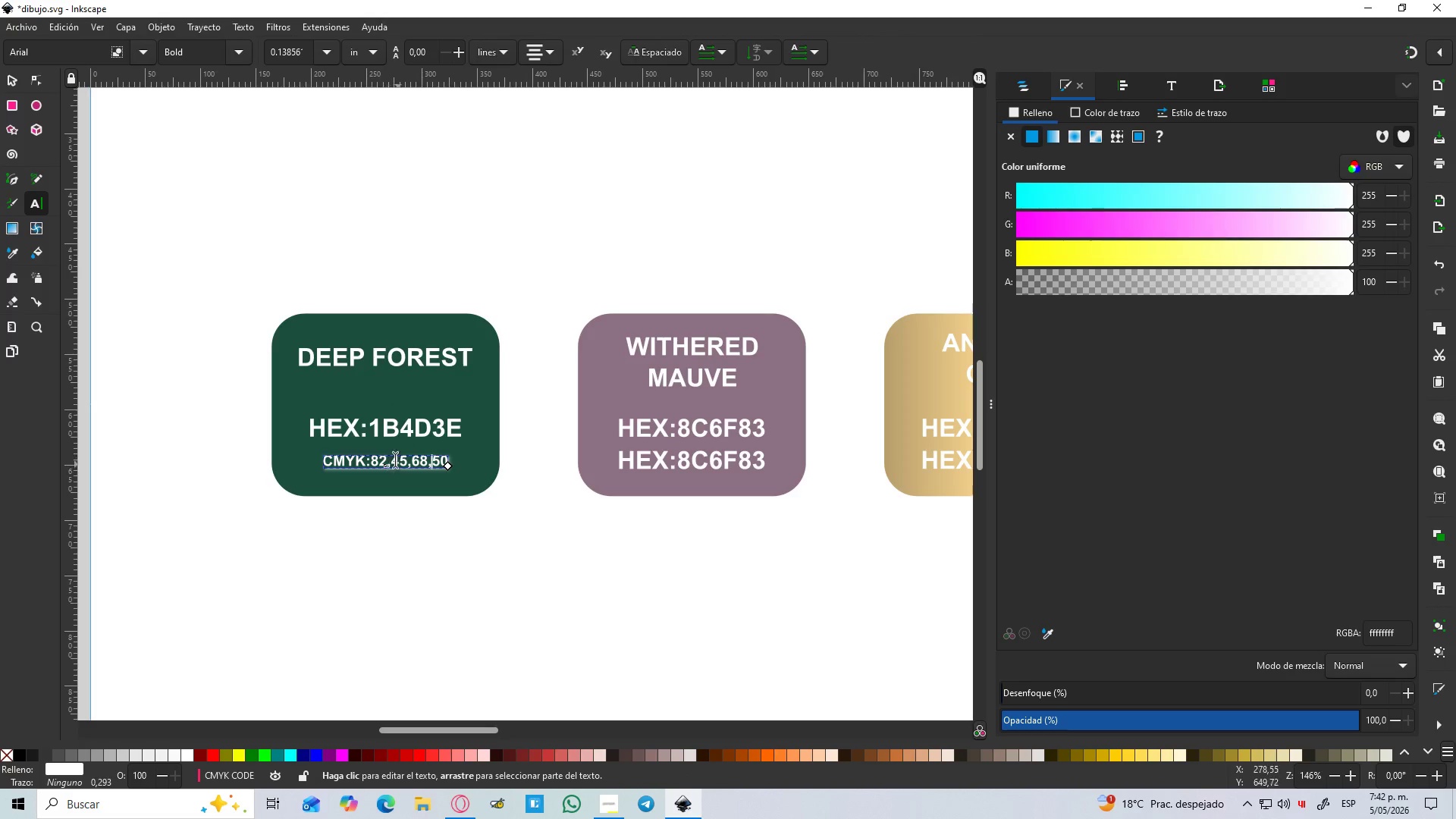 
left_click([11, 88])
 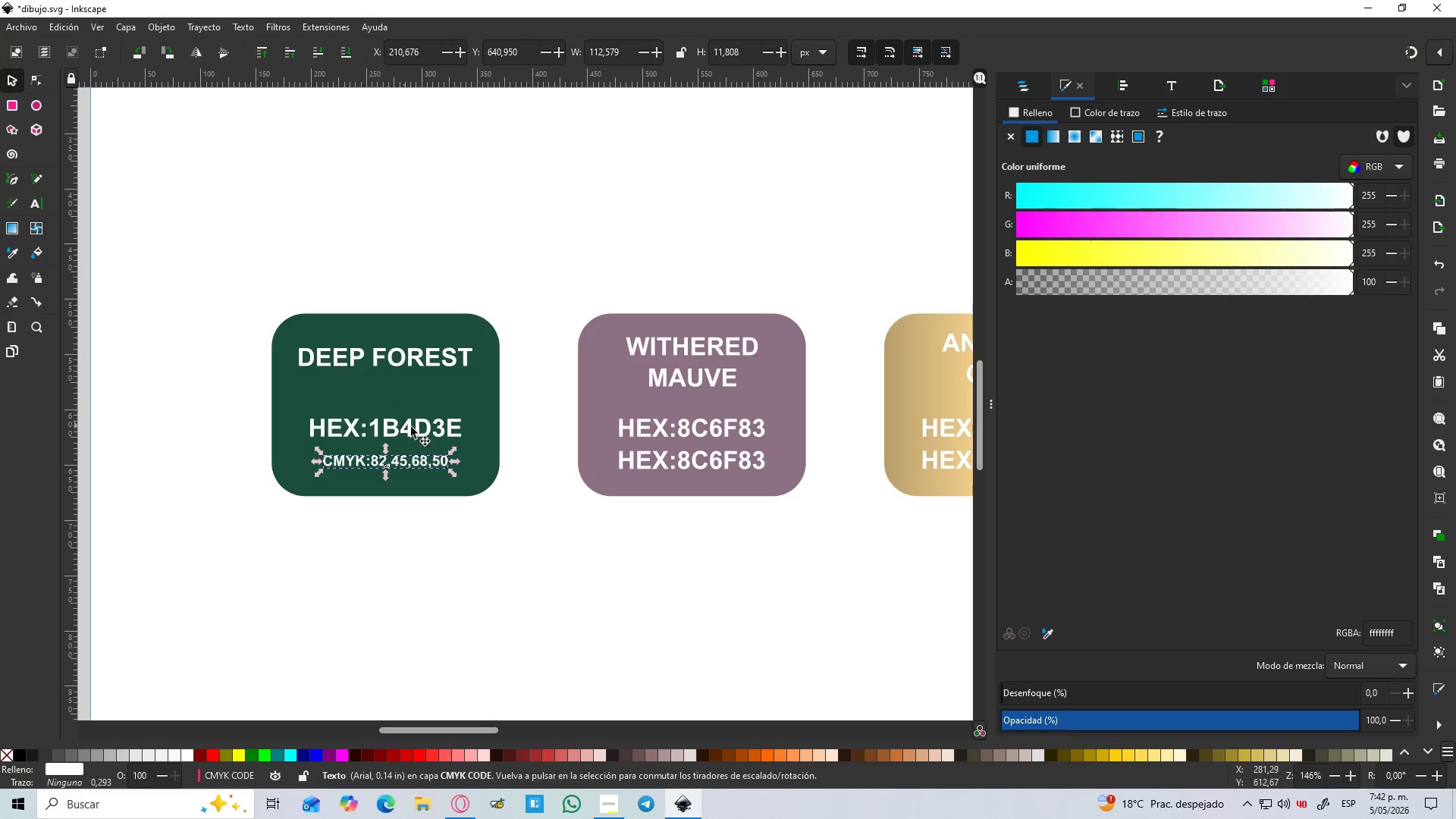 
hold_key(key=ControlLeft, duration=2.41)
hold_key(key=ShiftLeft, duration=1.52)
left_click_drag(start_coordinate=[451, 453], to_coordinate=[467, 448])
 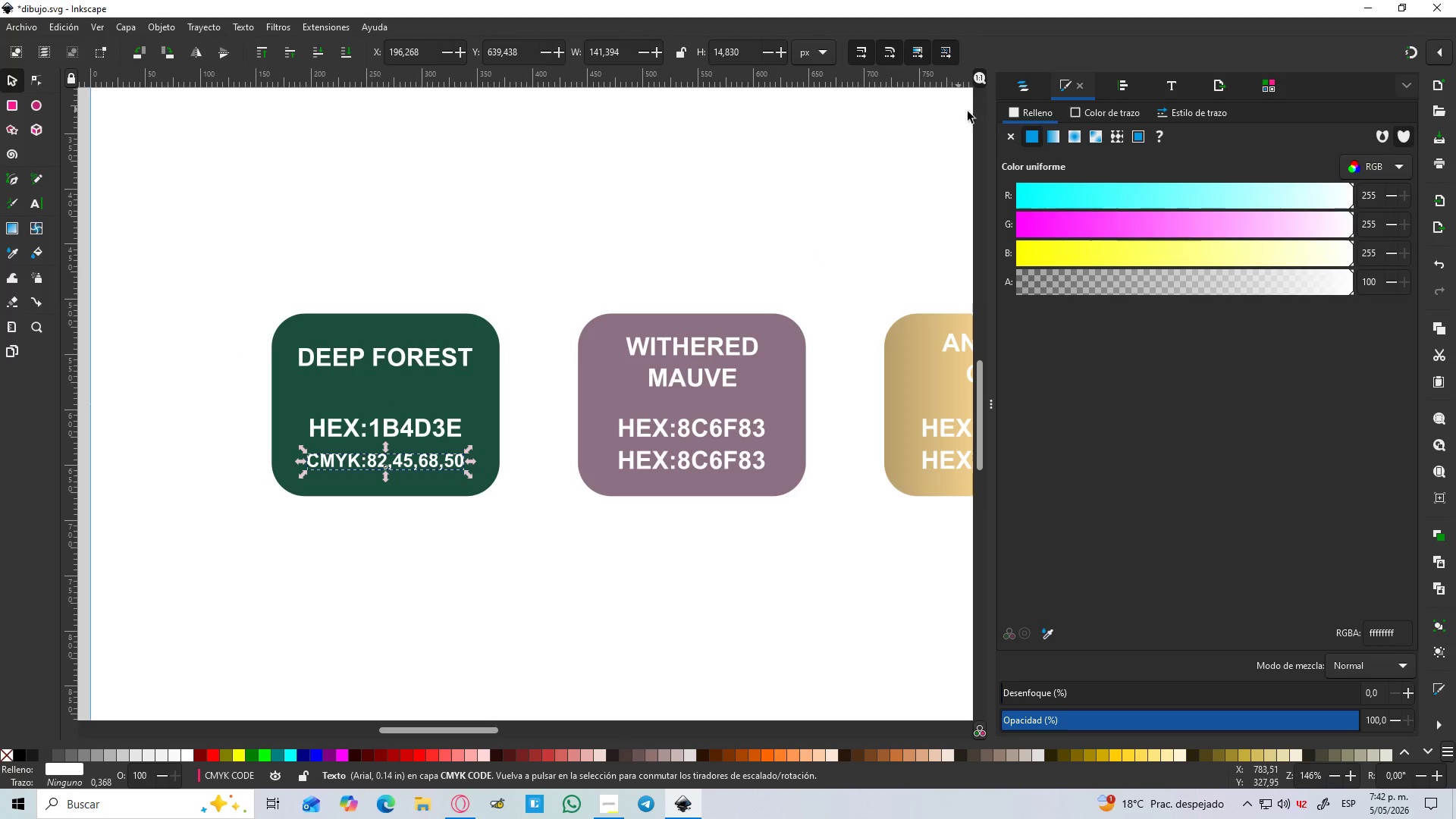 
hold_key(key=ShiftLeft, duration=0.33)
 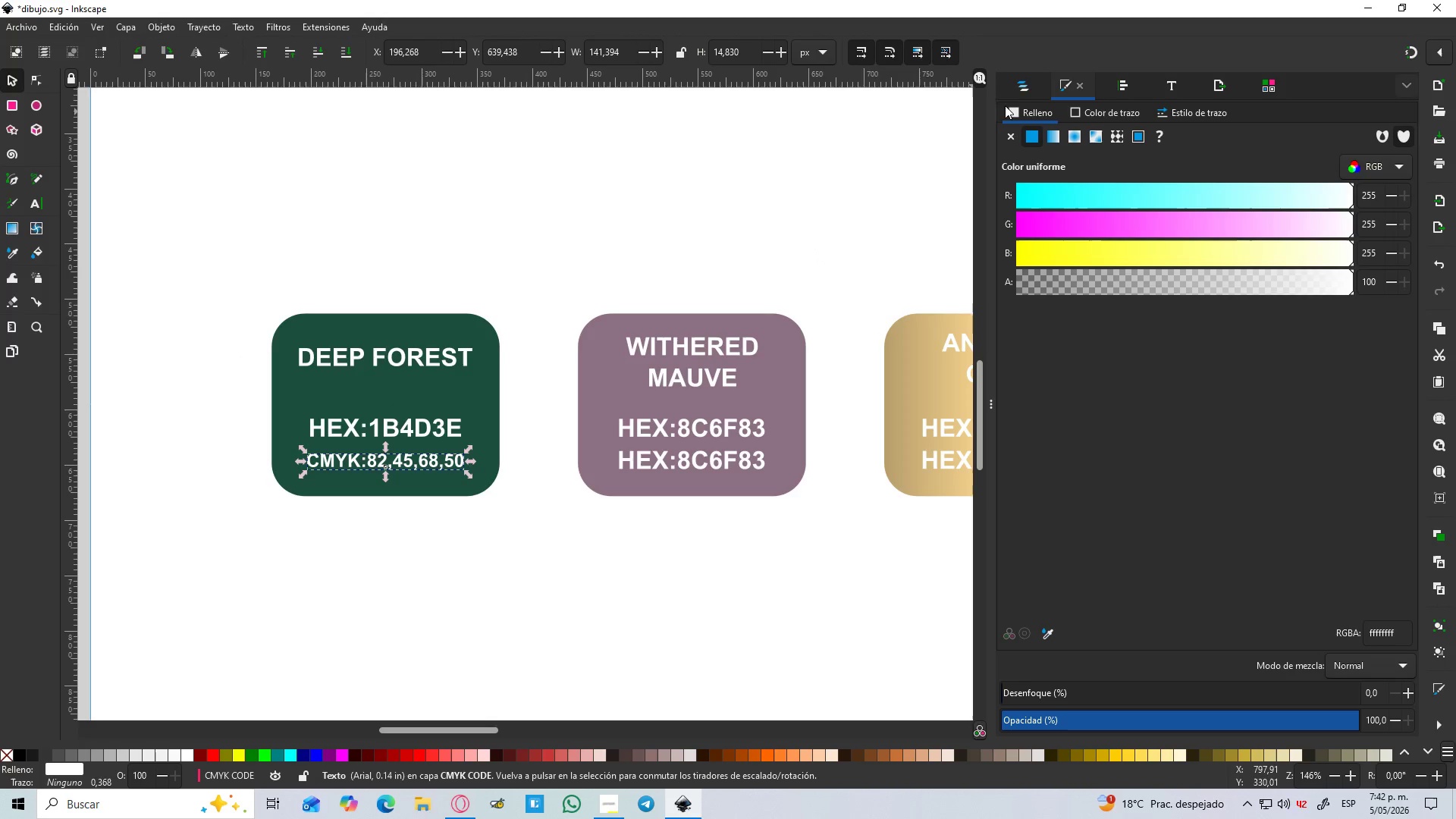 
left_click([1019, 89])
 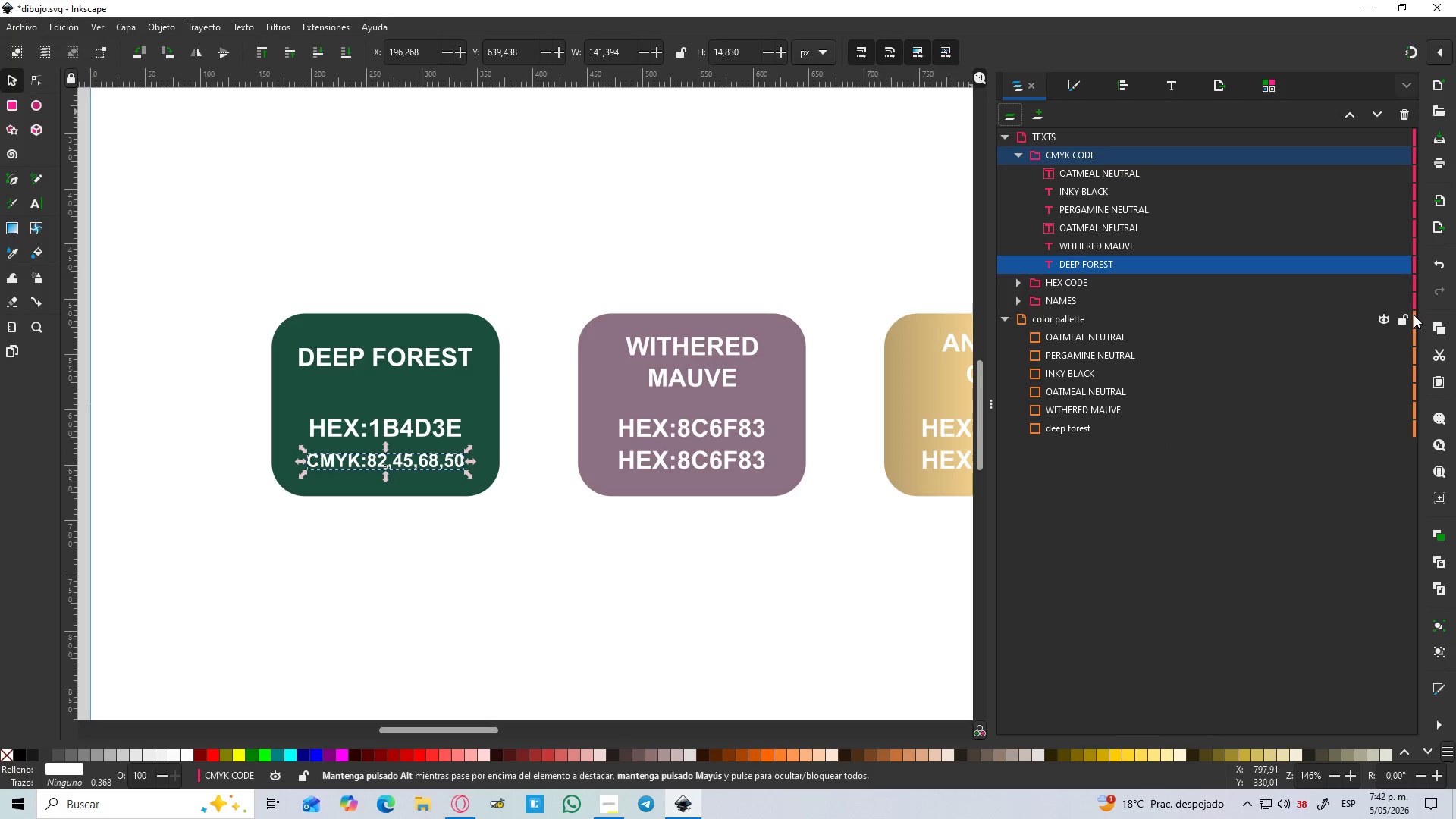 
left_click([1406, 319])
 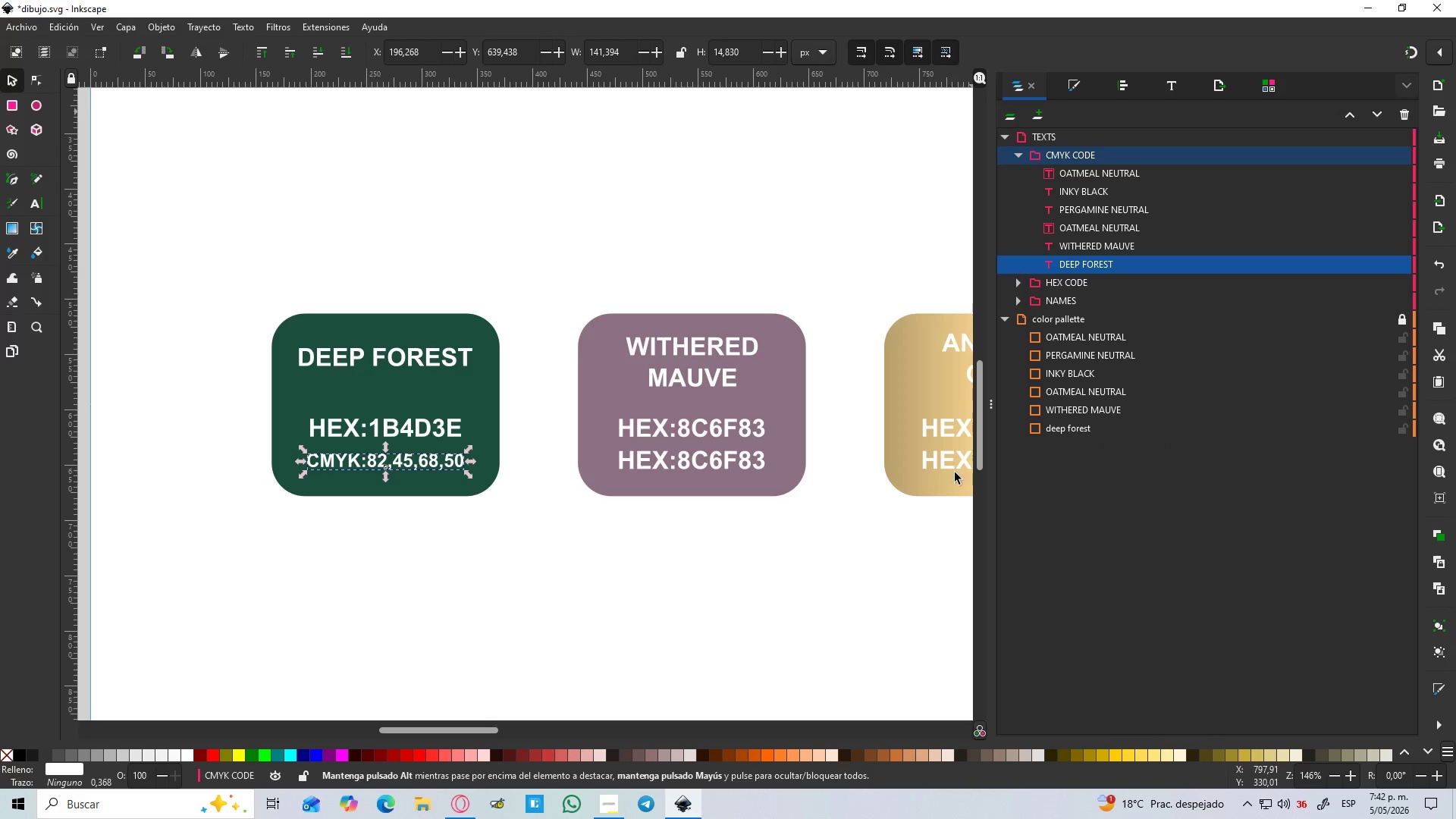 
left_click([748, 541])
 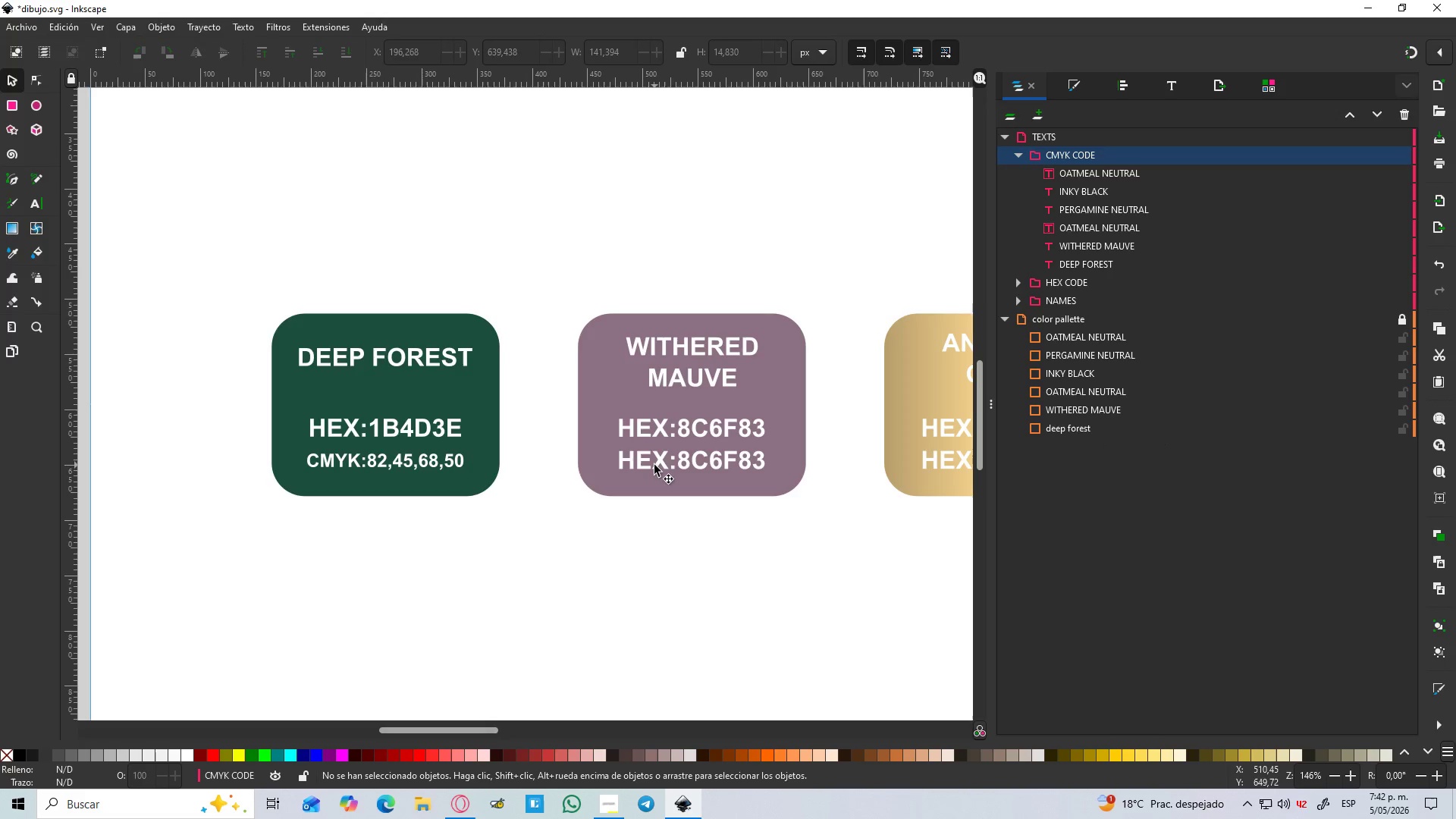 
double_click([654, 465])
 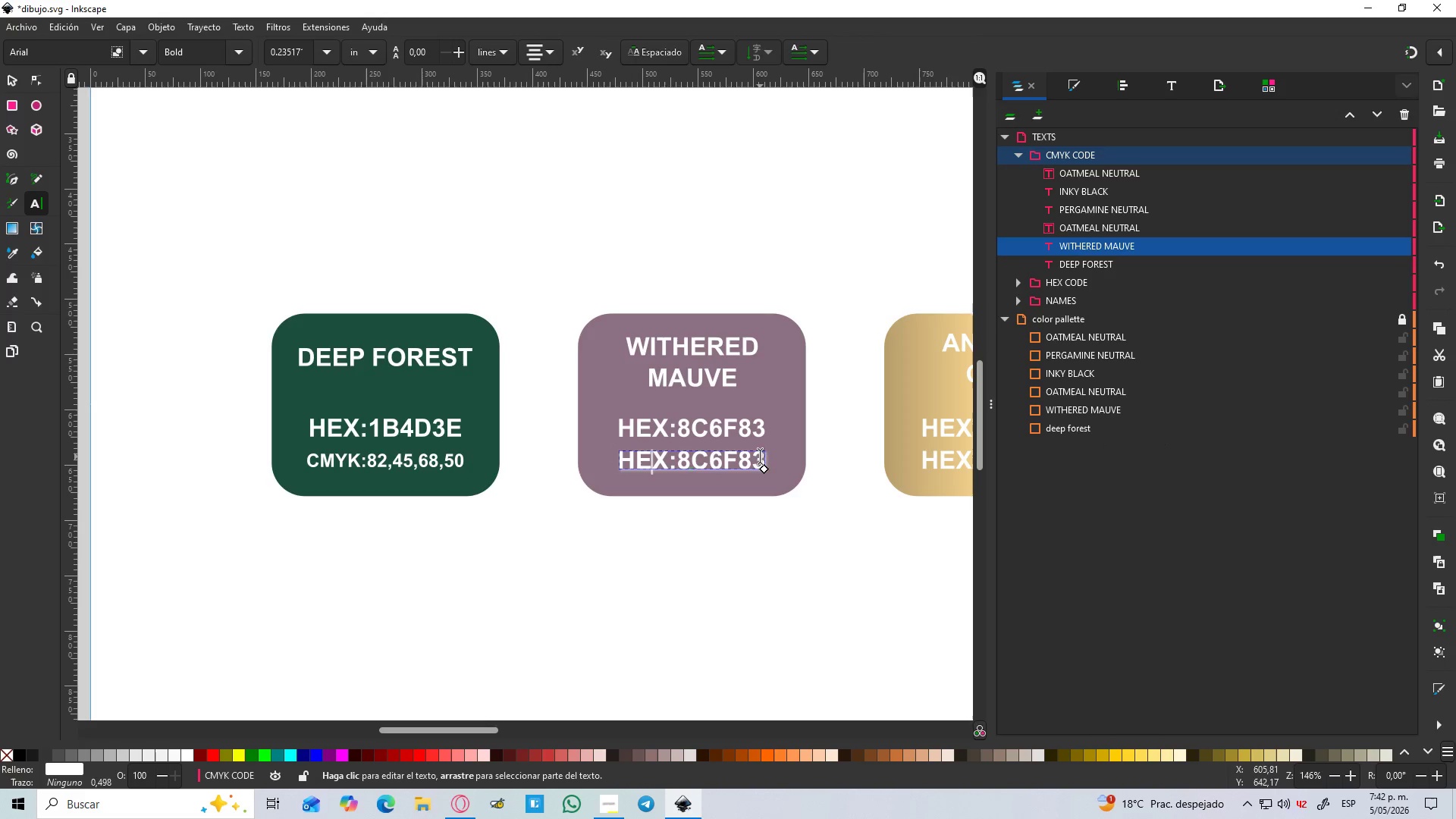 
left_click_drag(start_coordinate=[765, 457], to_coordinate=[609, 449])
 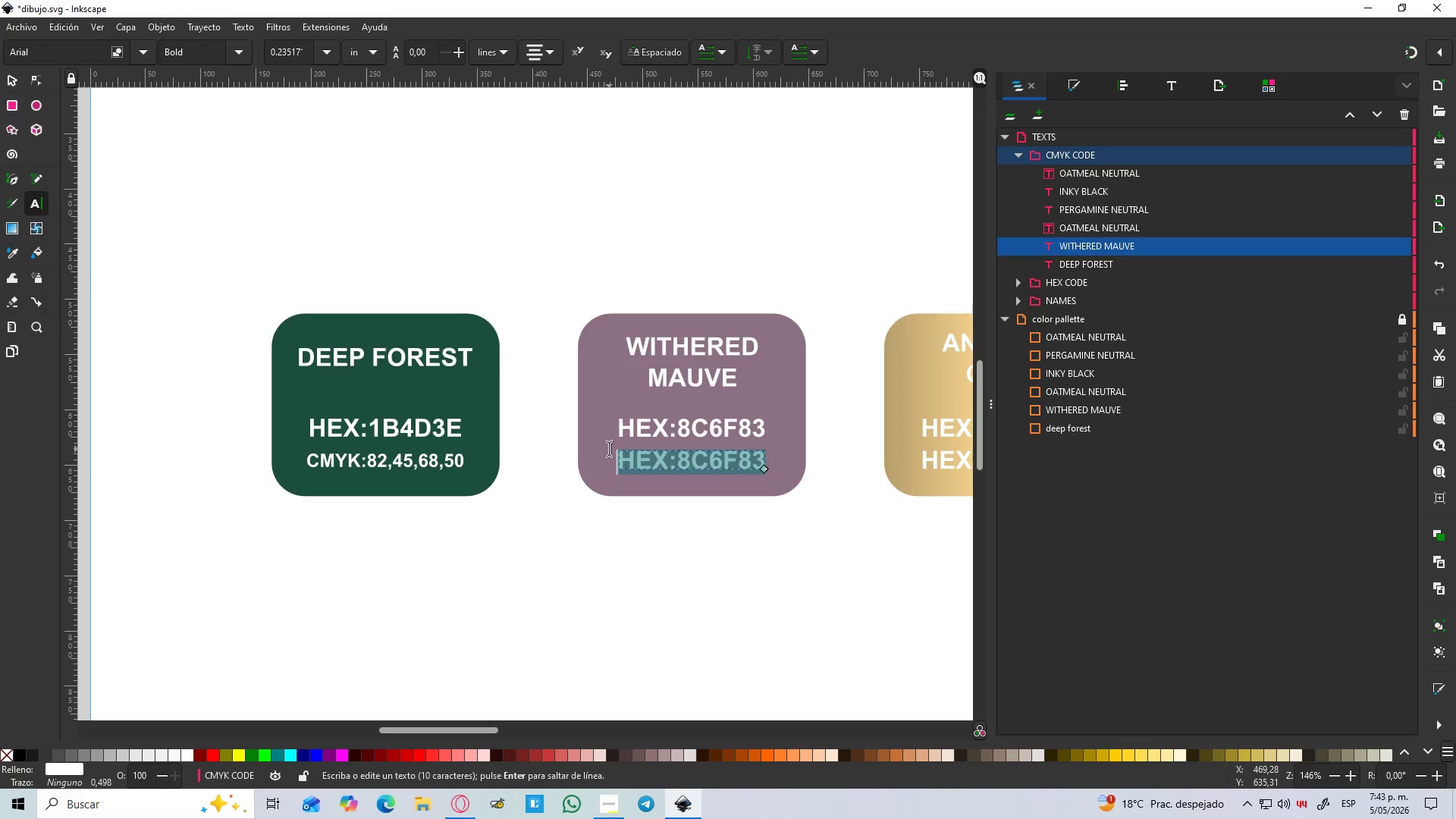 
type(CMYK>48,62,40,15)
 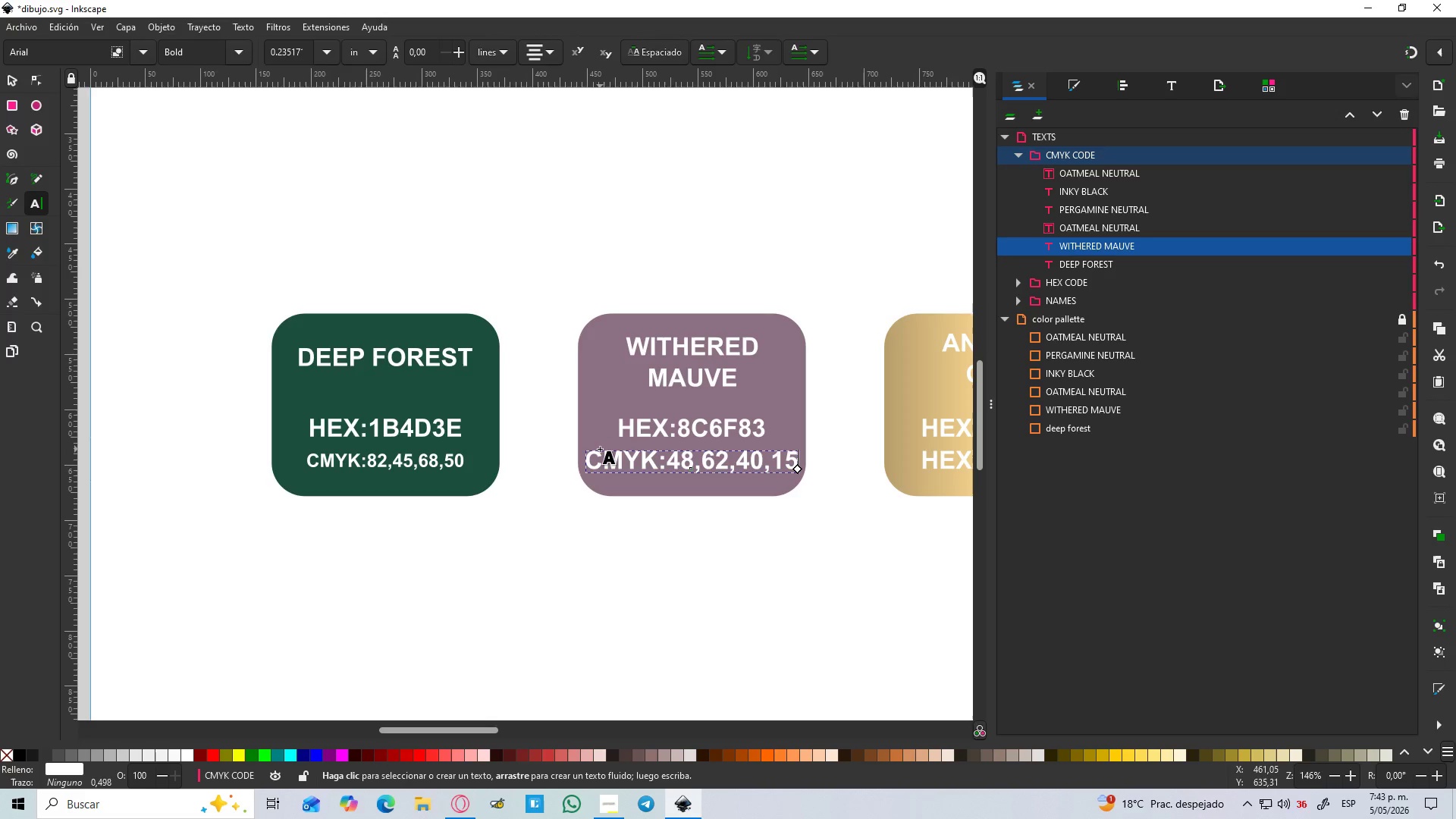 
left_click([7, 74])
 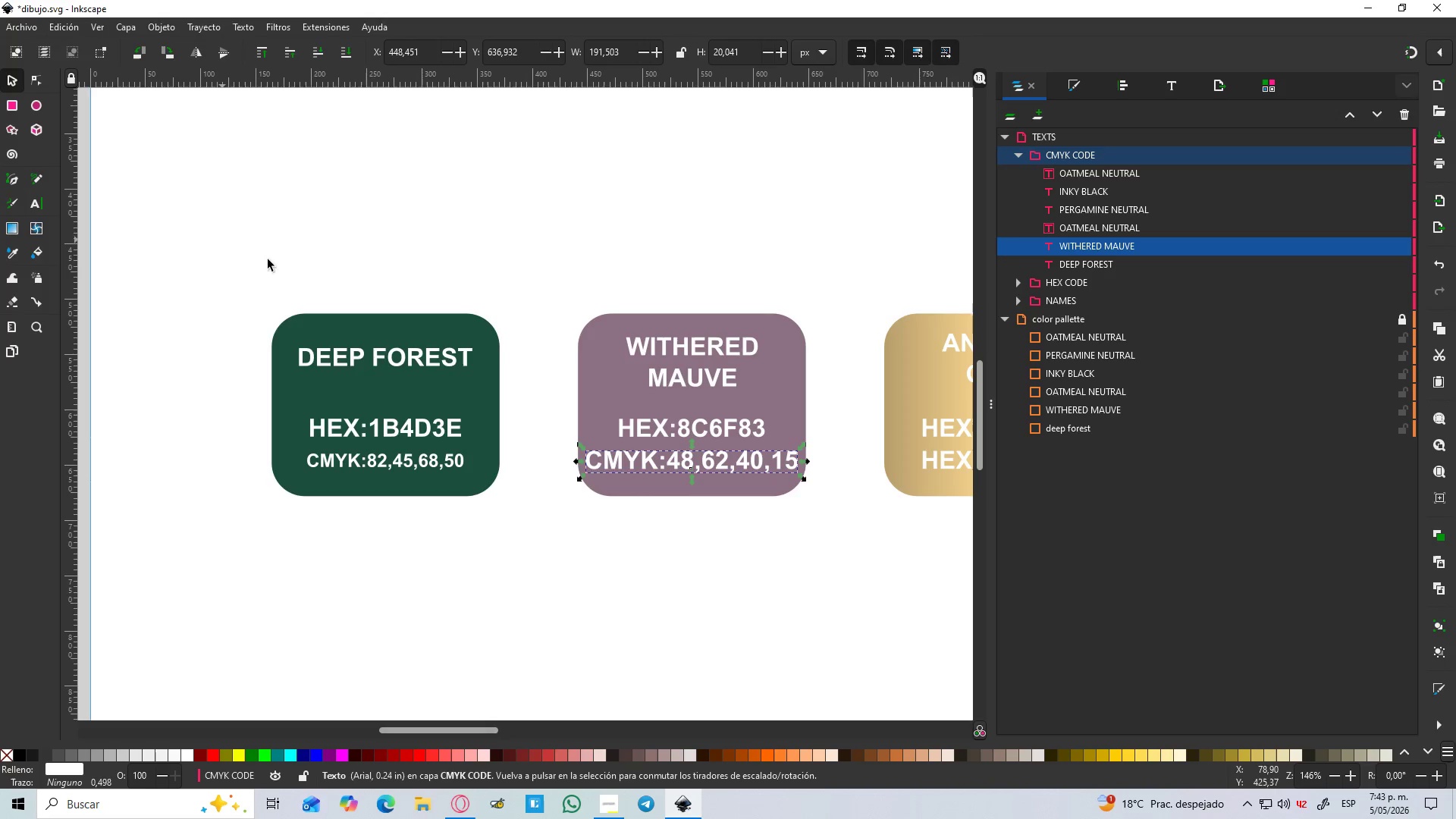 
hold_key(key=ControlLeft, duration=3.81)
hold_key(key=ShiftLeft, duration=1.53)
left_click_drag(start_coordinate=[803, 450], to_coordinate=[791, 453])
 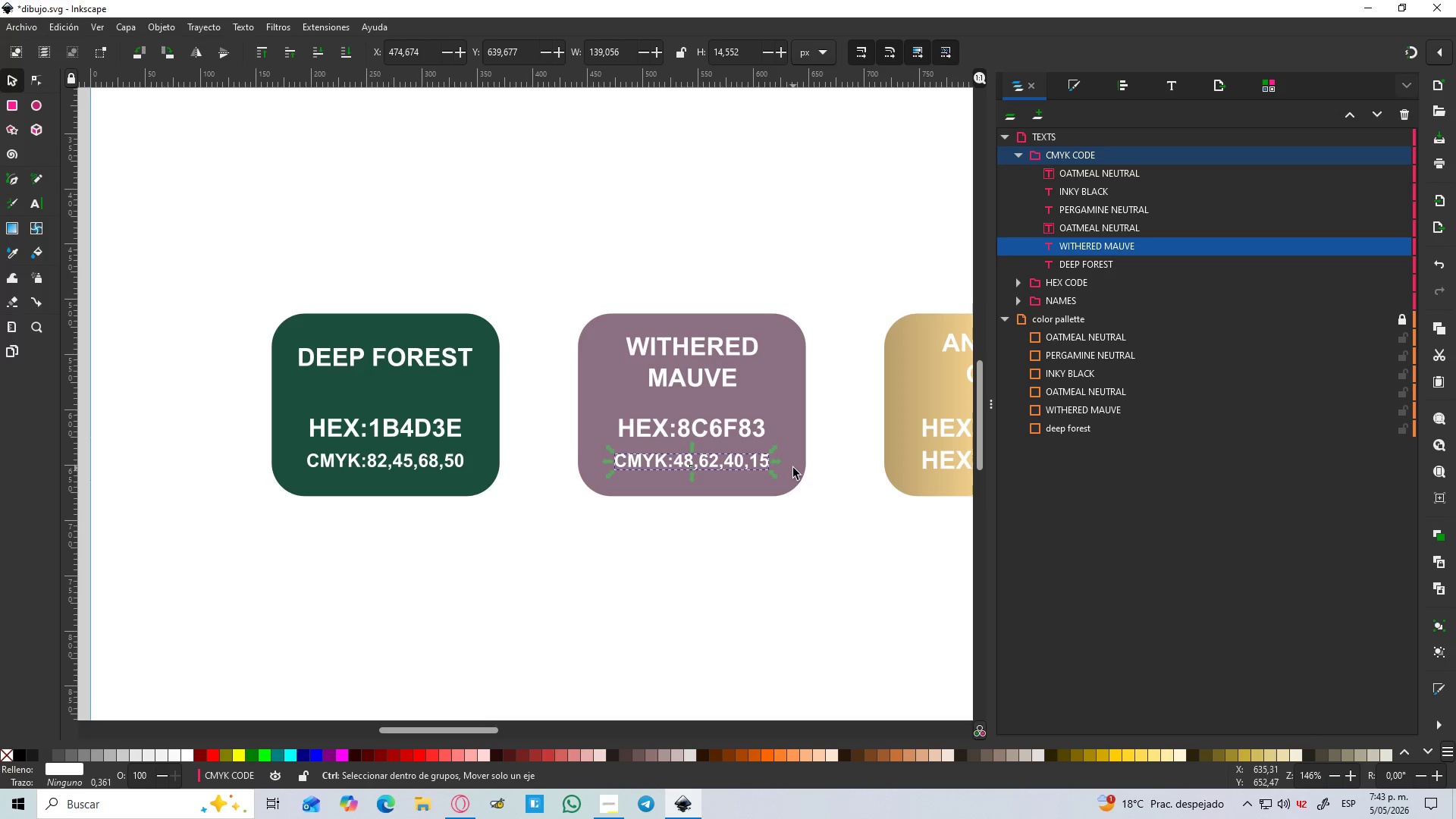 
hold_key(key=ShiftLeft, duration=1.52)
 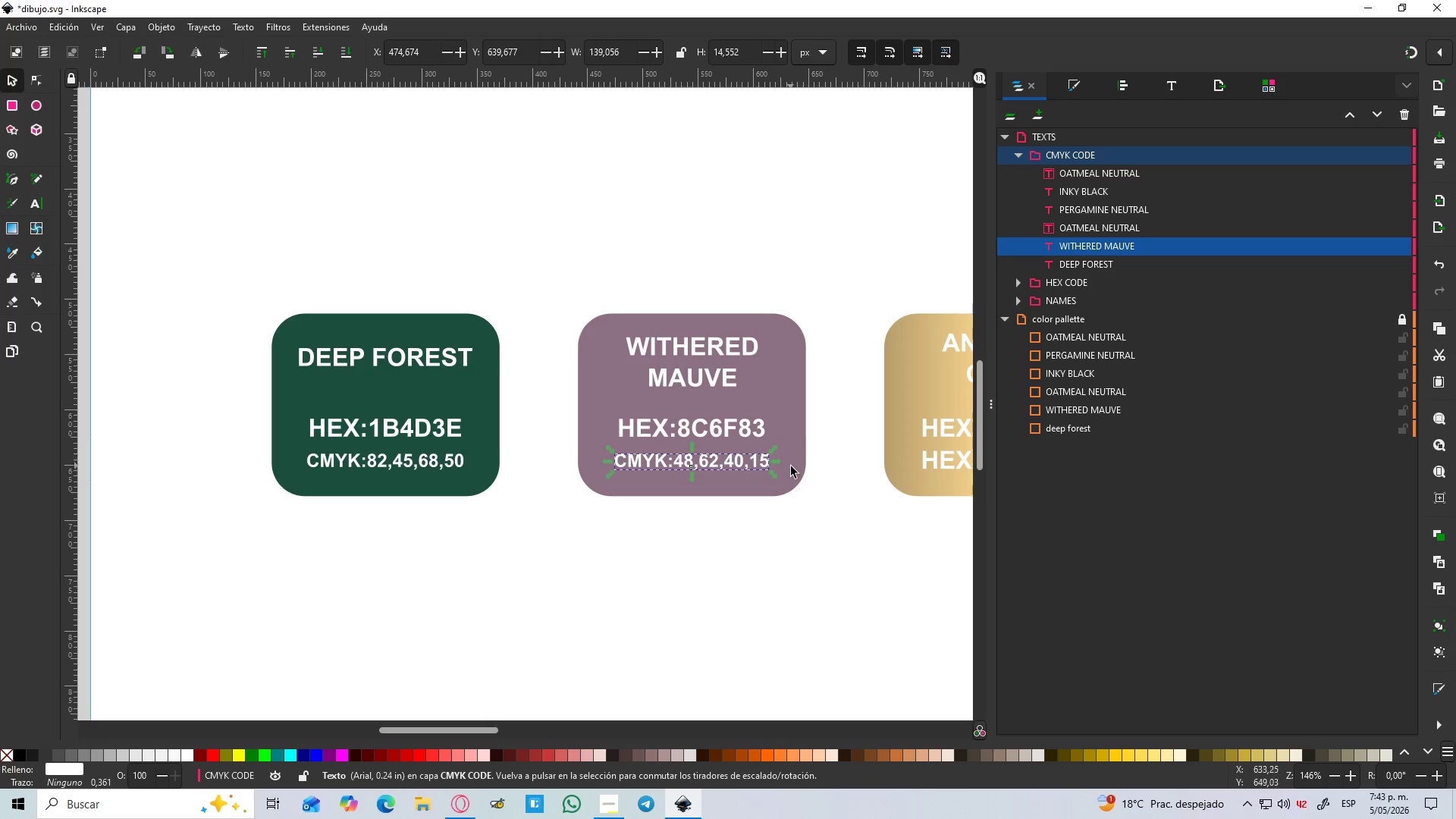 
hold_key(key=ControlLeft, duration=0.36)
scroll: coordinate [793, 468], scroll_direction: down, amount: 1.0
 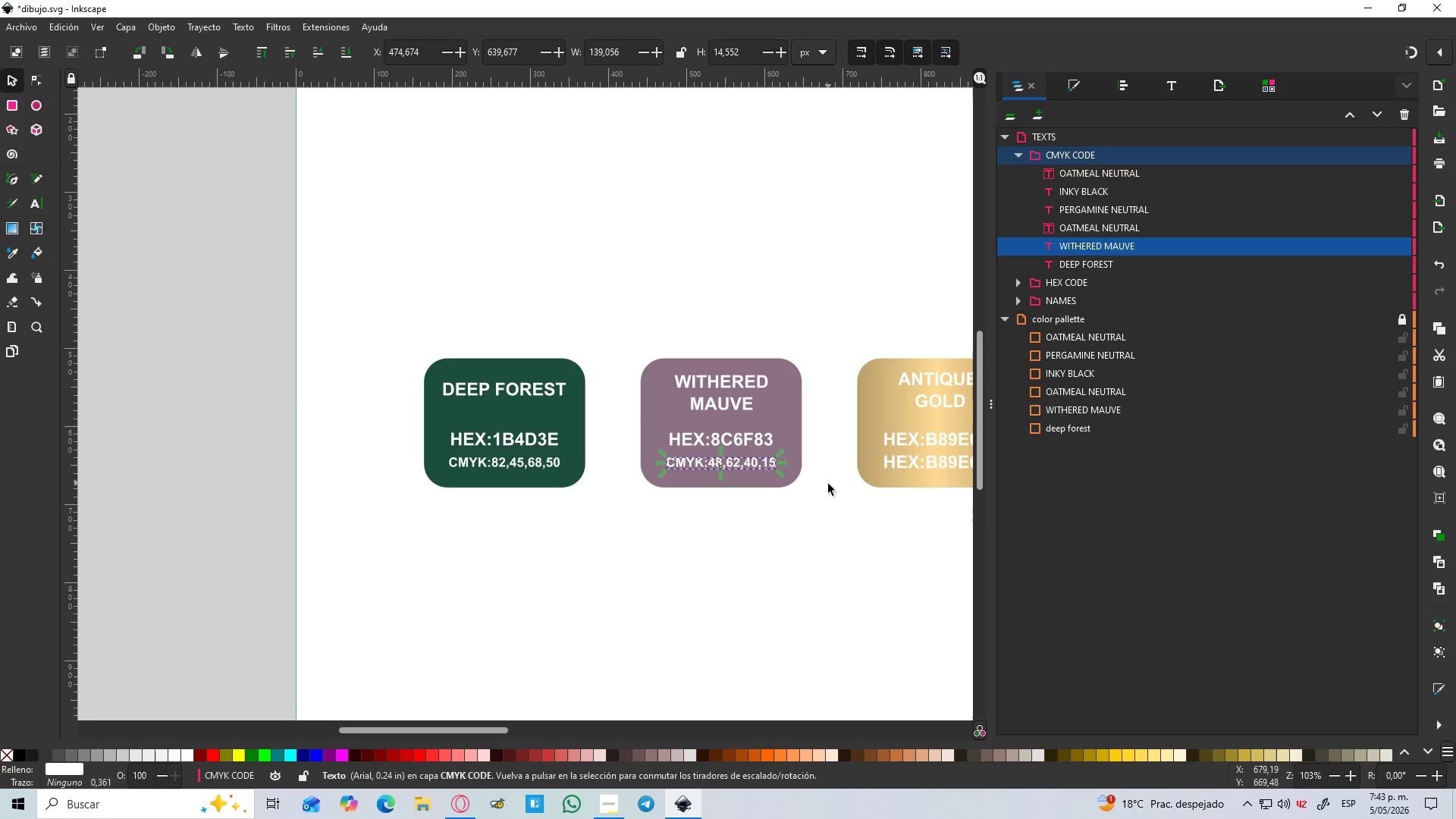 
hold_key(key=Space, duration=0.55)
 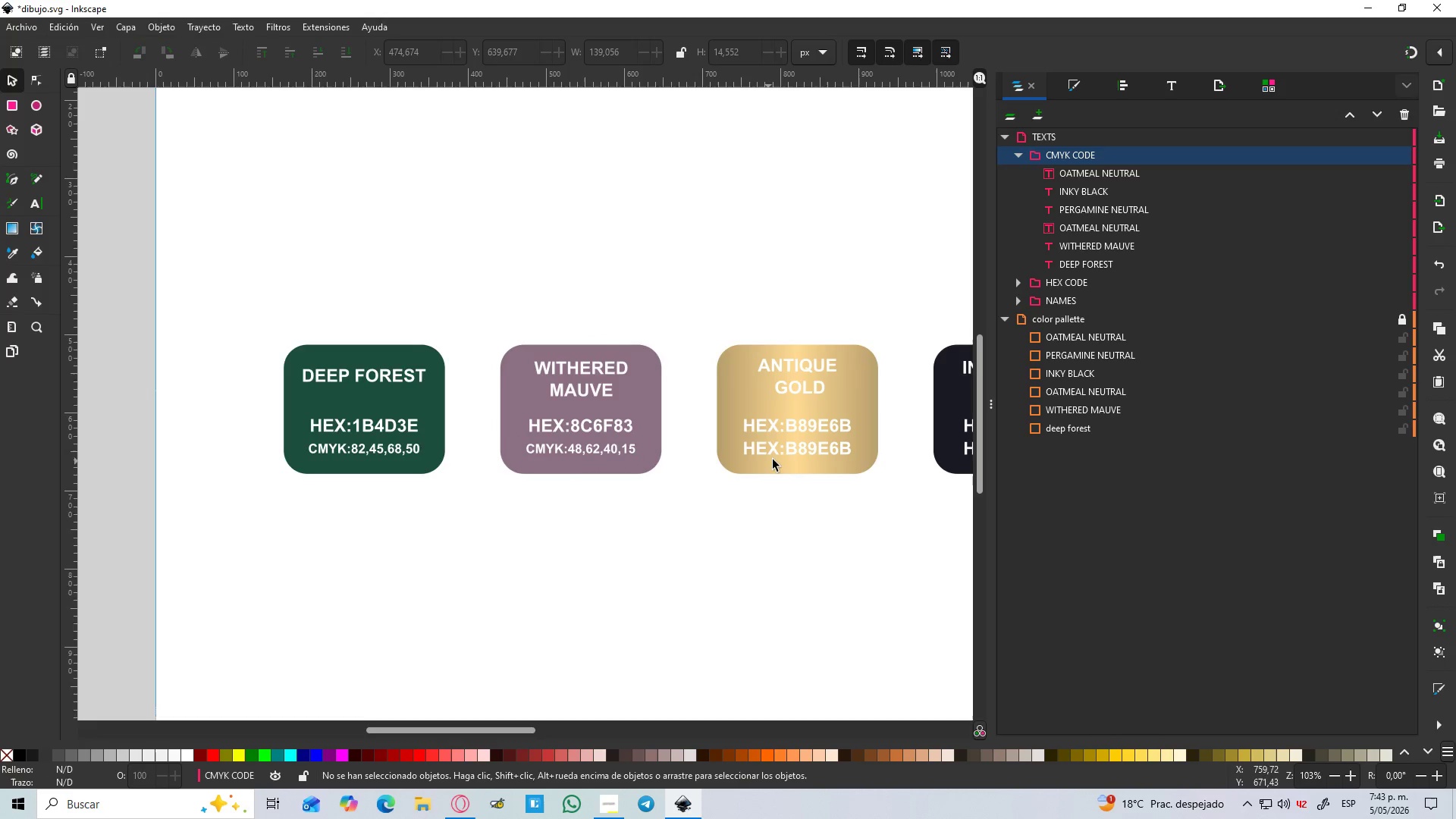 
left_click([708, 478])
 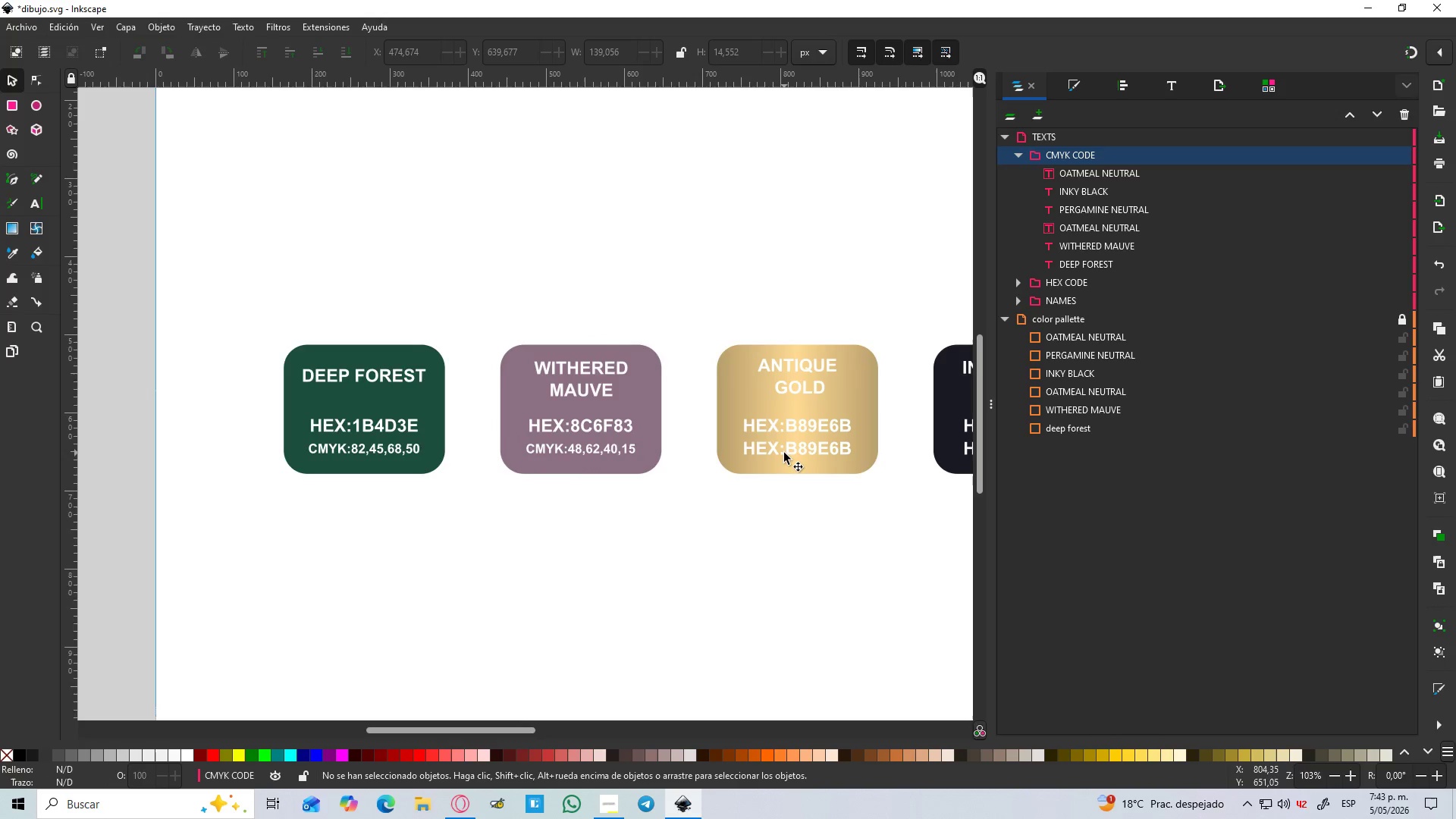 
left_click([784, 453])
 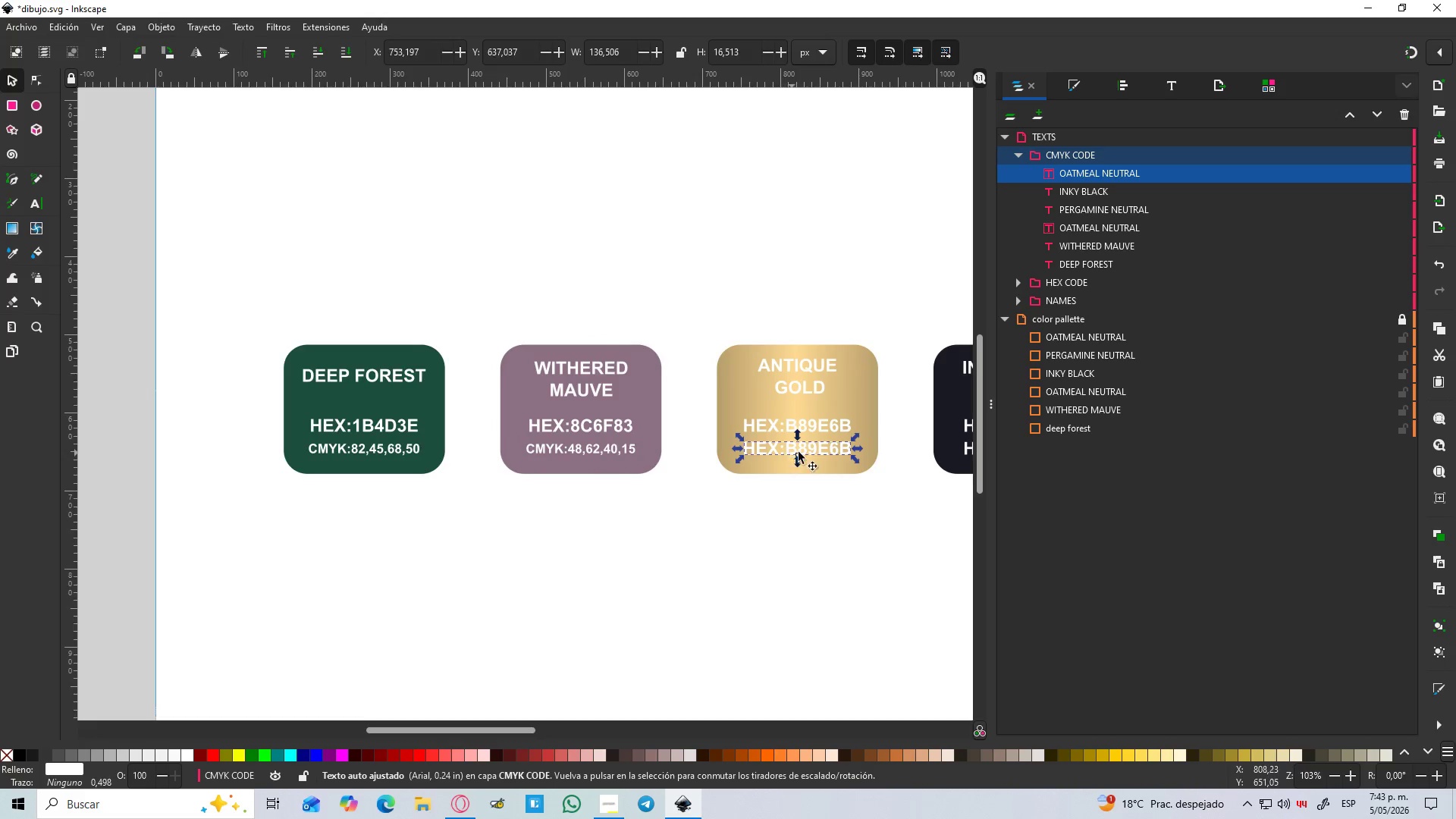 
hold_key(key=ControlLeft, duration=0.41)
 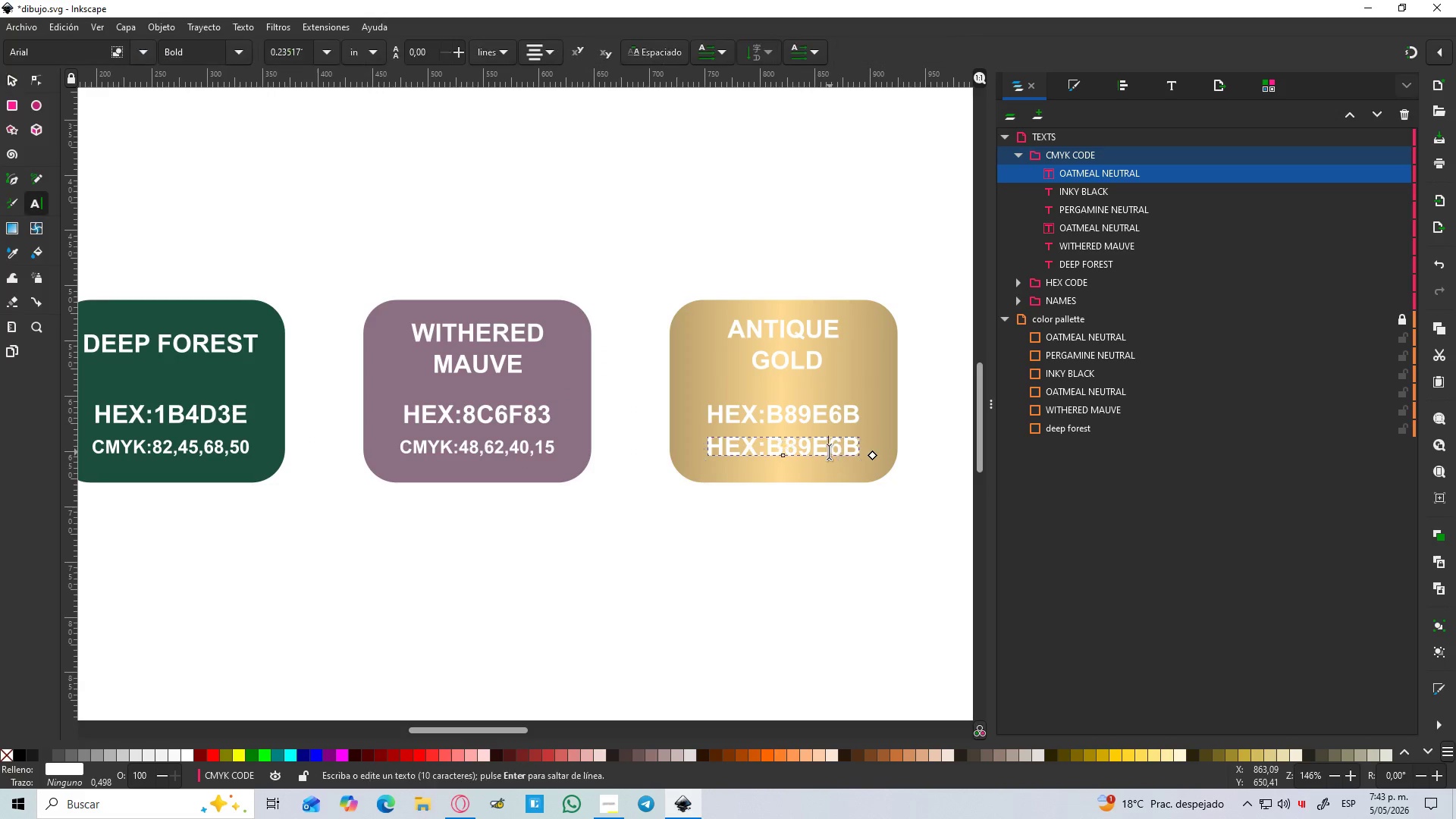 
left_click([830, 452])
 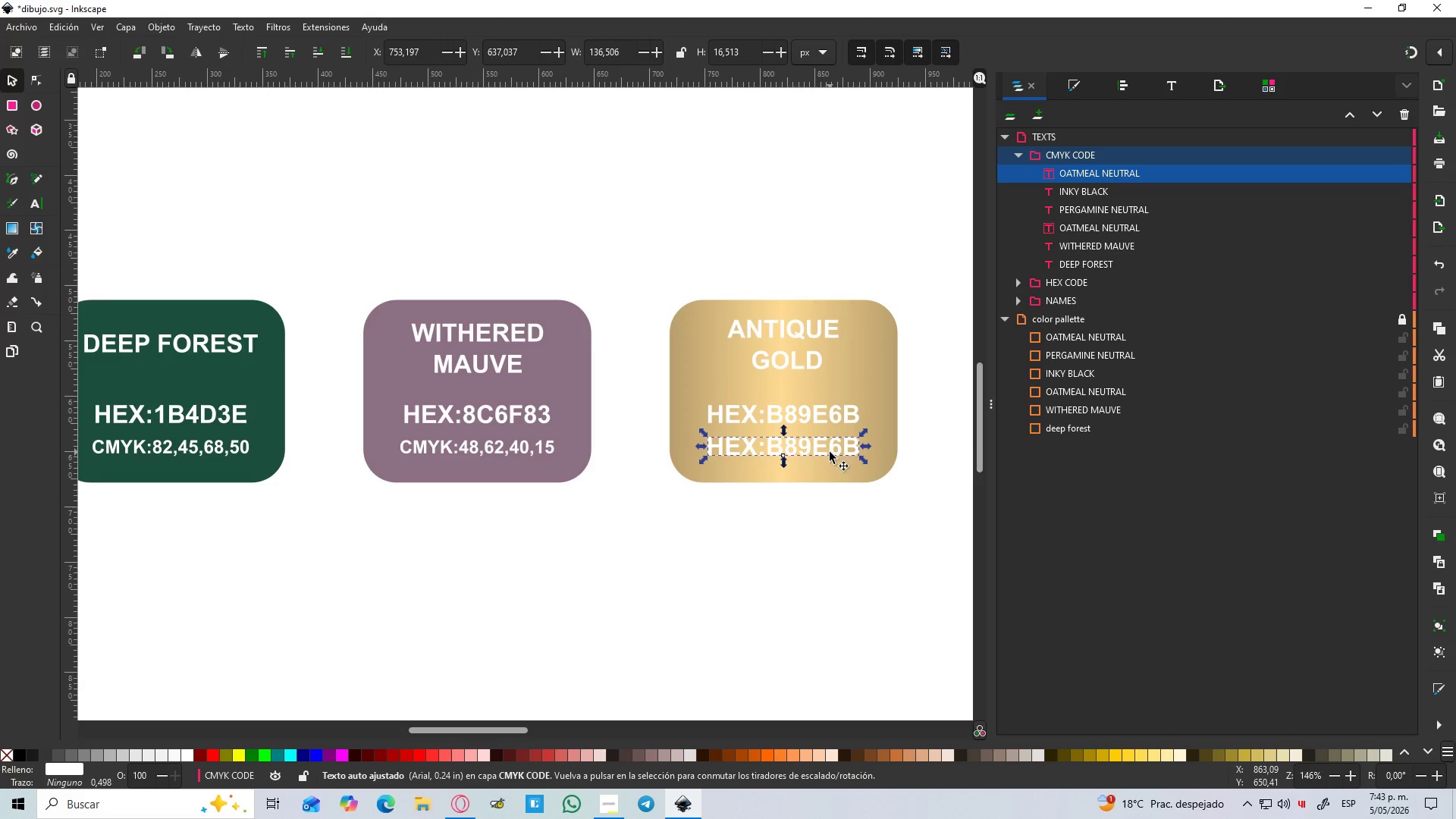 
scroll: coordinate [832, 453], scroll_direction: up, amount: 1.0
 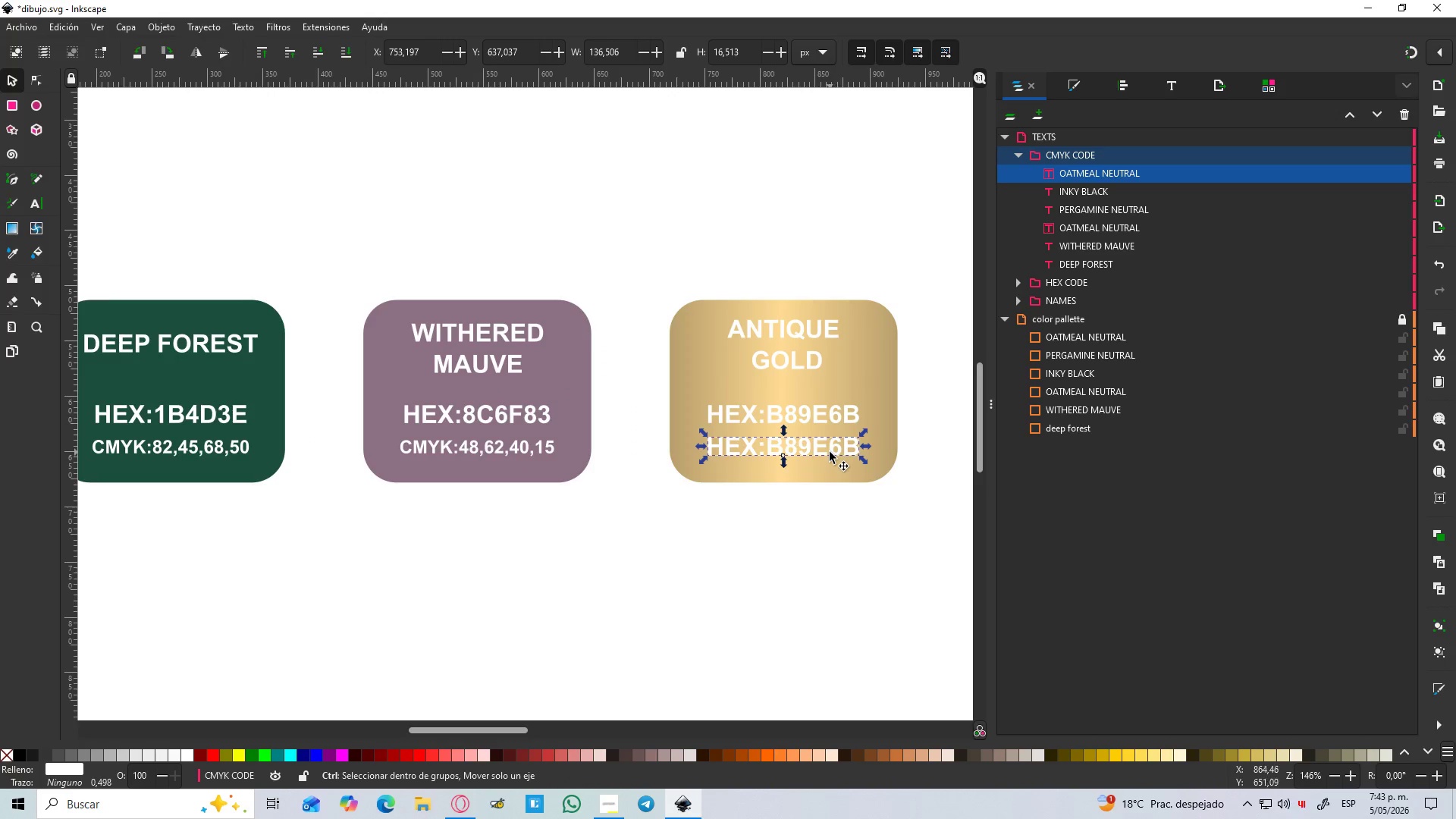 
double_click([830, 452])
 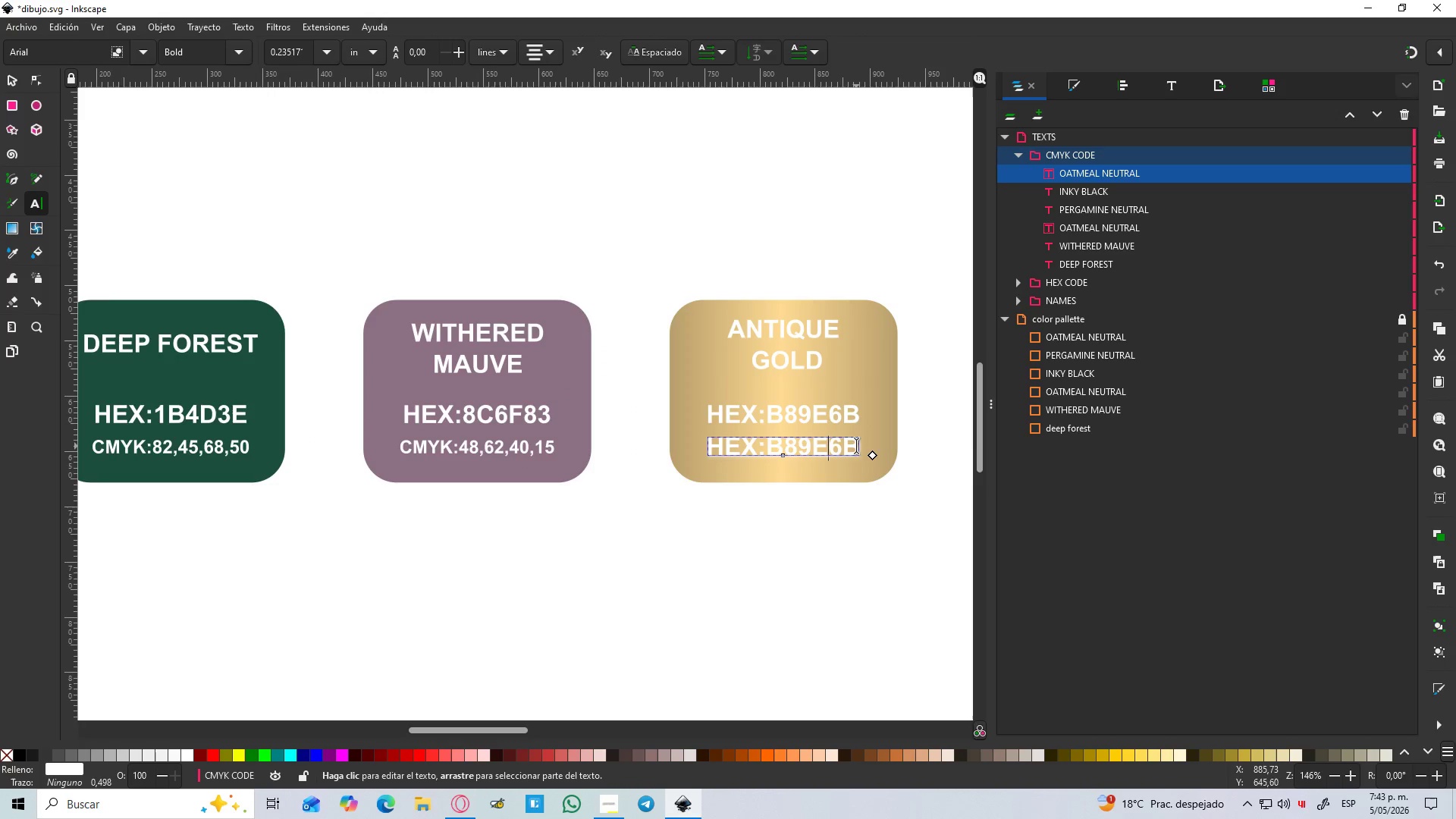 
left_click_drag(start_coordinate=[857, 445], to_coordinate=[698, 445])
 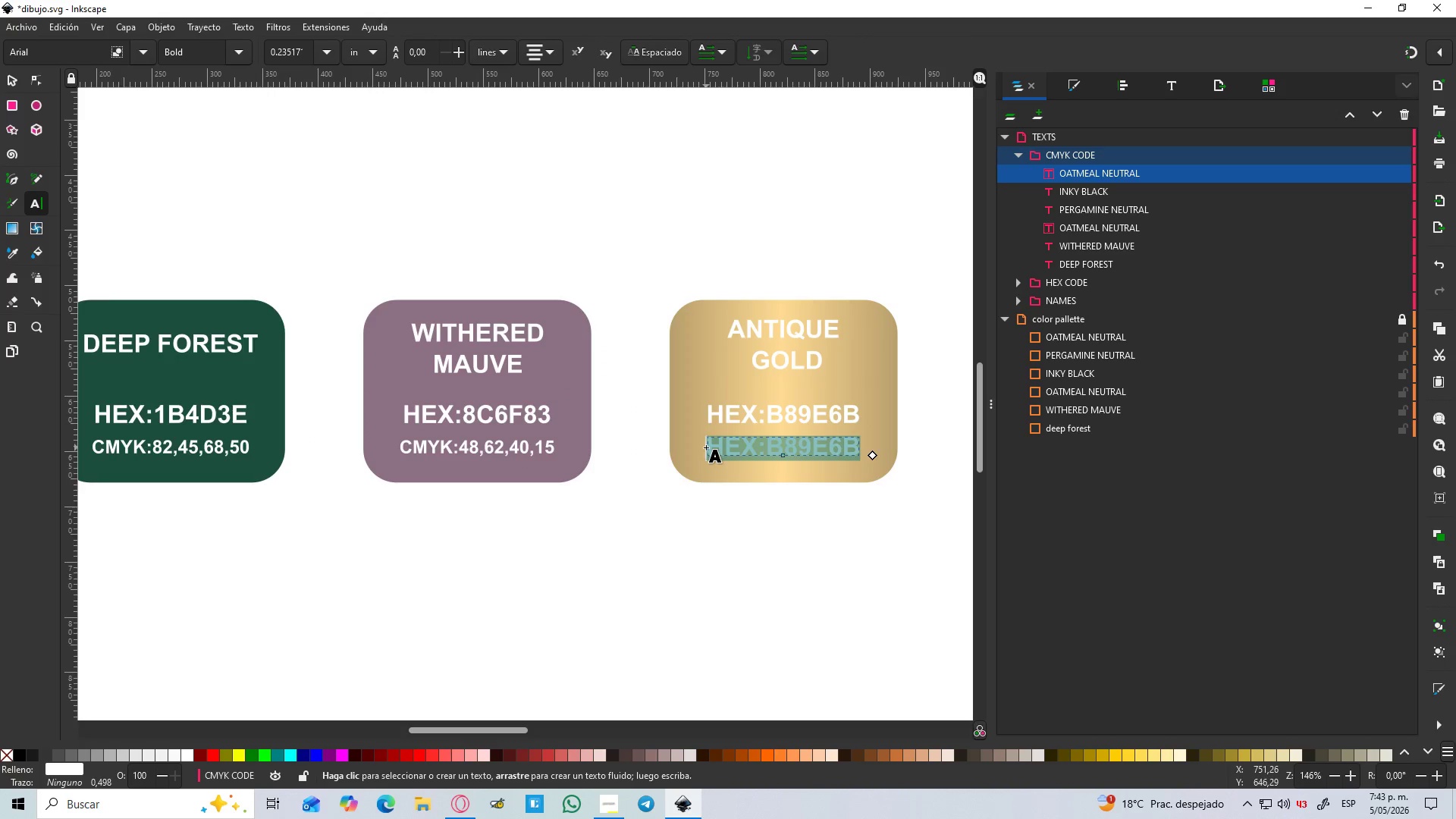 
type(CMU)
key(Backspace)
type(YLK)
key(Backspace)
key(Backspace)
type(K>)
 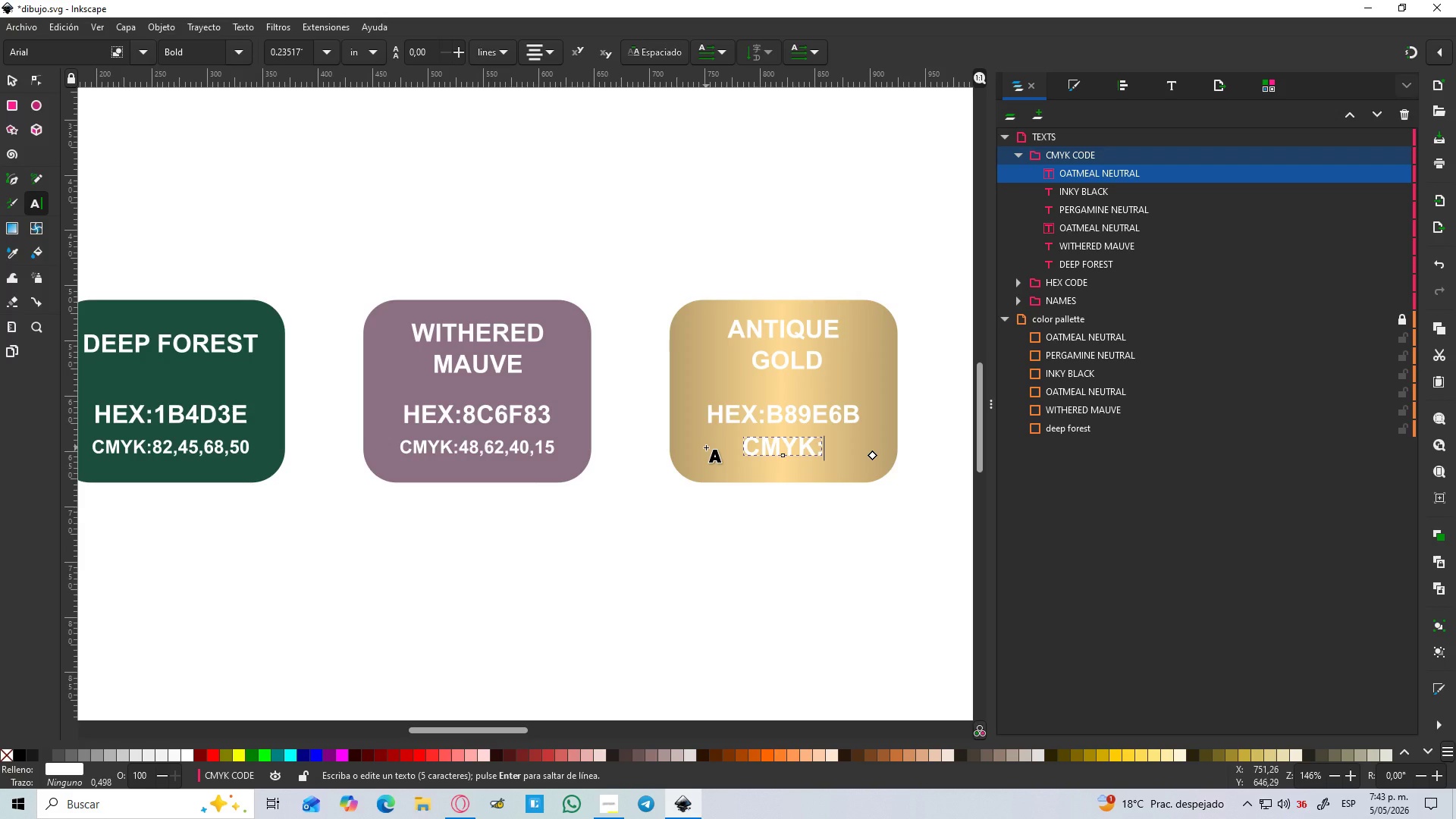 
key(Numpad3)
 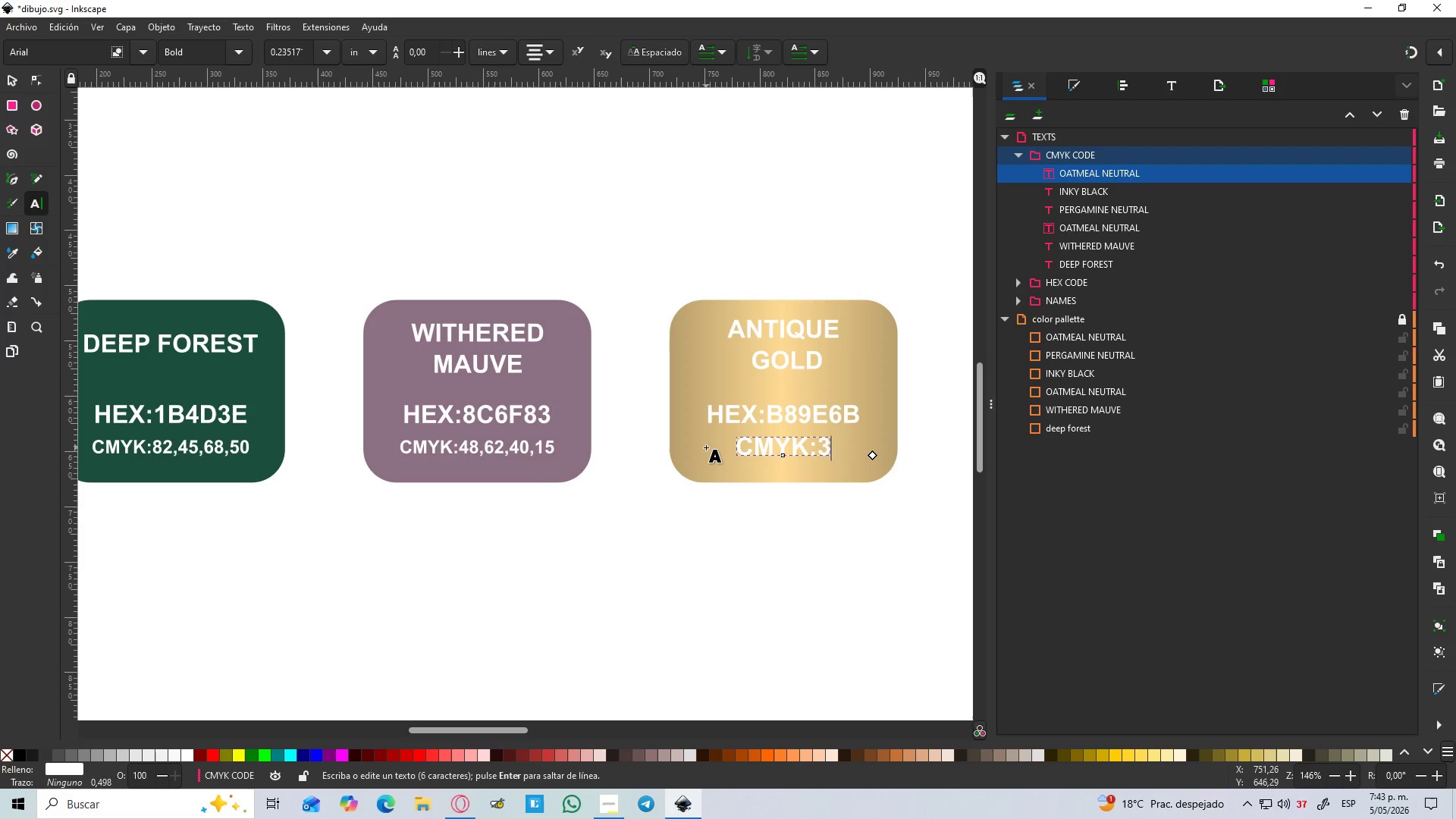 
key(Numpad0)
 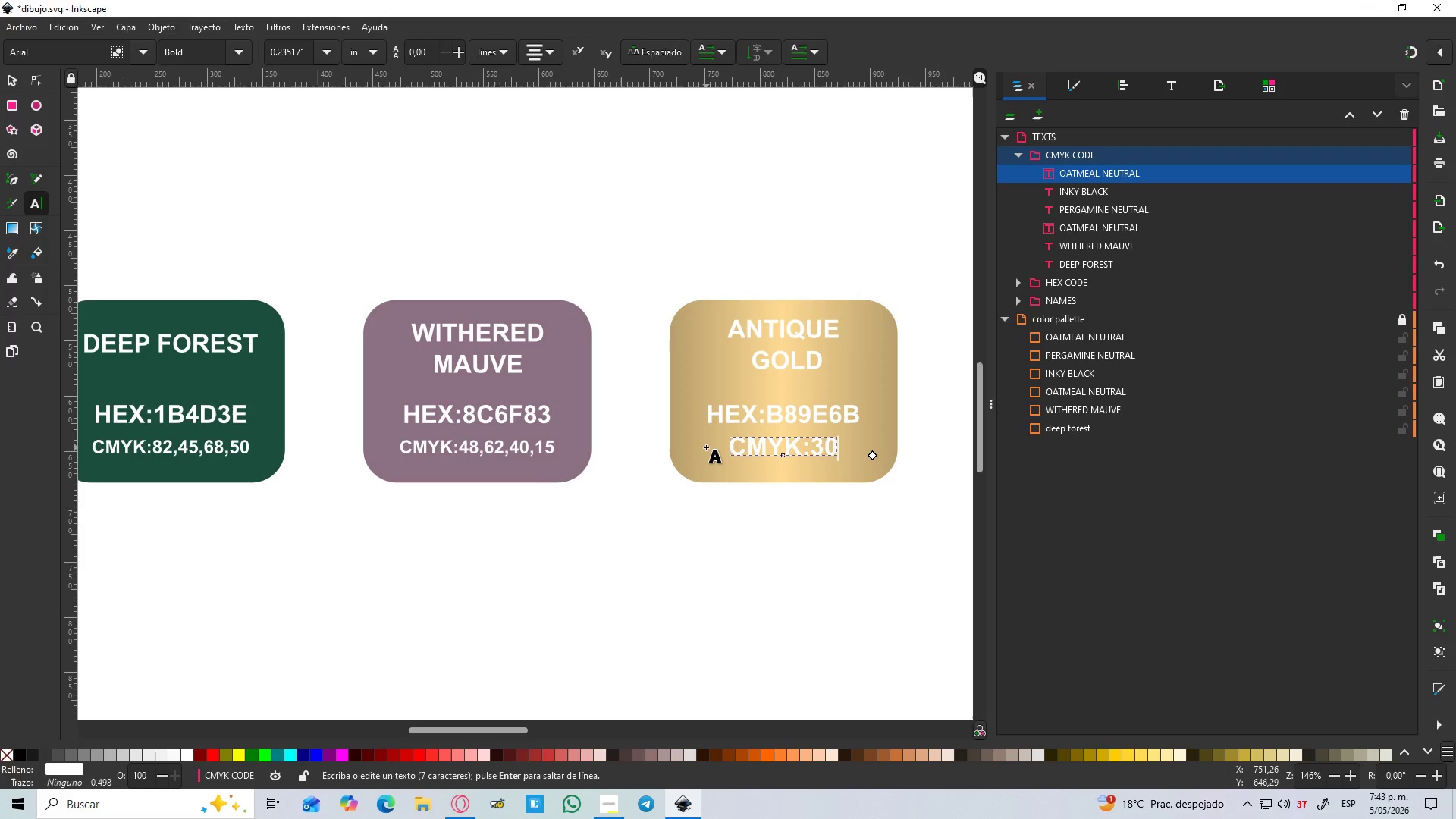 
key(Comma)
 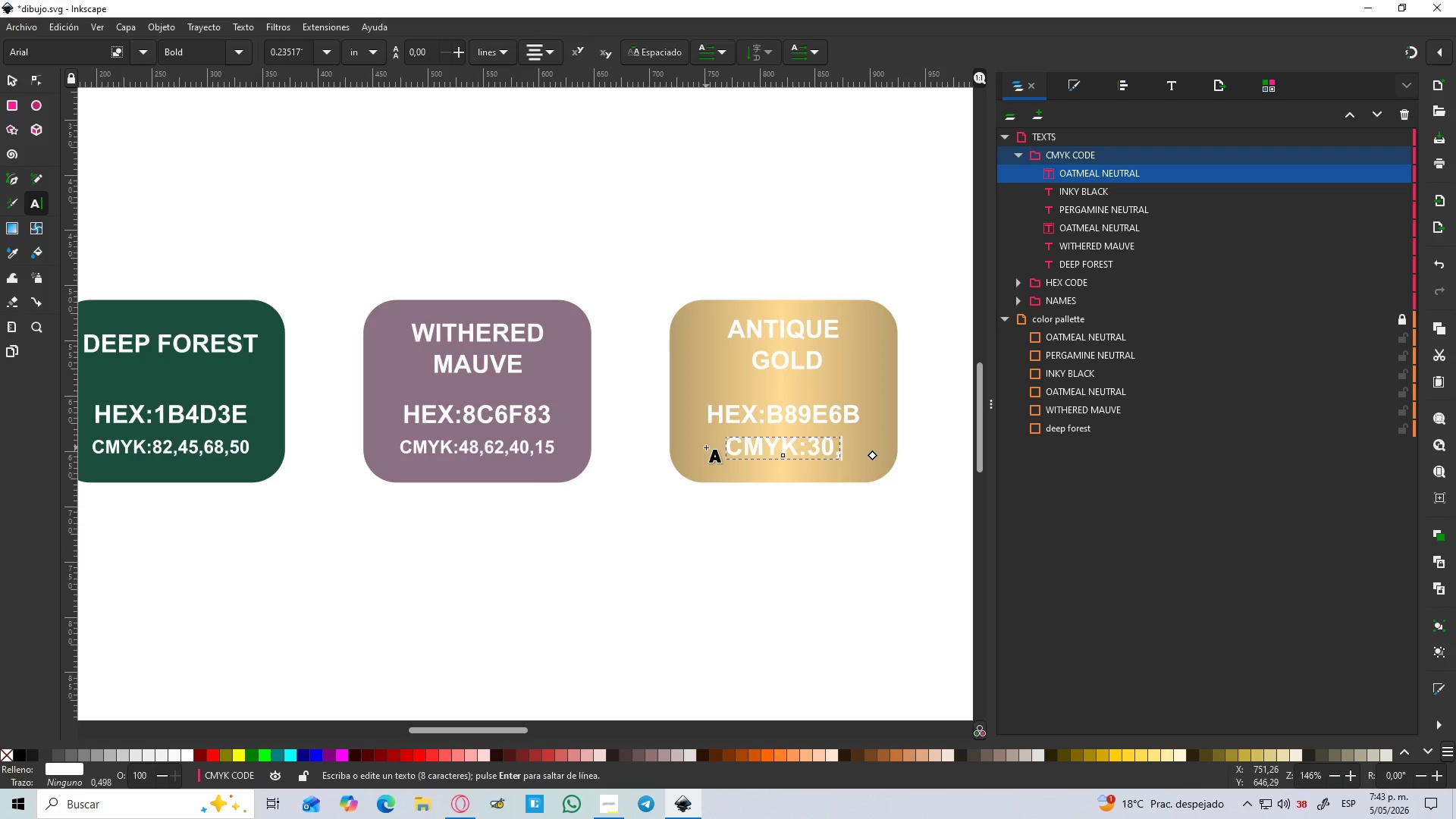 
key(Numpad3)
 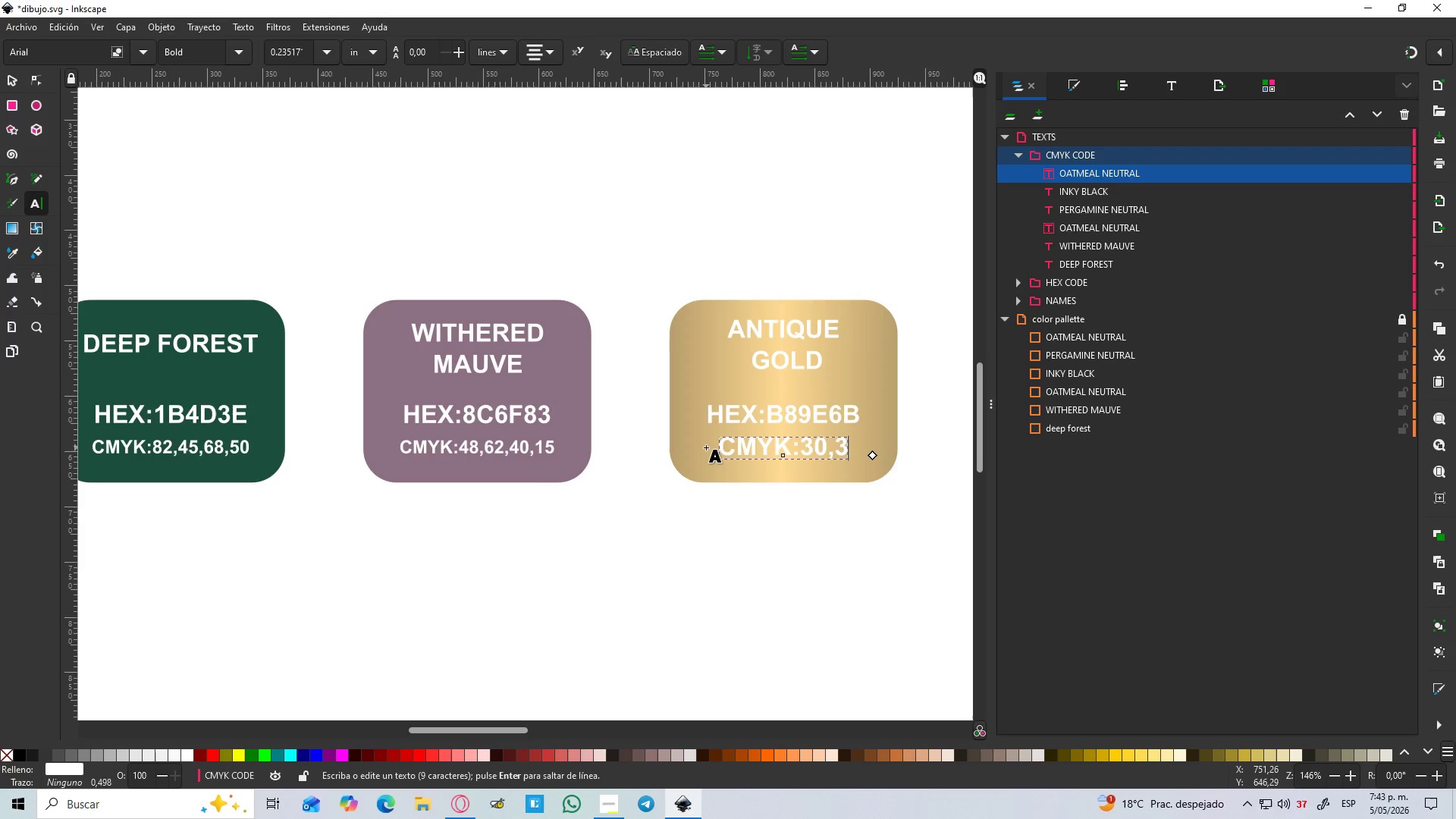 
key(Numpad5)
 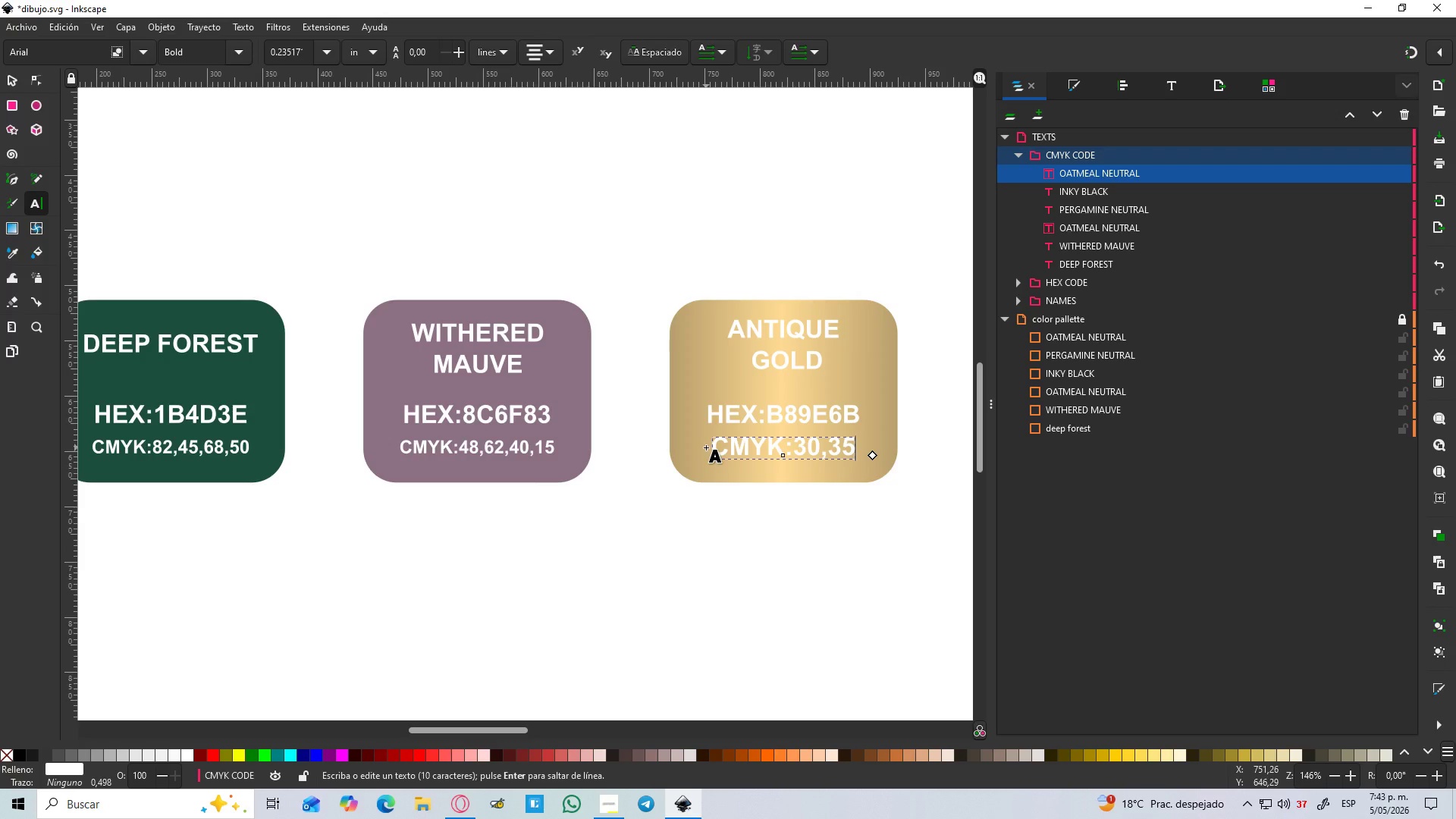 
key(Shift+ShiftLeft)
 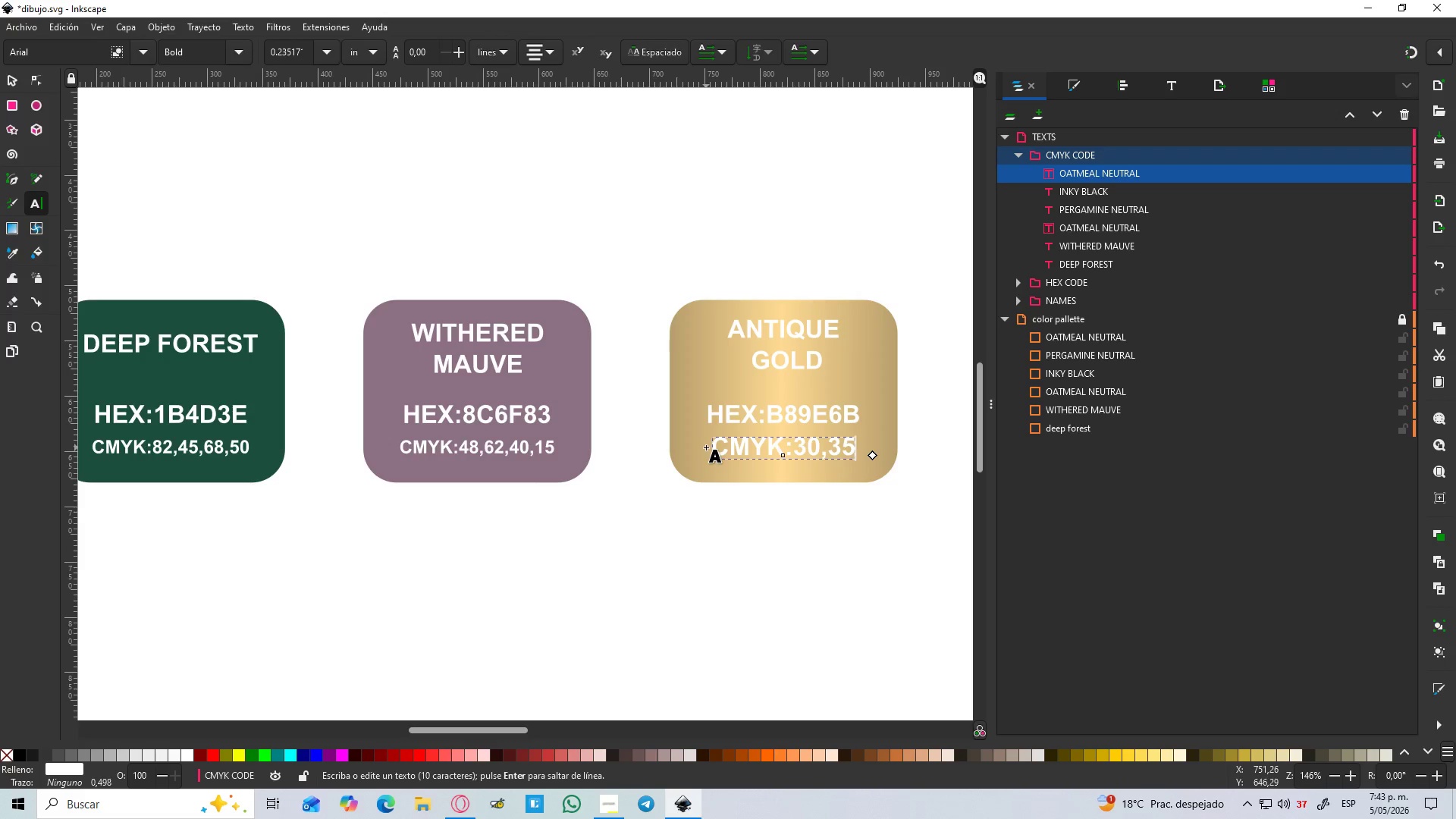 
key(Comma)
 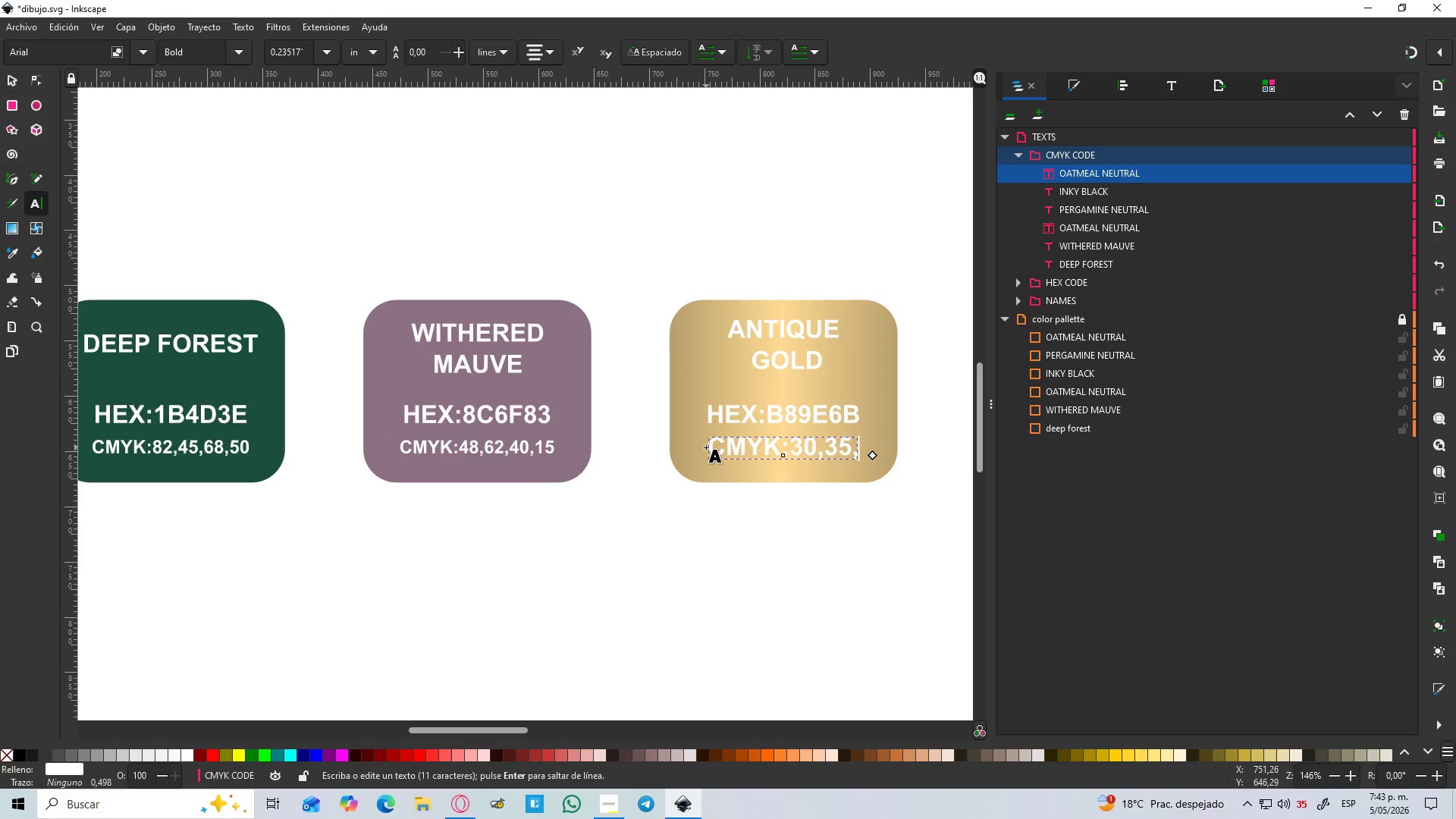 
key(Numpad6)
 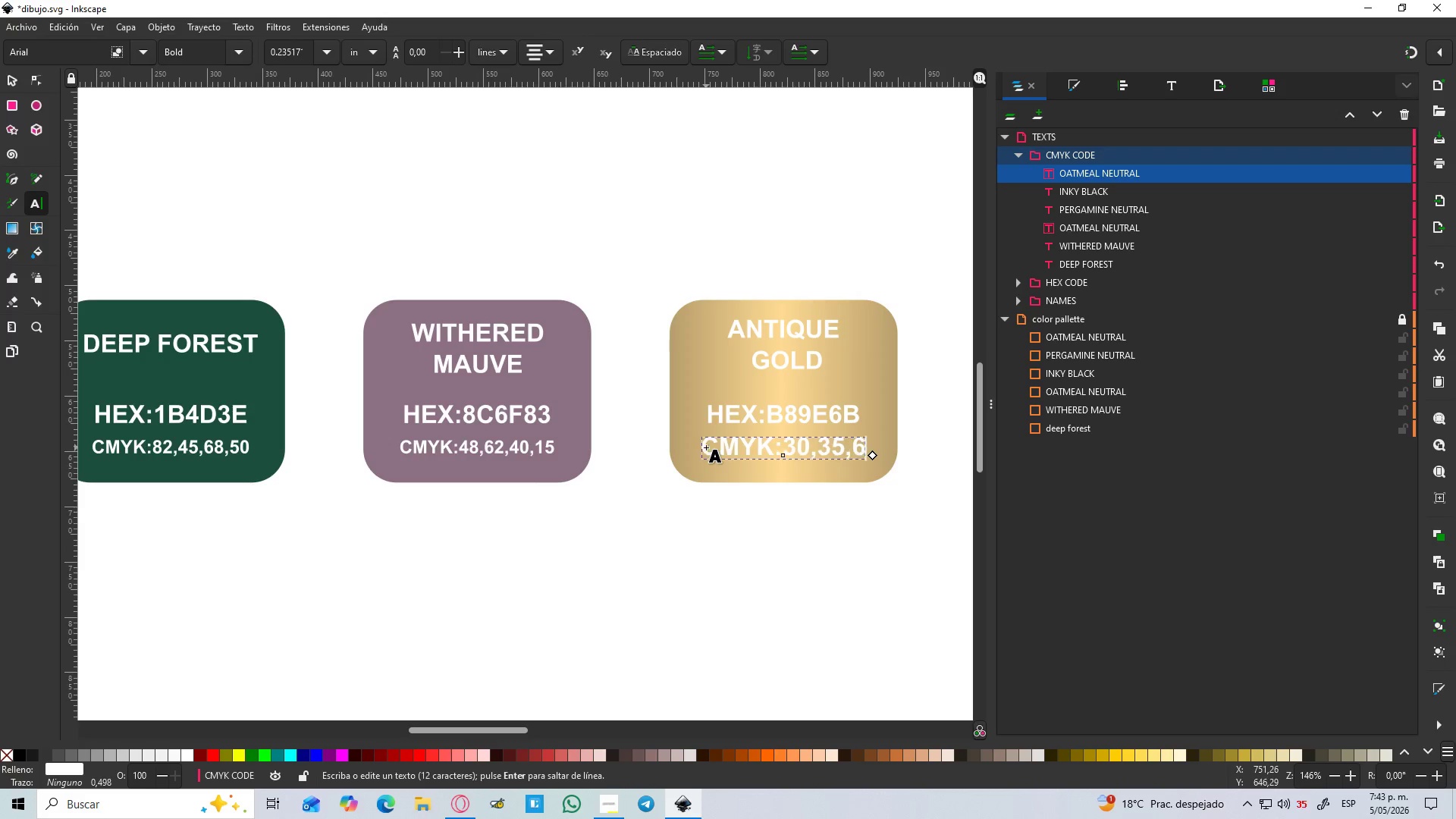 
key(Numpad5)
 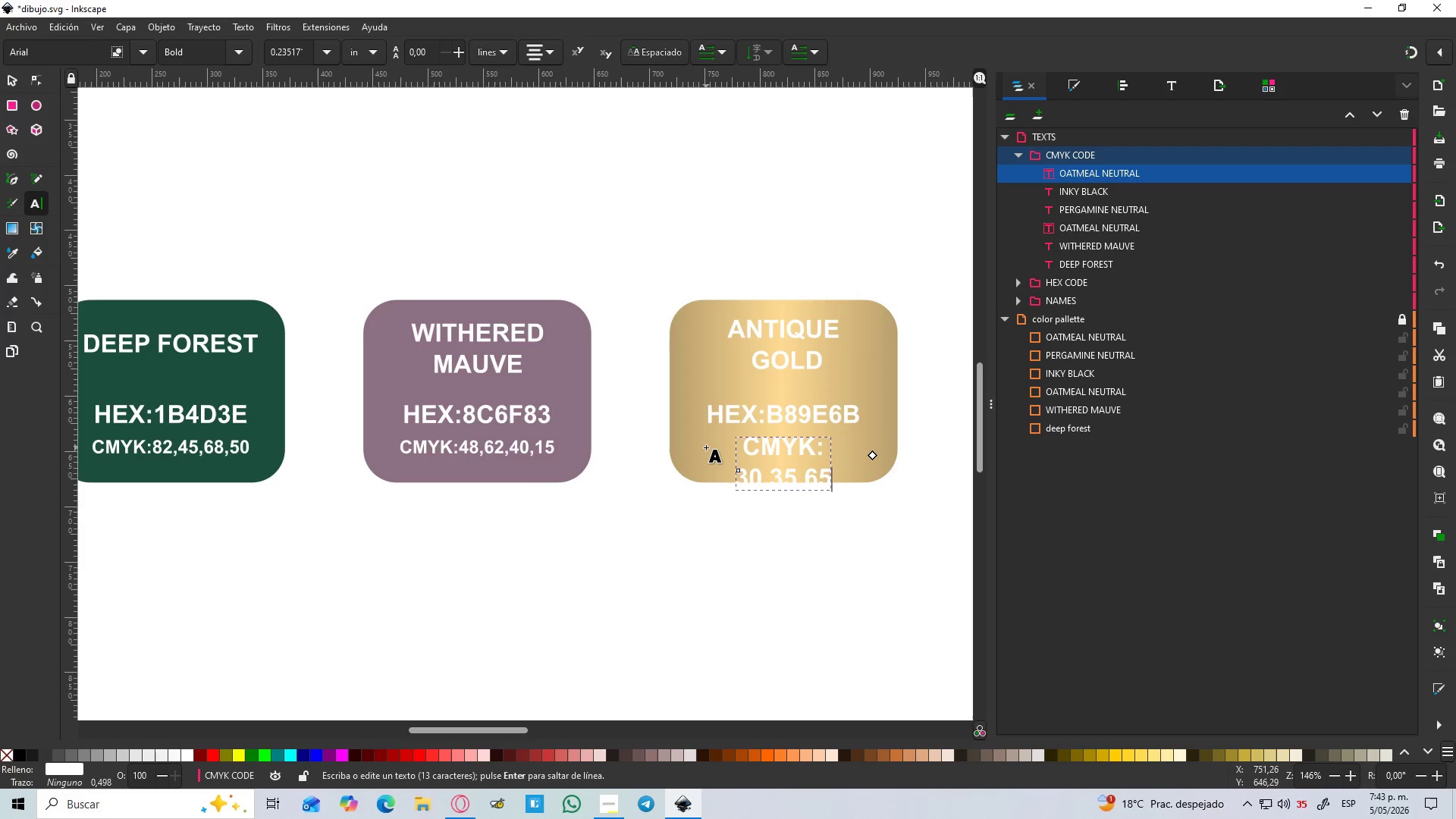 
key(Comma)
 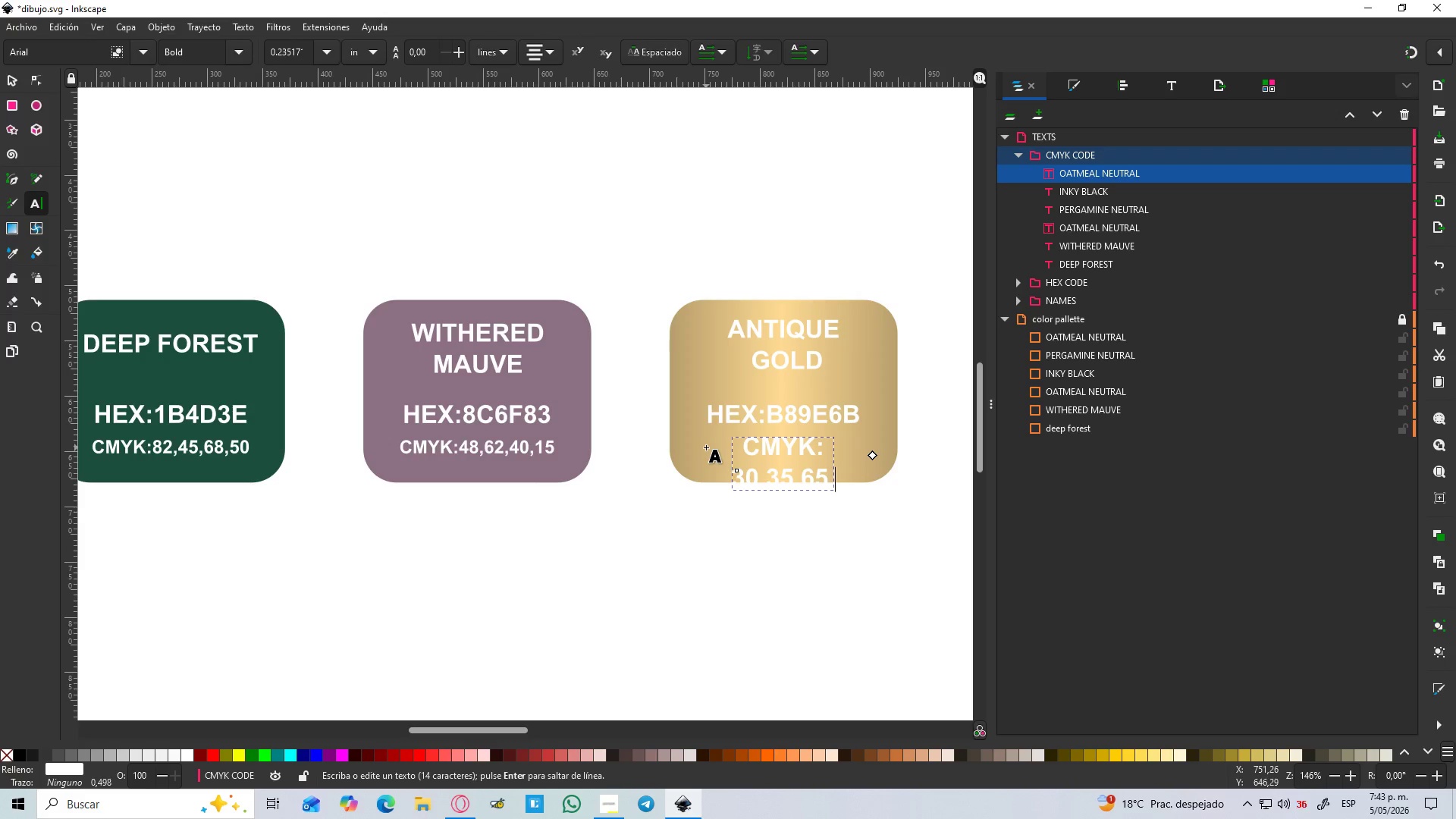 
key(Numpad5)
 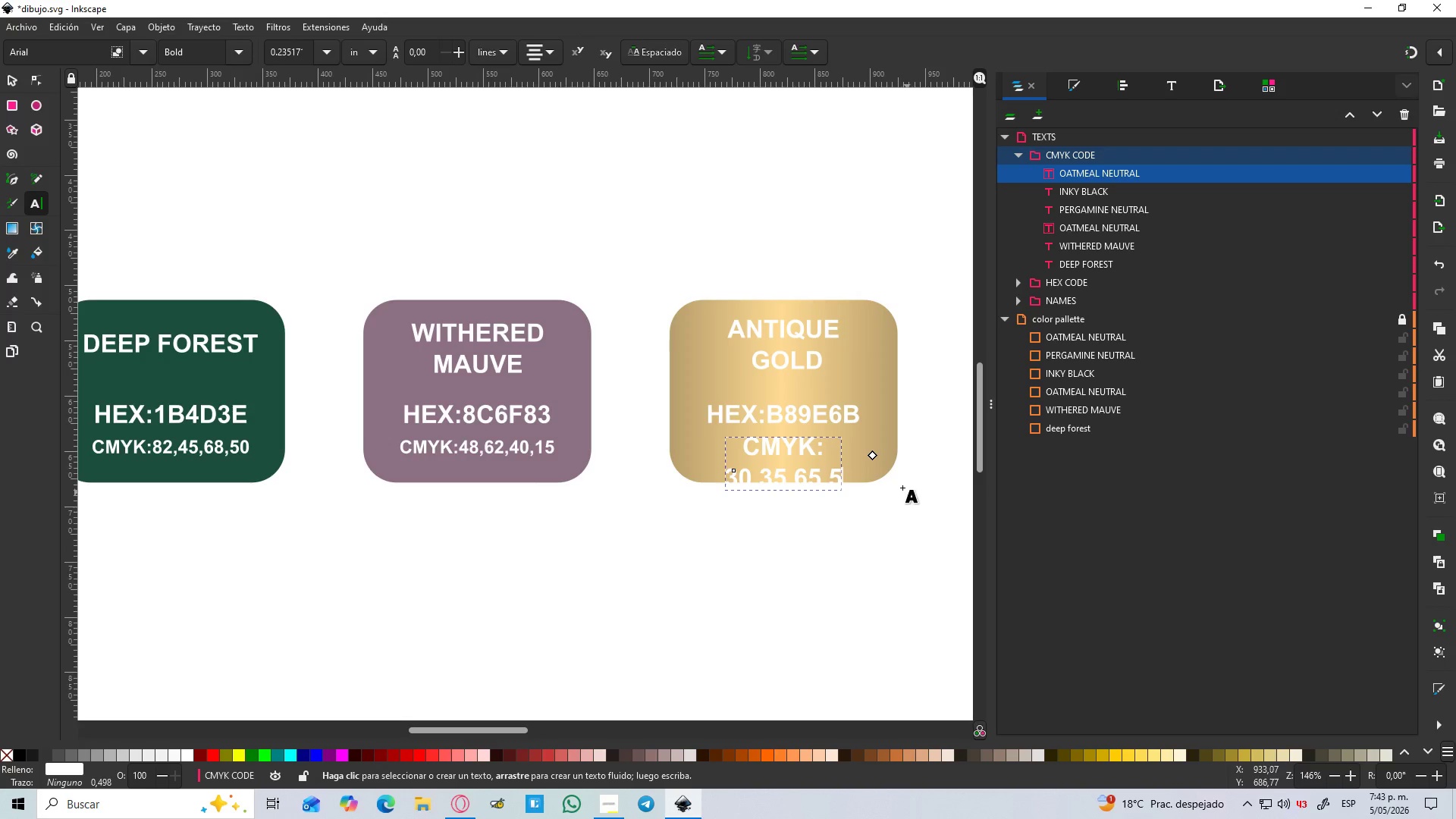 
left_click_drag(start_coordinate=[874, 457], to_coordinate=[902, 461])
 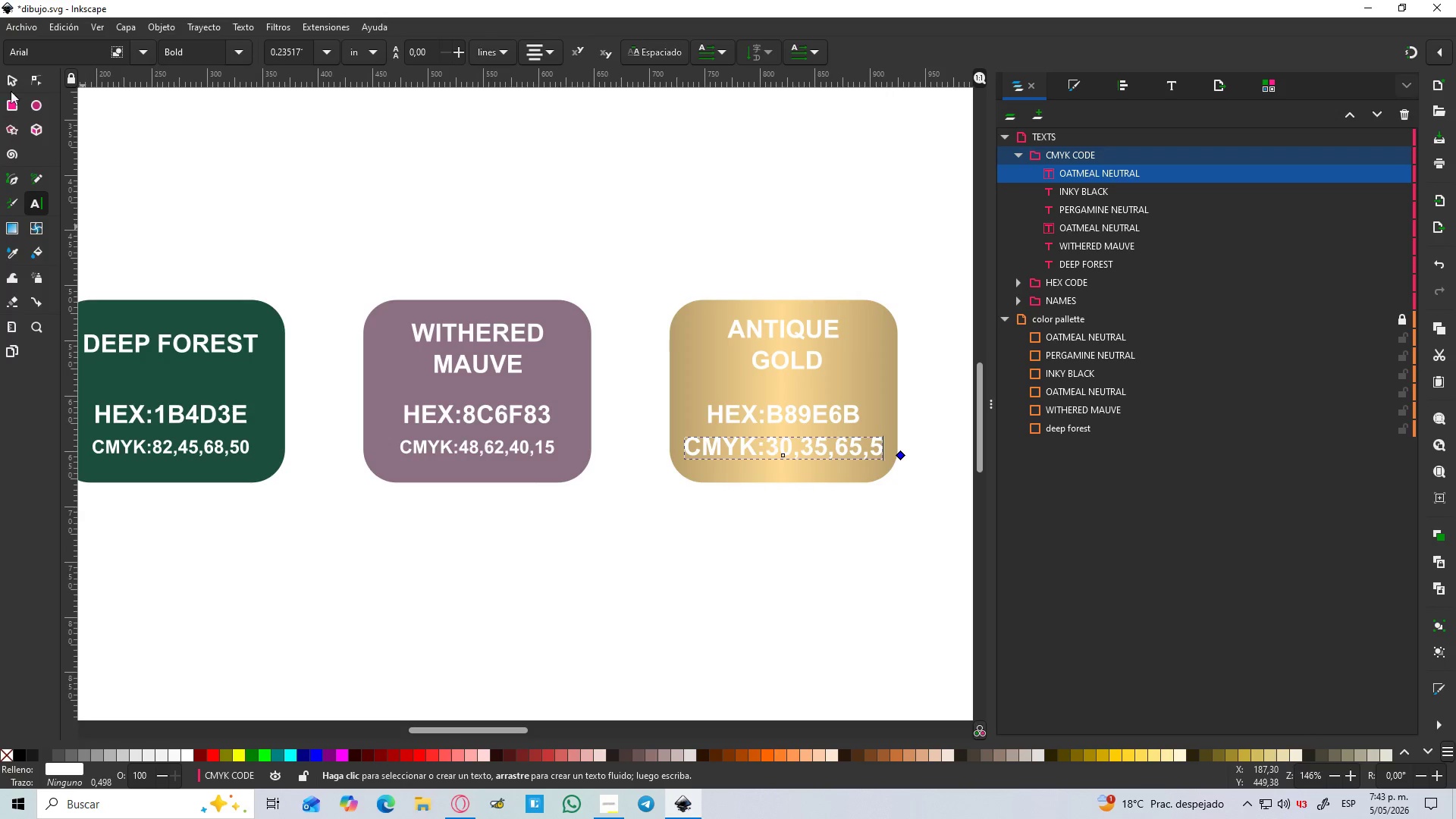 
left_click([11, 88])
 